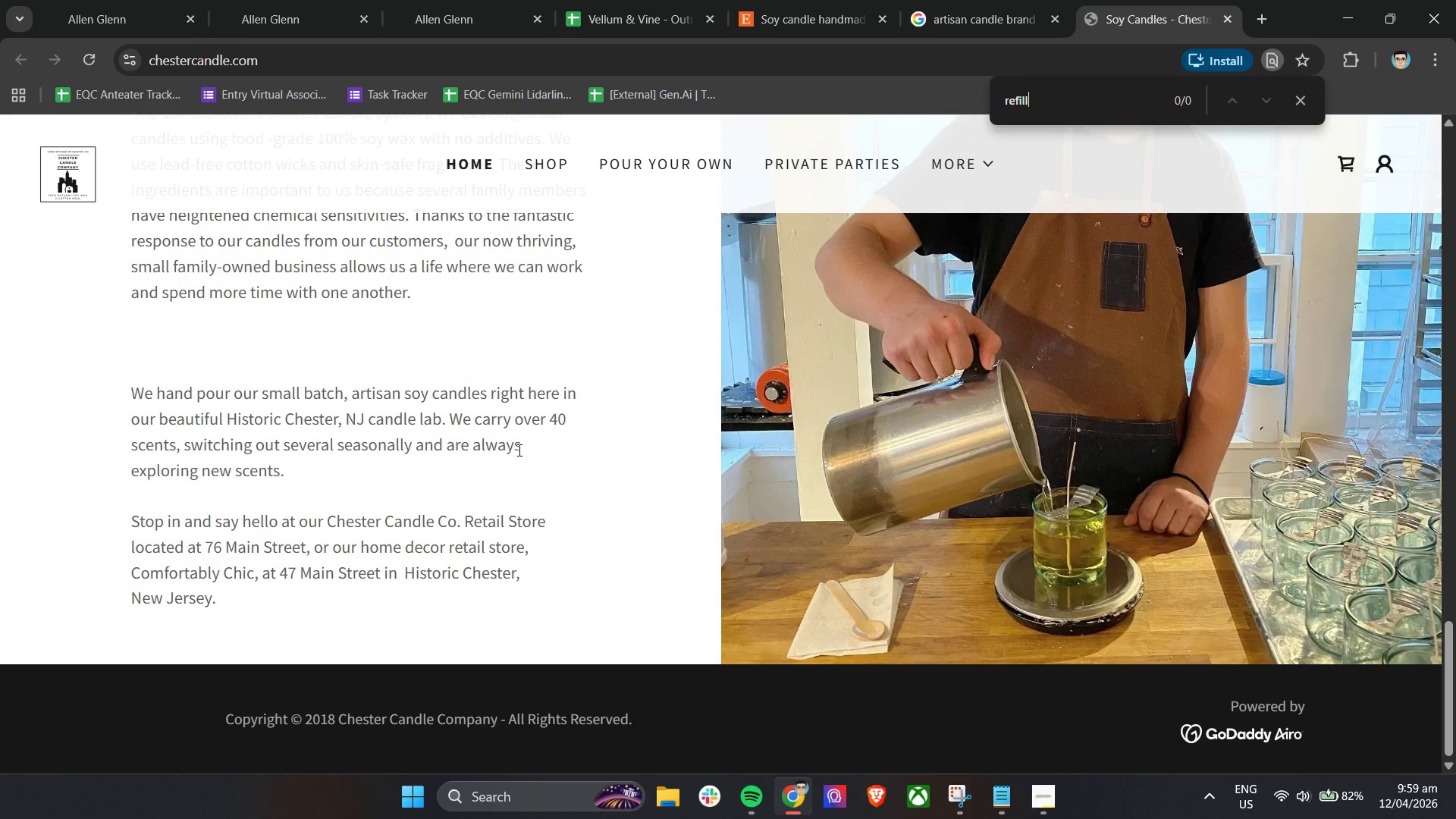 
key(Control+ControlLeft)
 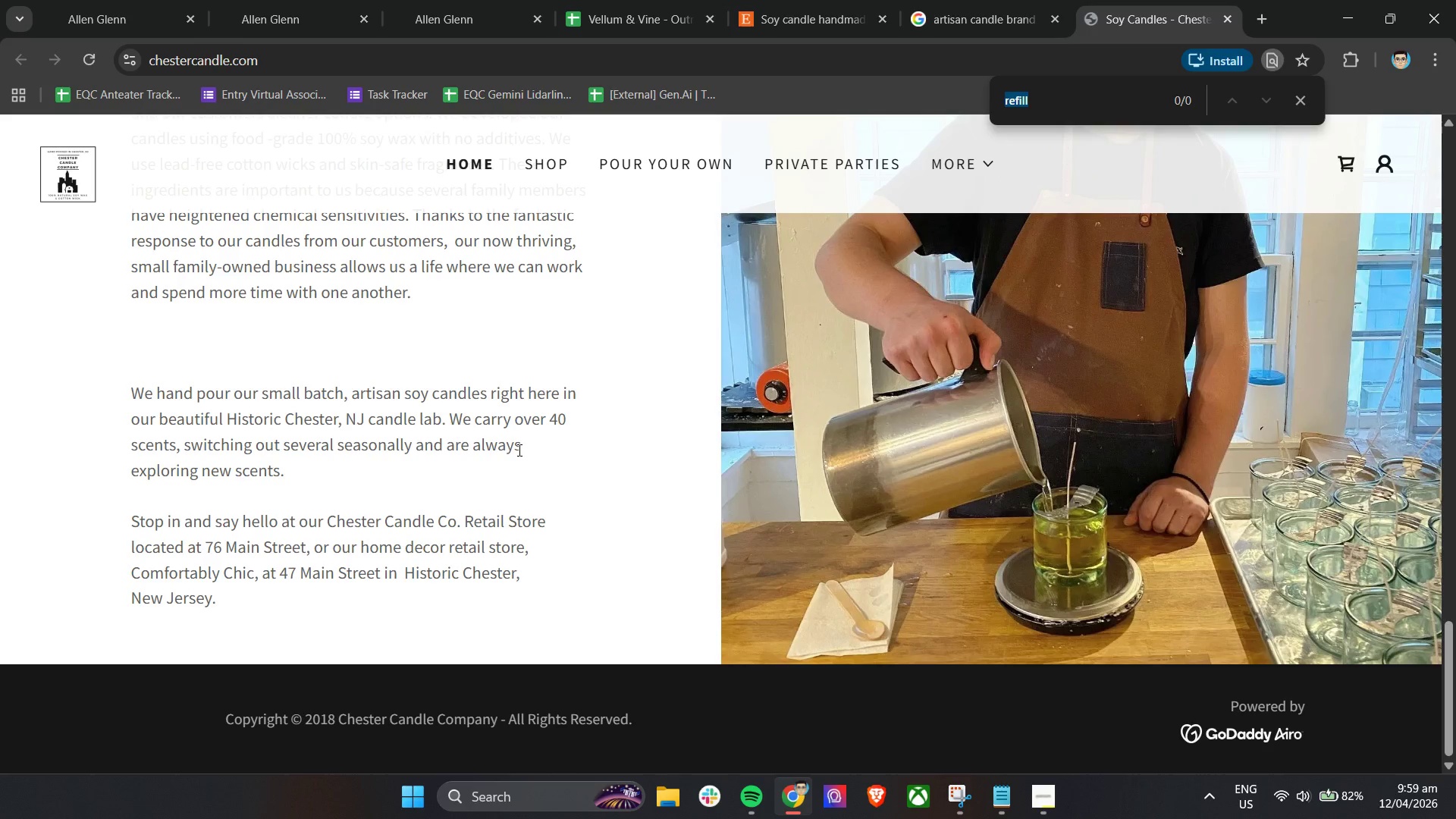 
key(Control+A)
 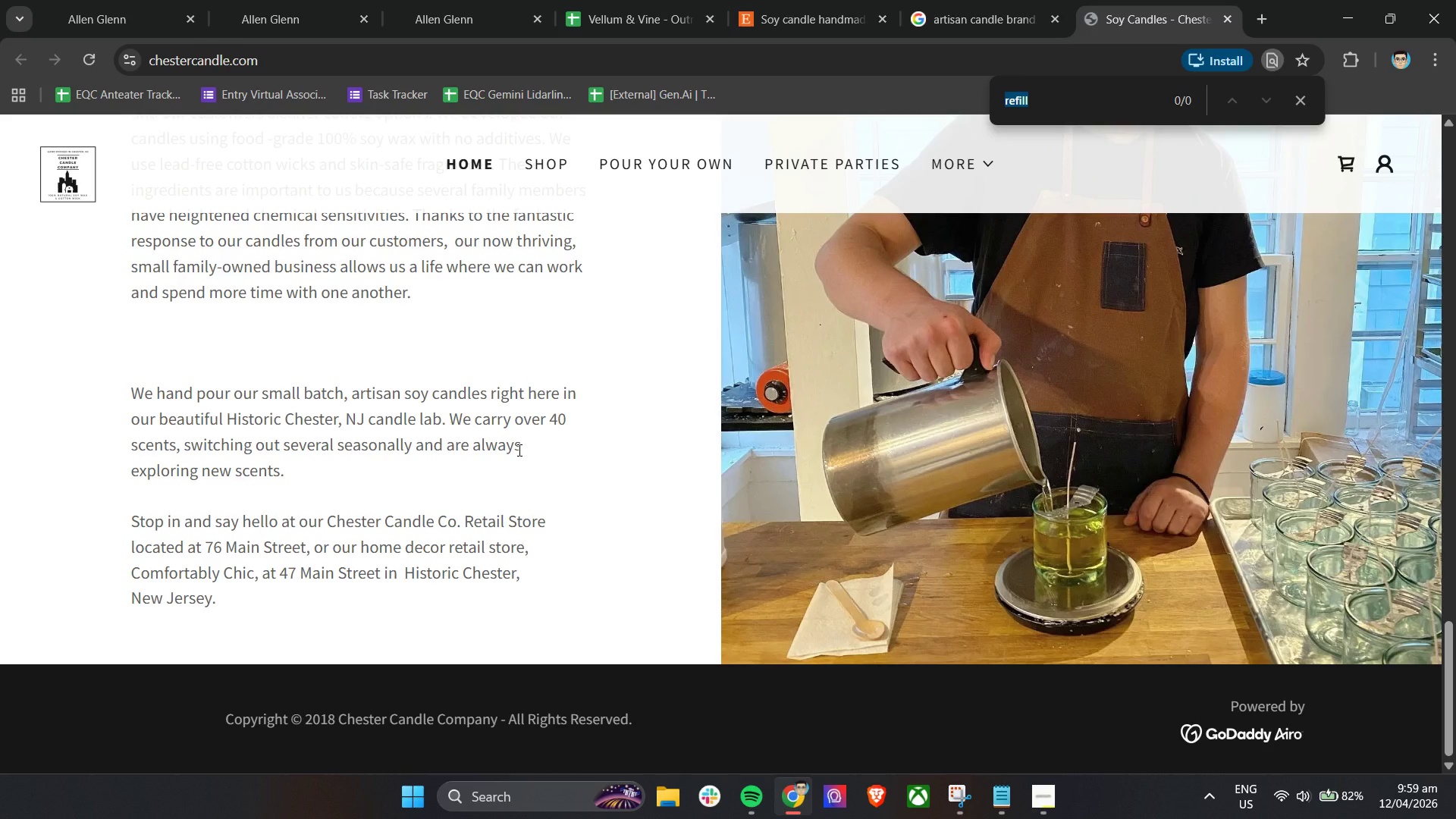 
key(Backspace)
 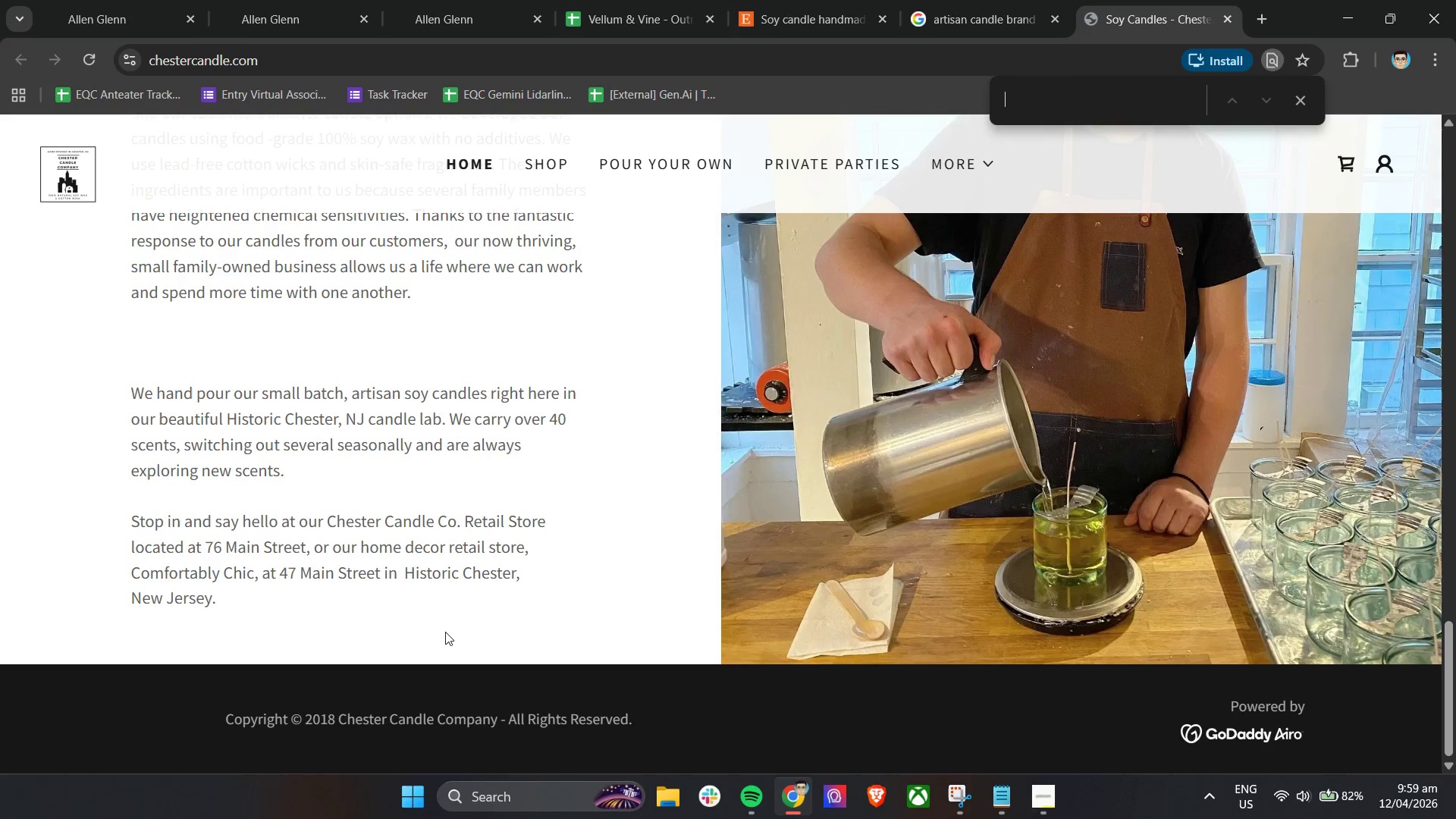 
scroll: coordinate [535, 576], scroll_direction: down, amount: 14.0
 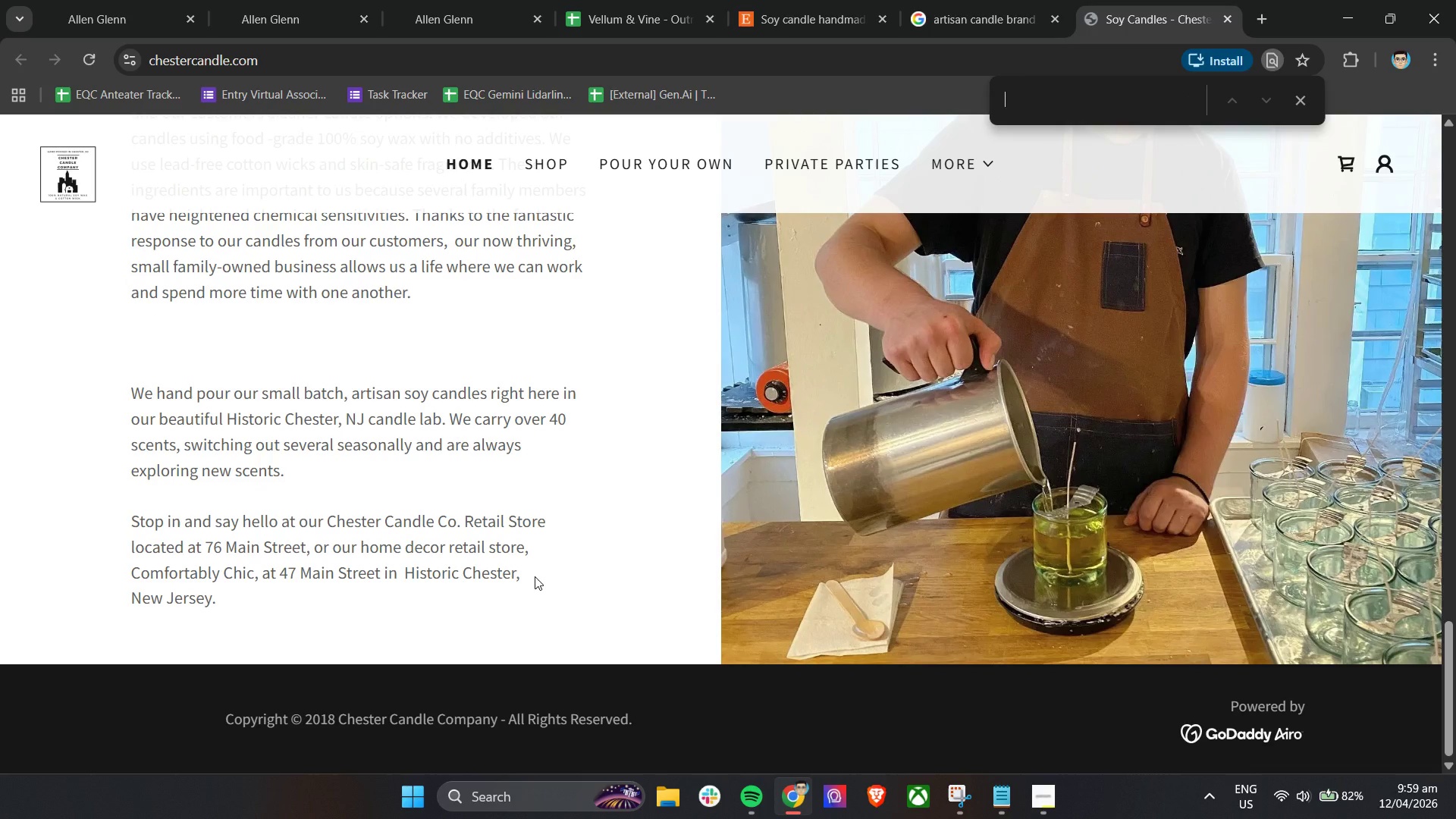 
left_click([535, 576])
 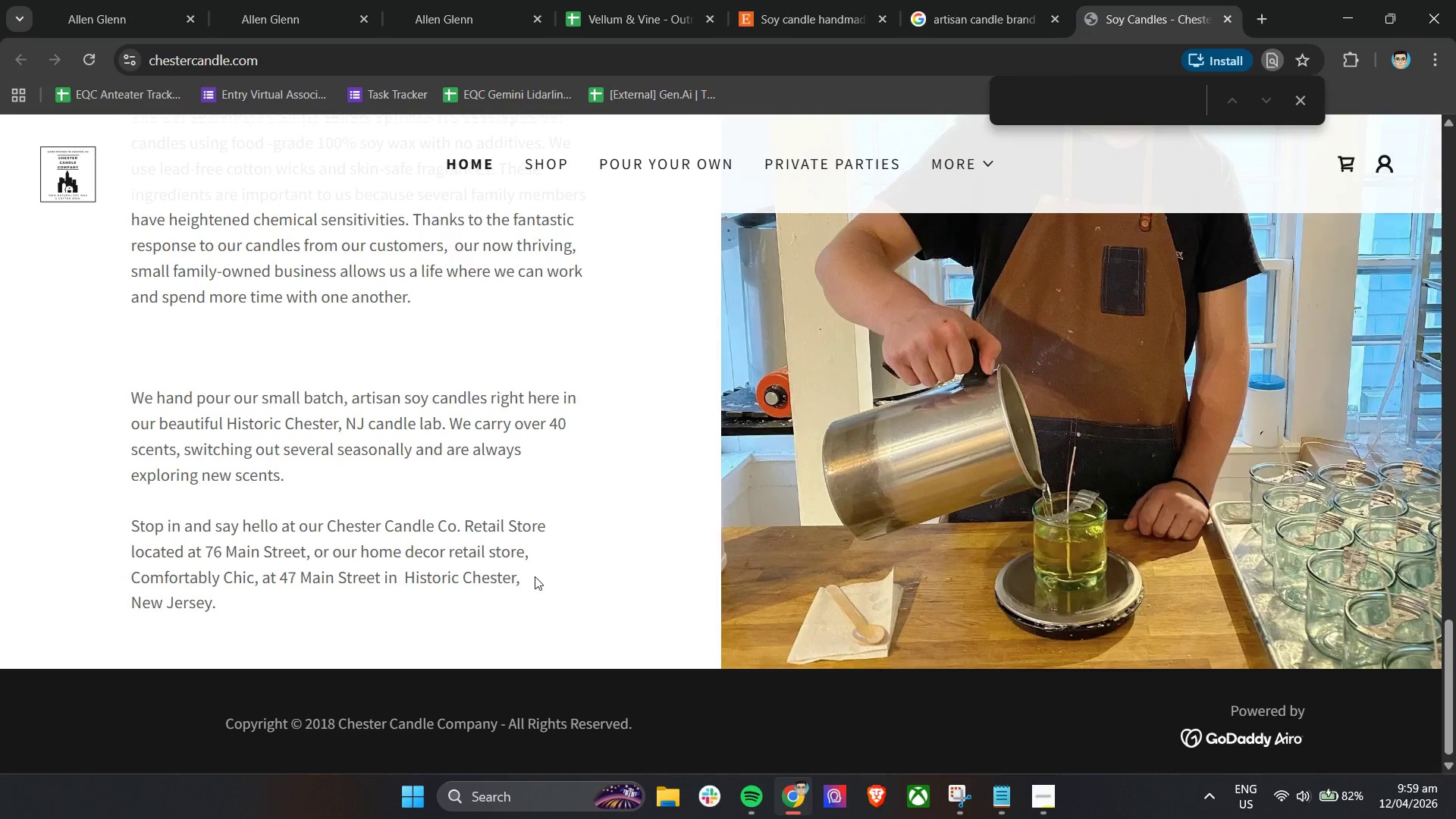 
scroll: coordinate [535, 576], scroll_direction: up, amount: 4.0
 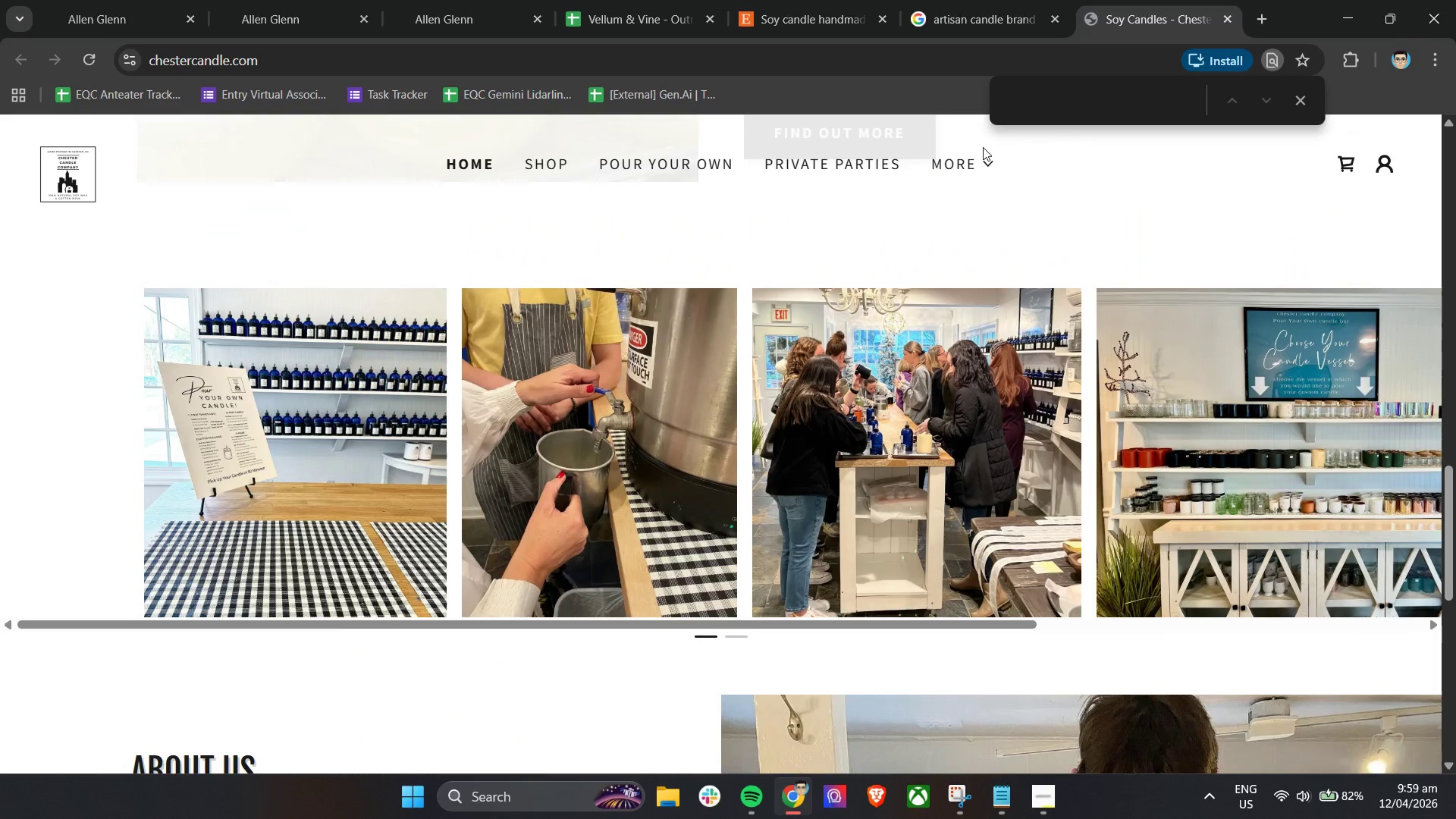 
left_click([986, 163])
 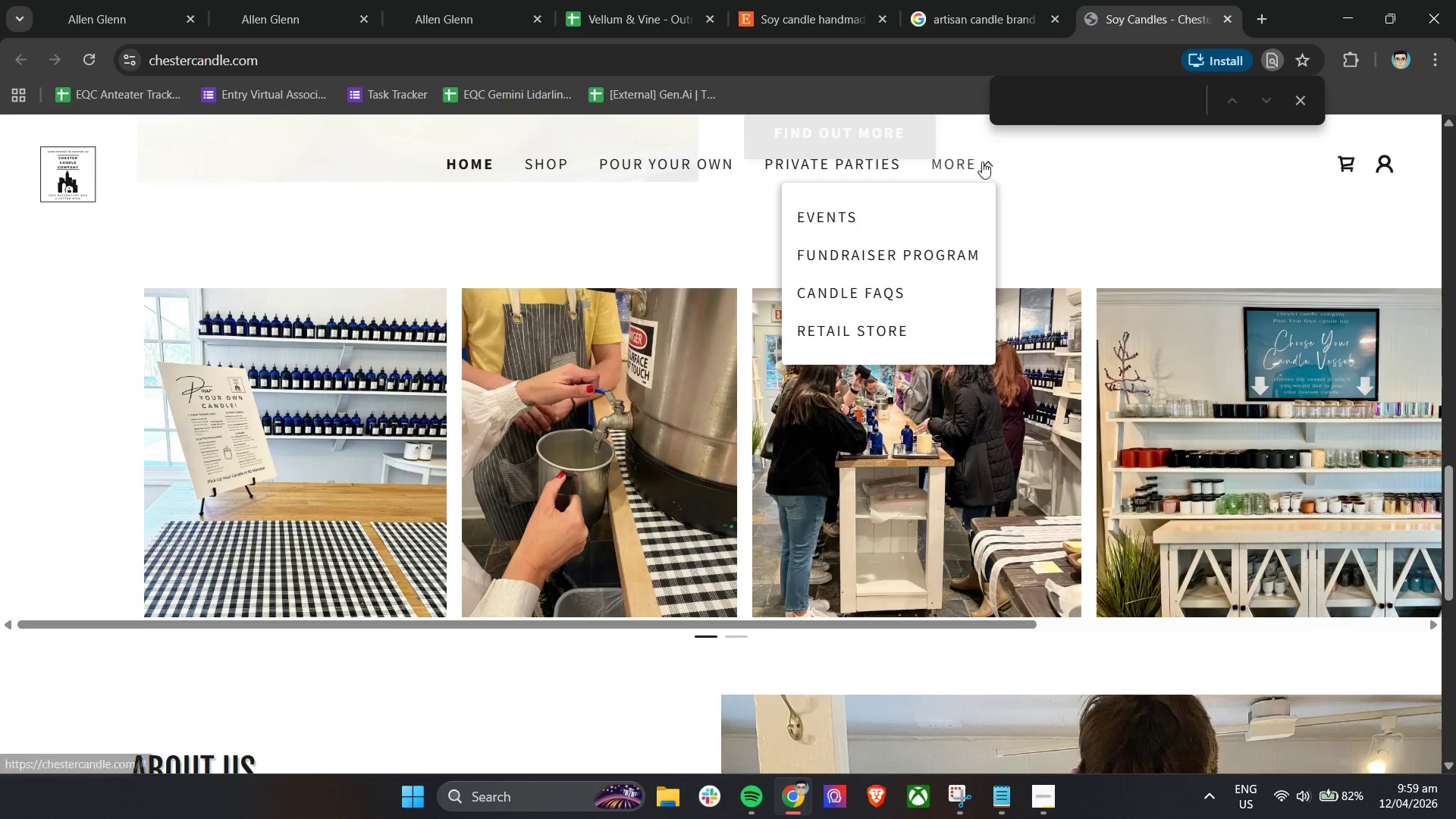 
left_click([982, 162])
 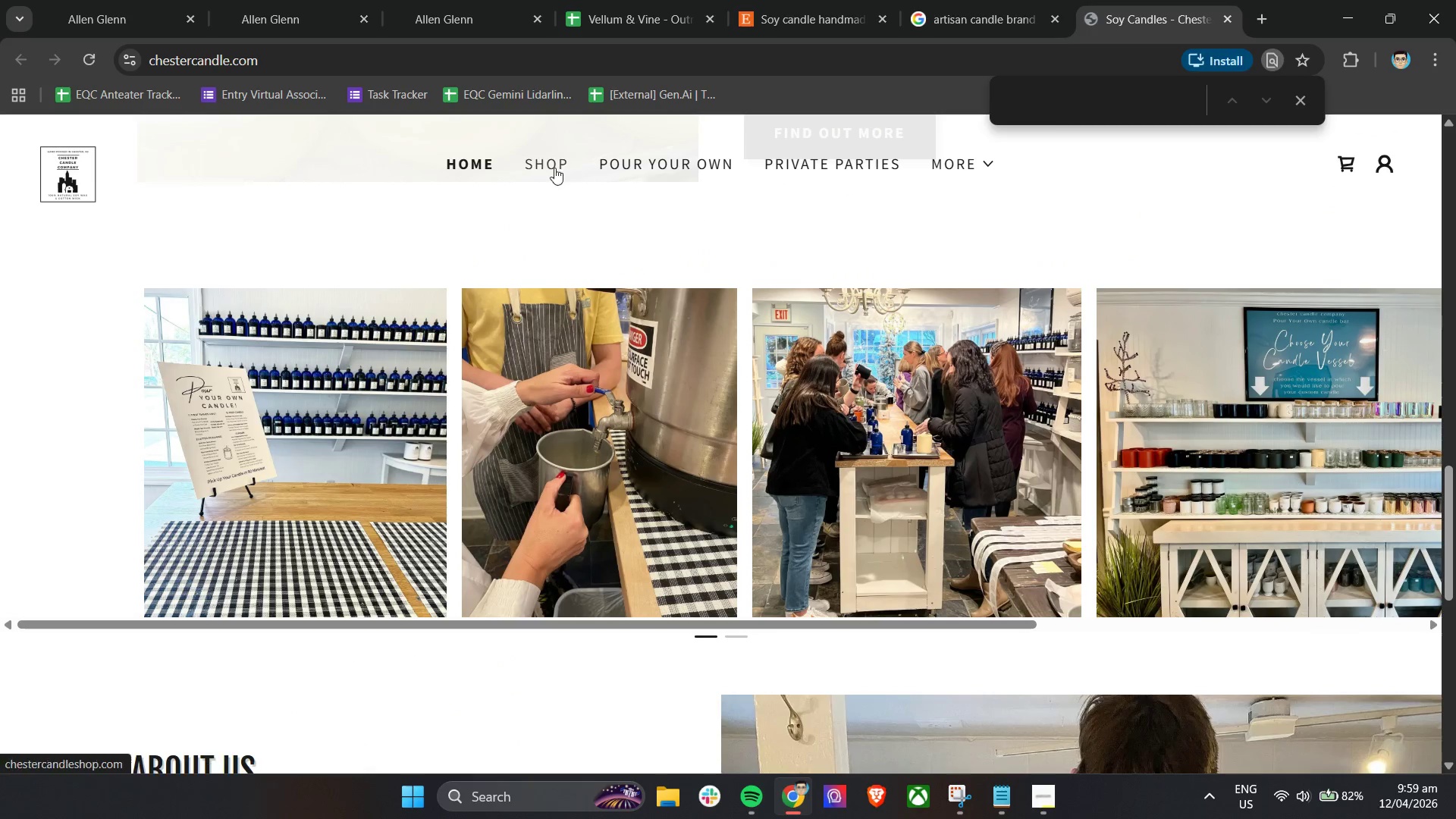 
left_click([548, 168])
 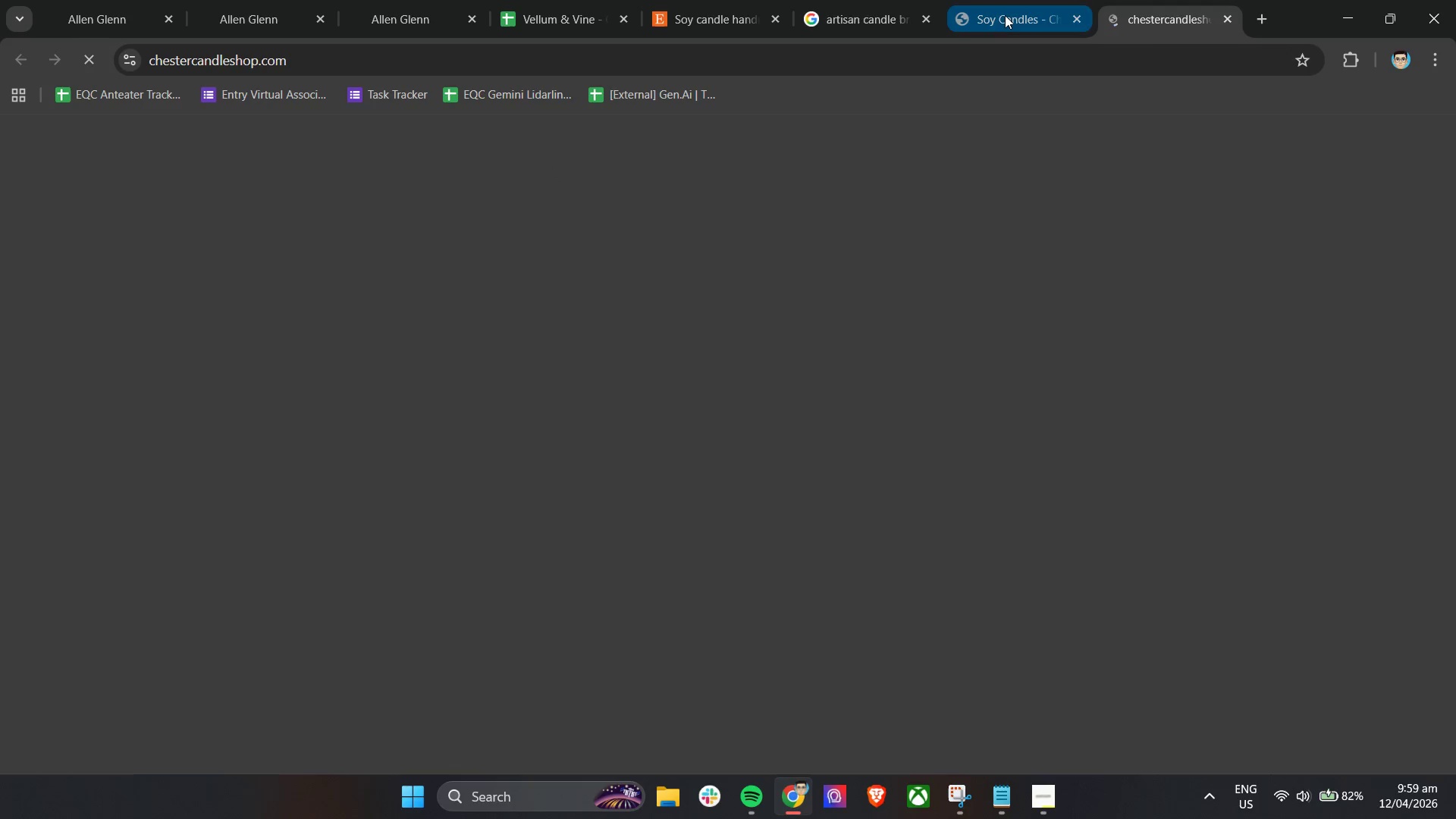 
left_click([1155, 10])
 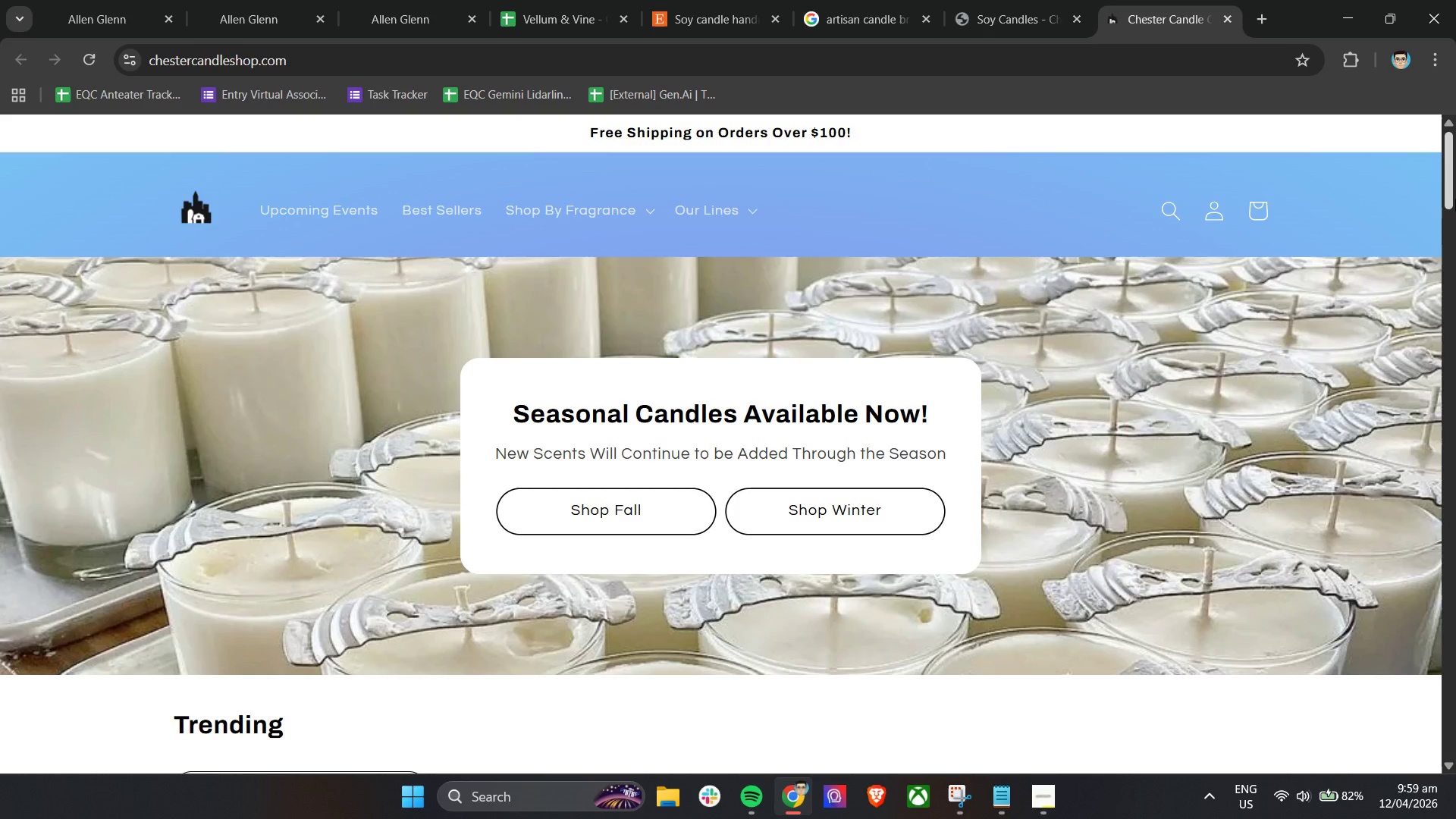 
wait(6.98)
 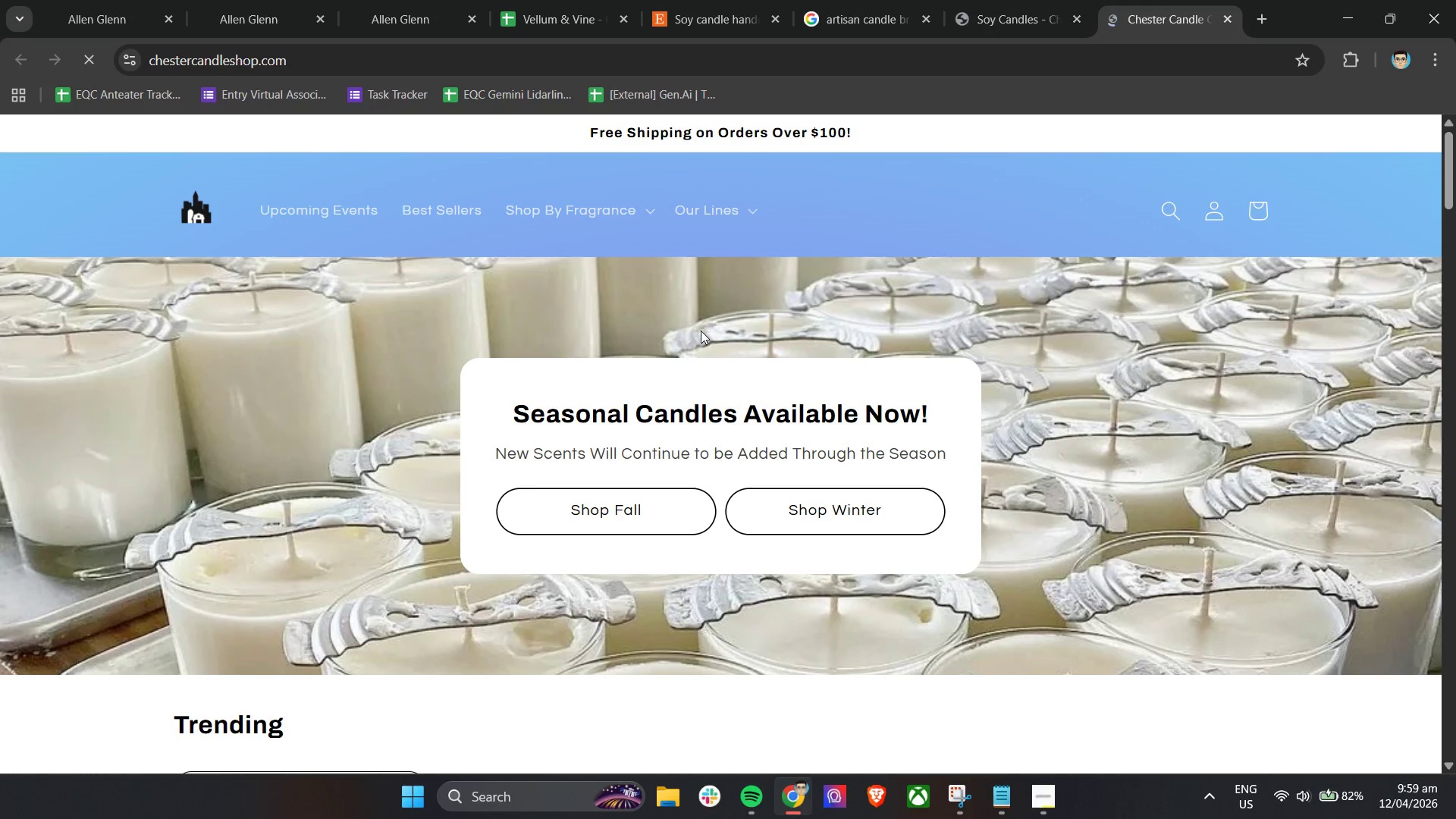 
left_click_drag(start_coordinate=[1448, 172], to_coordinate=[1455, 722])
 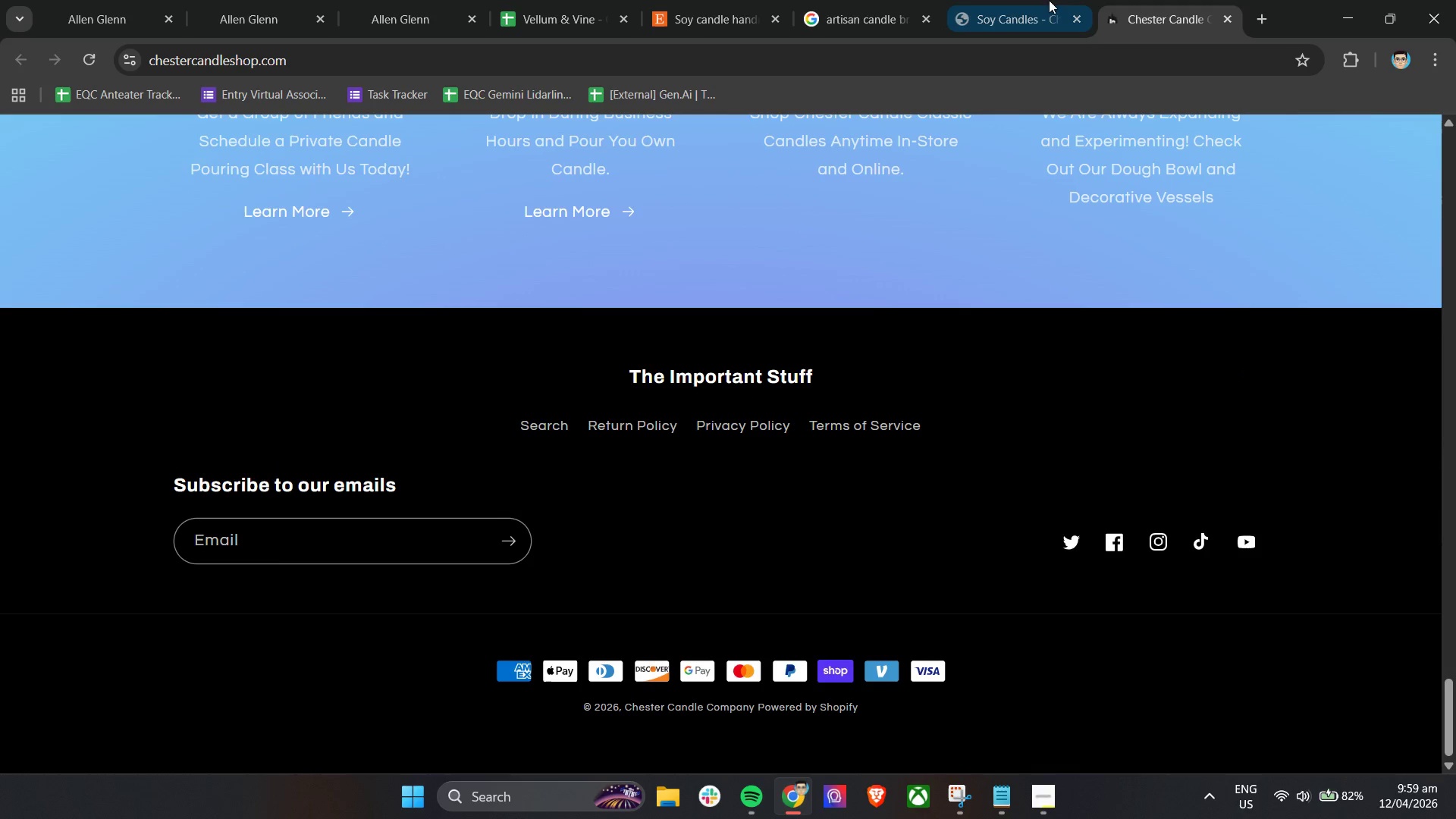 
left_click([1003, 0])
 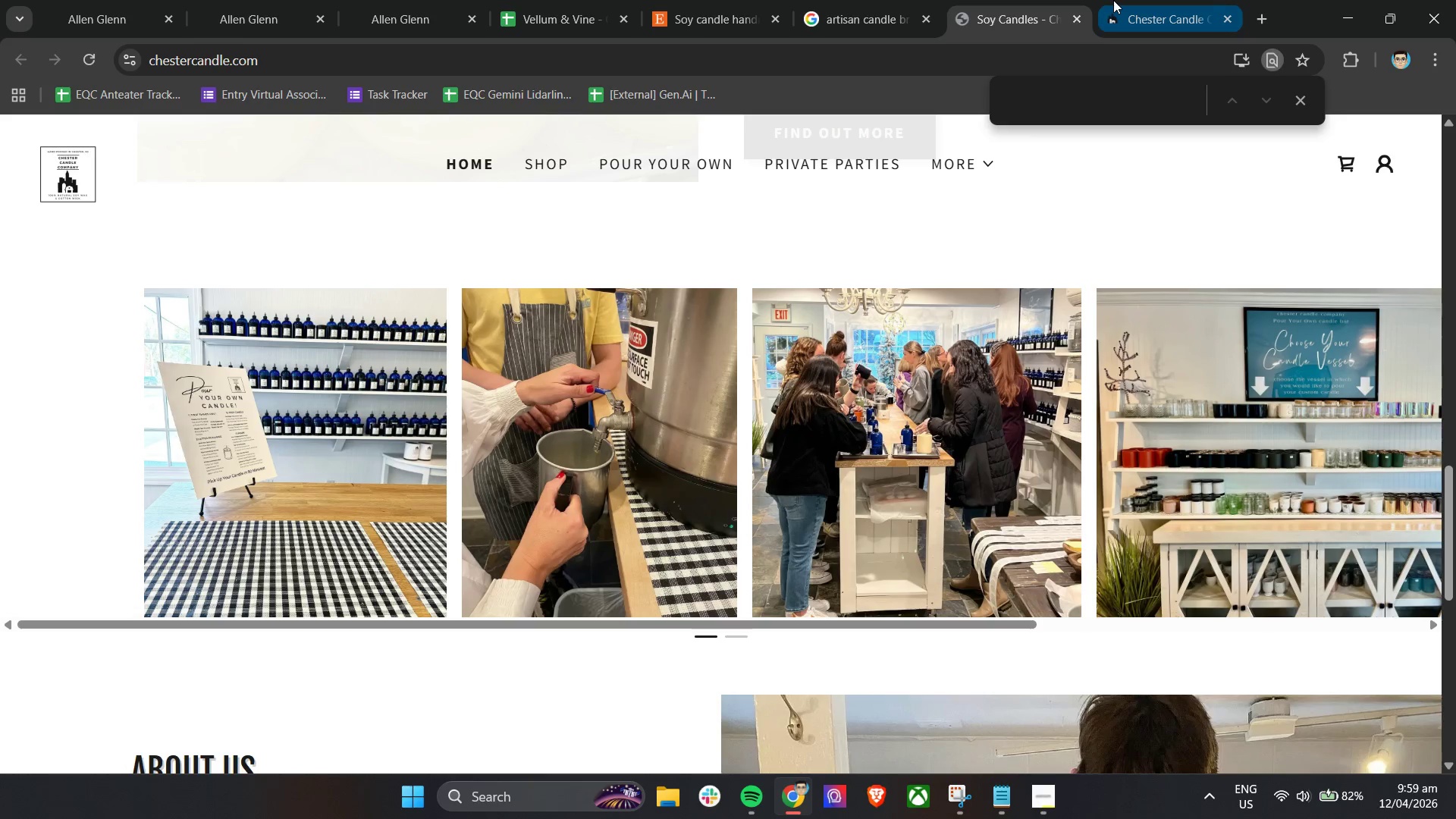 
left_click([1113, 0])
 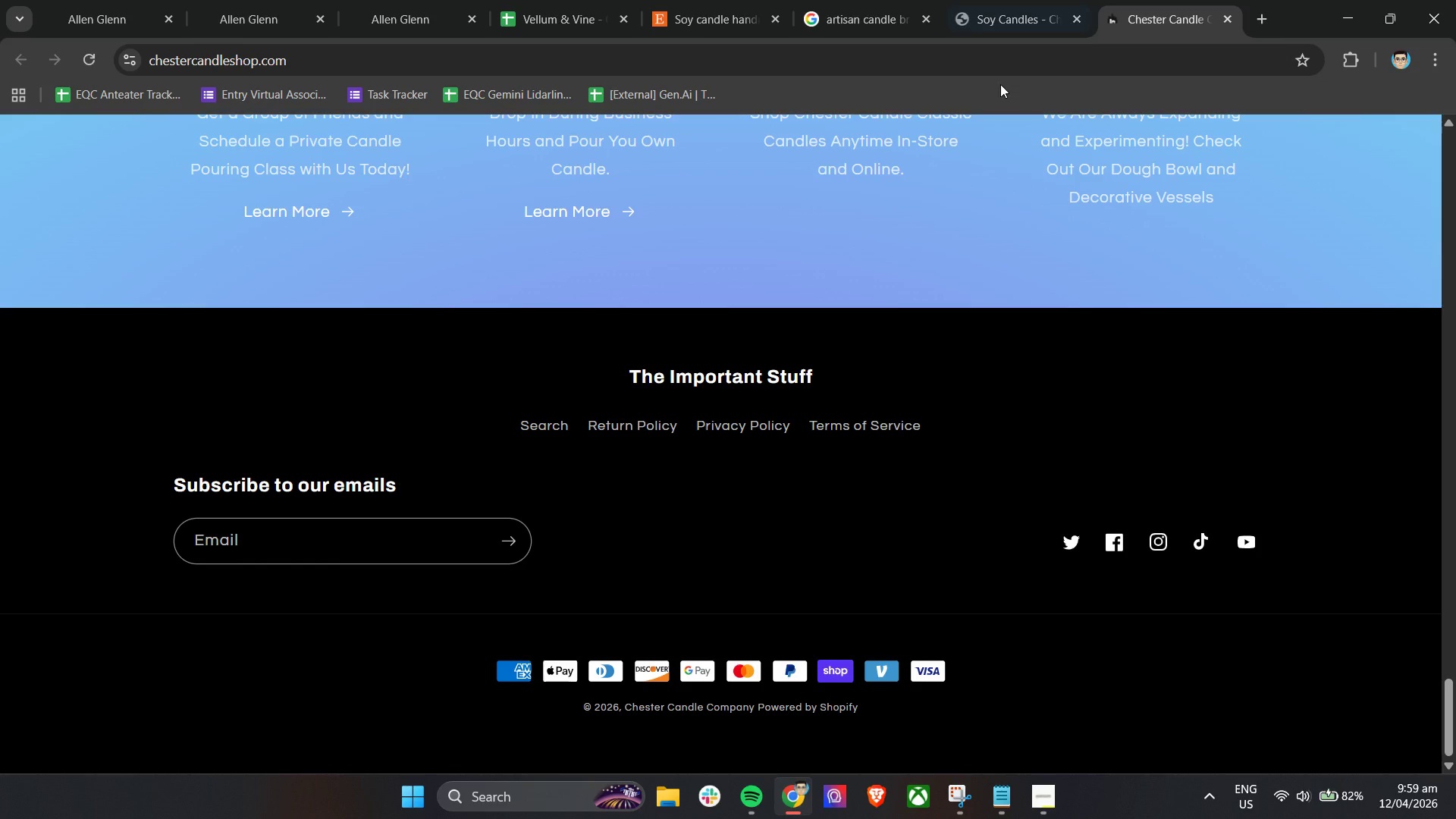 
scroll: coordinate [698, 442], scroll_direction: up, amount: 3.0
 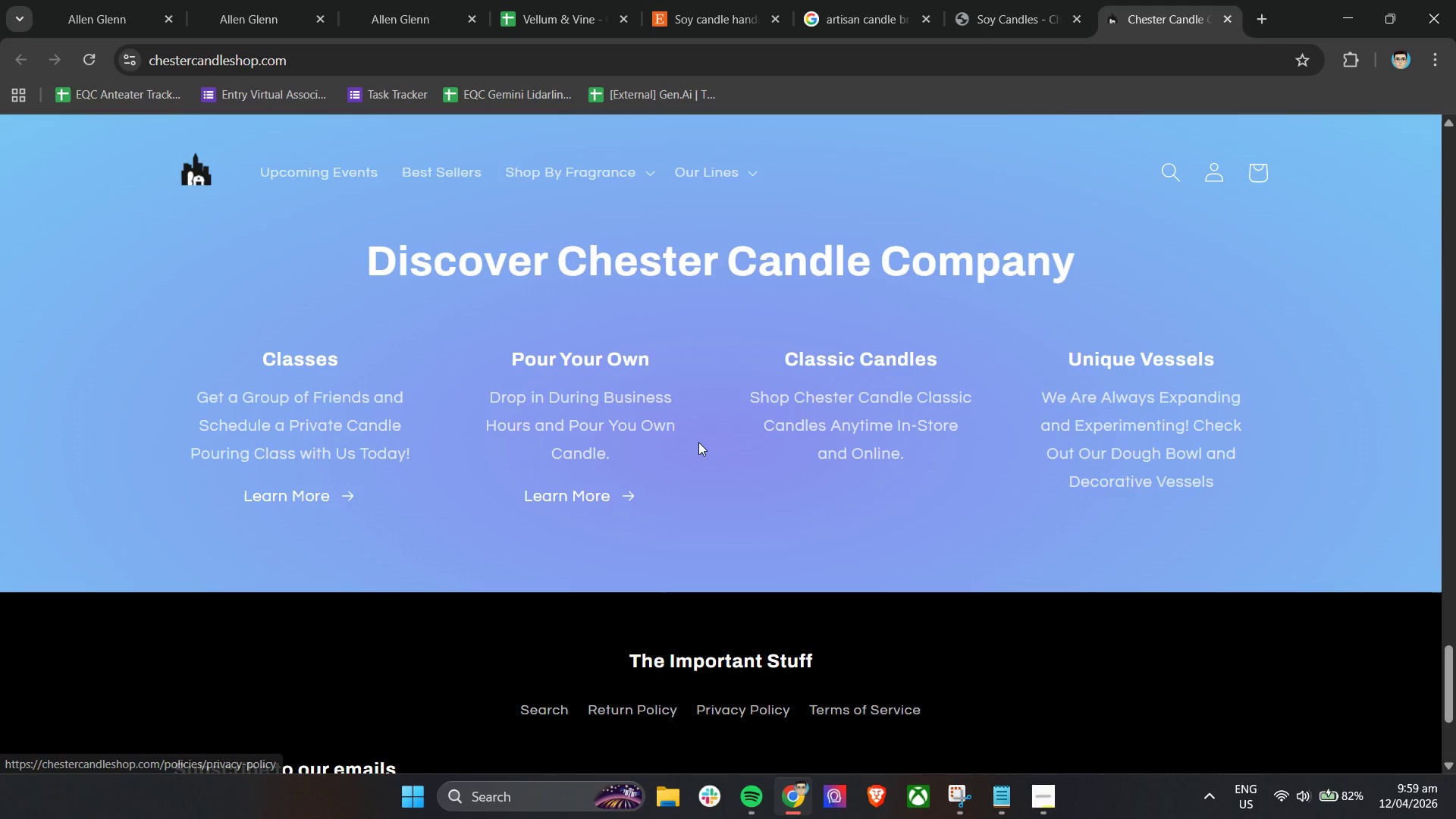 
scroll: coordinate [698, 442], scroll_direction: down, amount: 4.0
 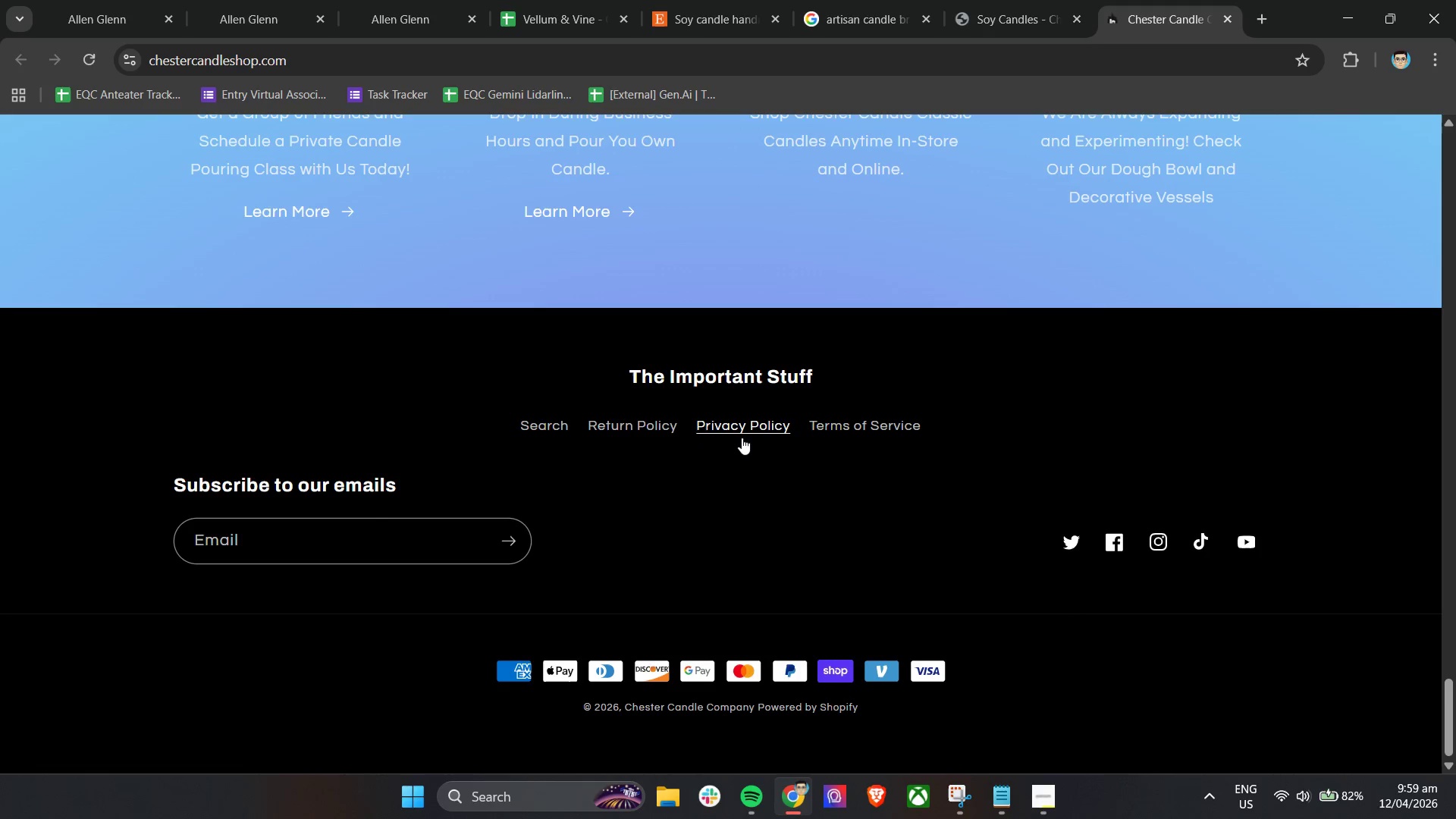 
scroll: coordinate [748, 436], scroll_direction: up, amount: 2.0
 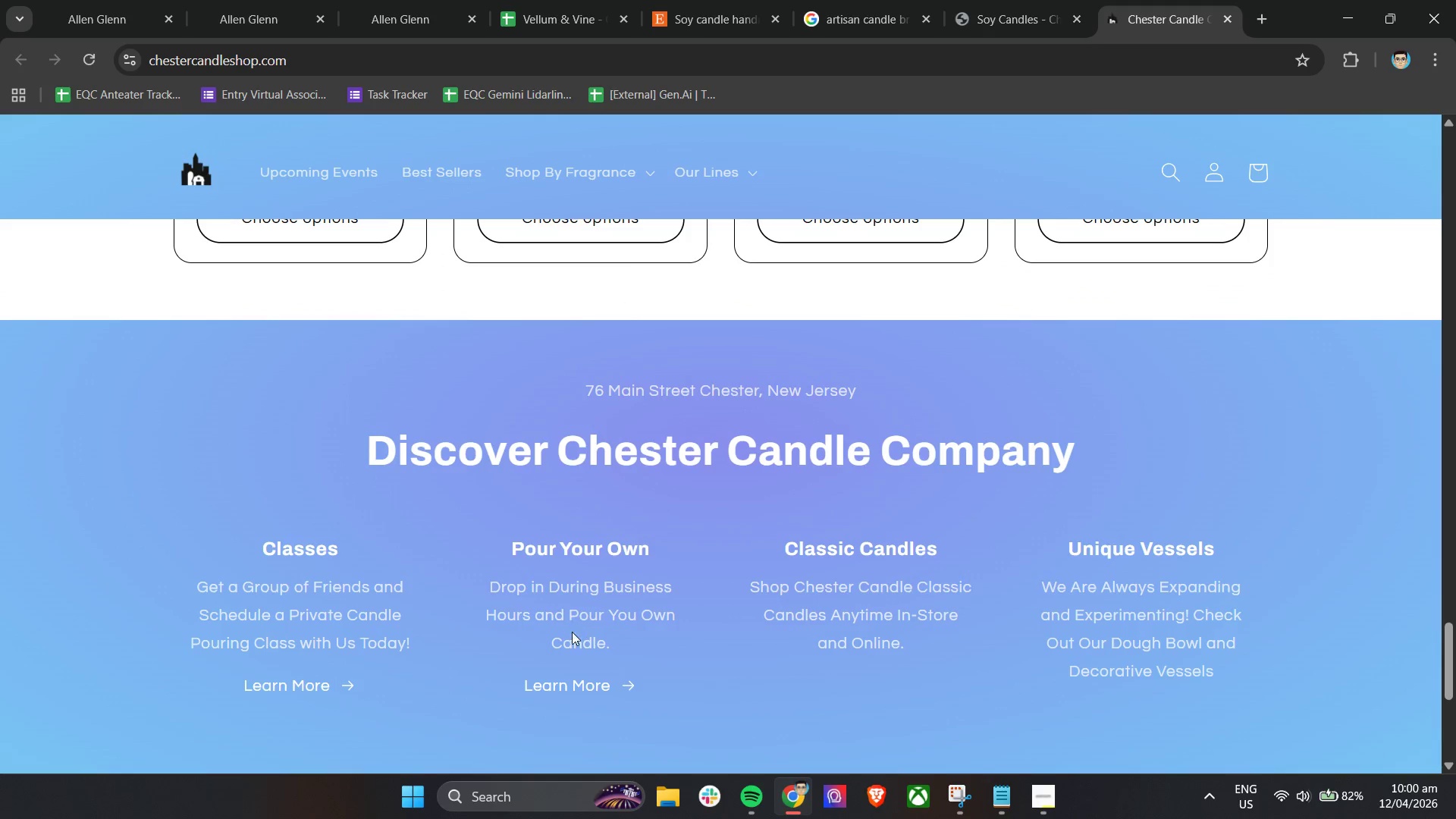 
wait(5.44)
 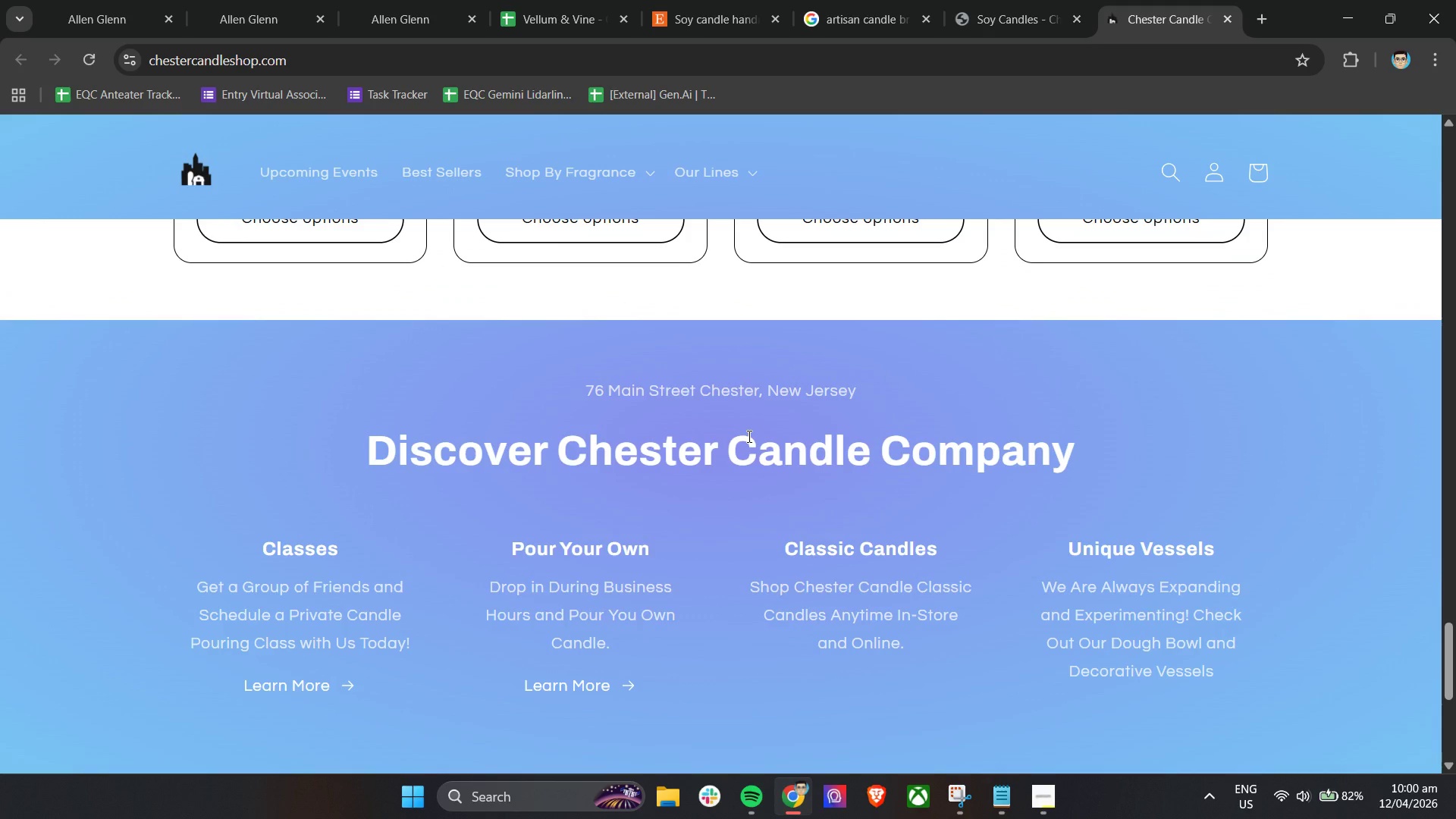 
left_click_drag(start_coordinate=[1449, 642], to_coordinate=[1445, 169])
 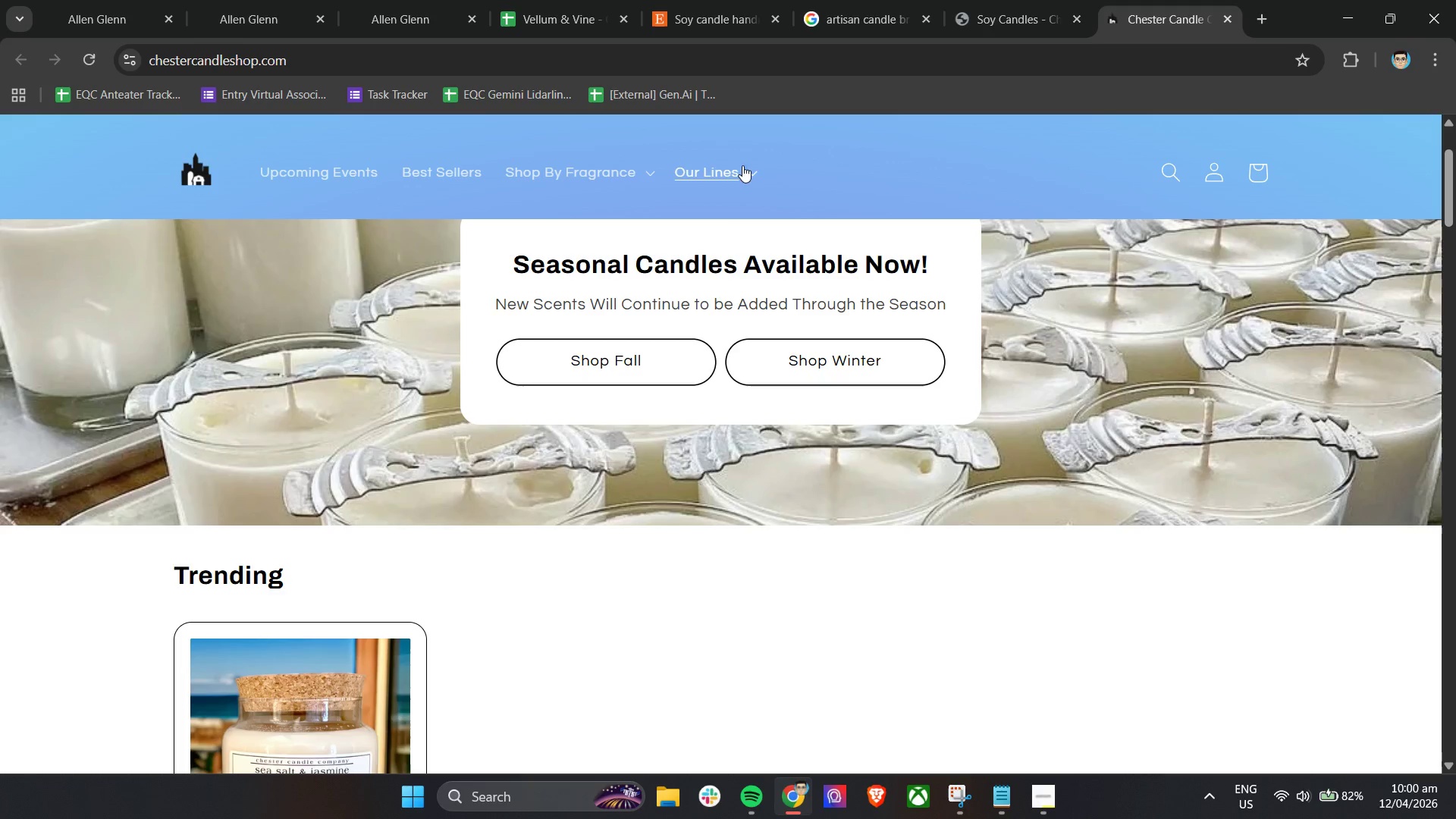 
left_click([748, 168])
 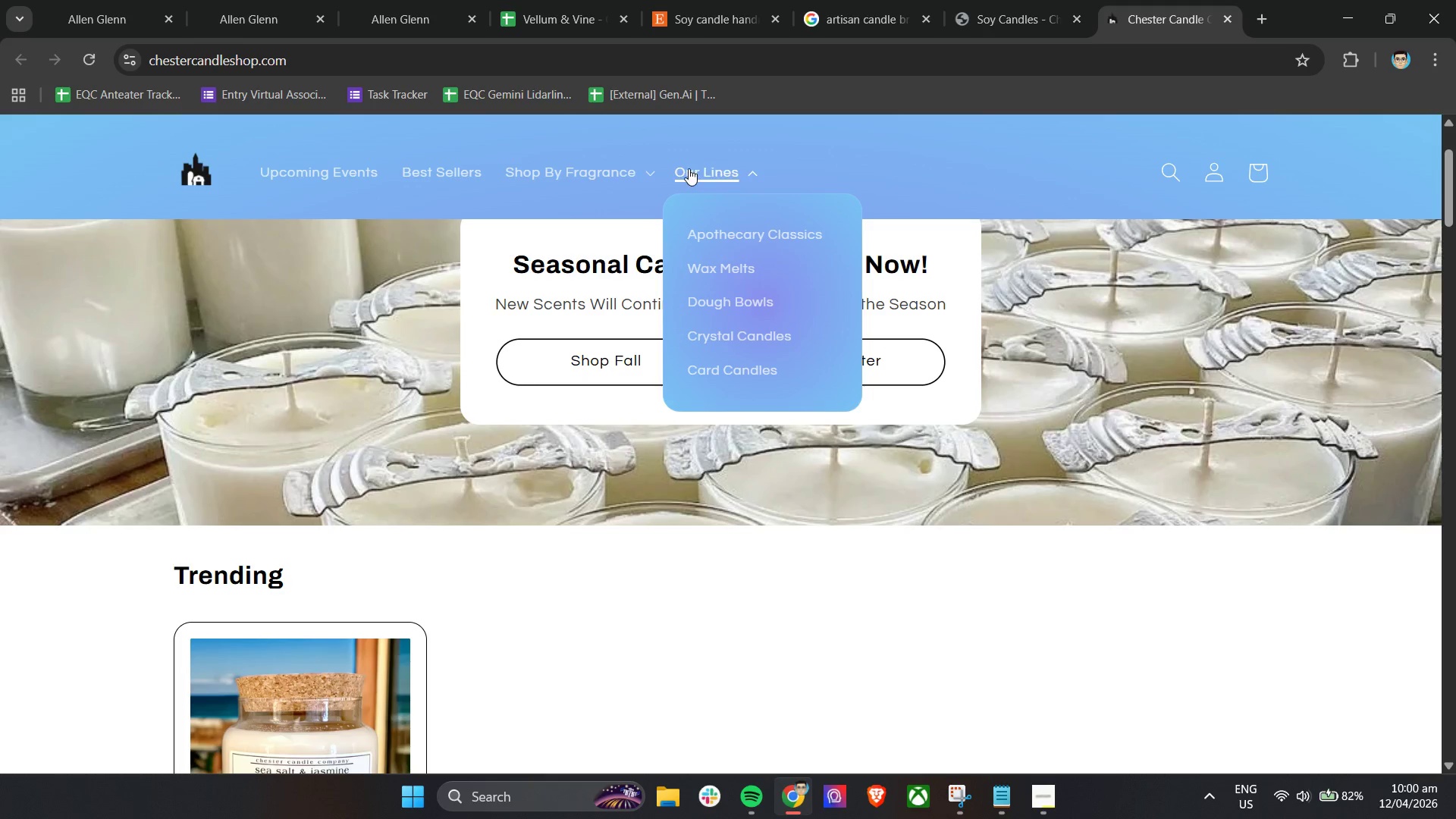 
left_click([651, 171])
 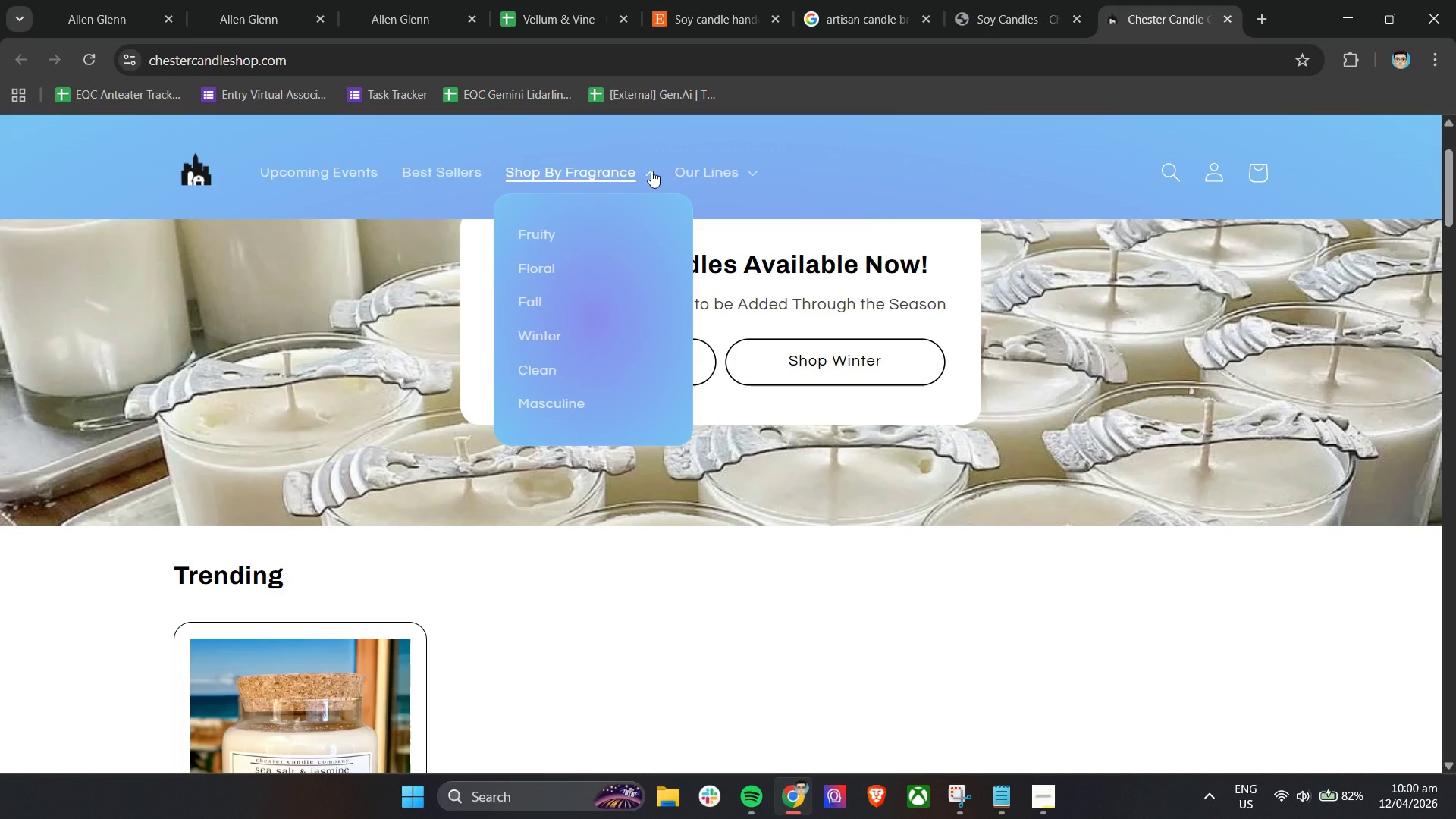 
left_click([651, 171])
 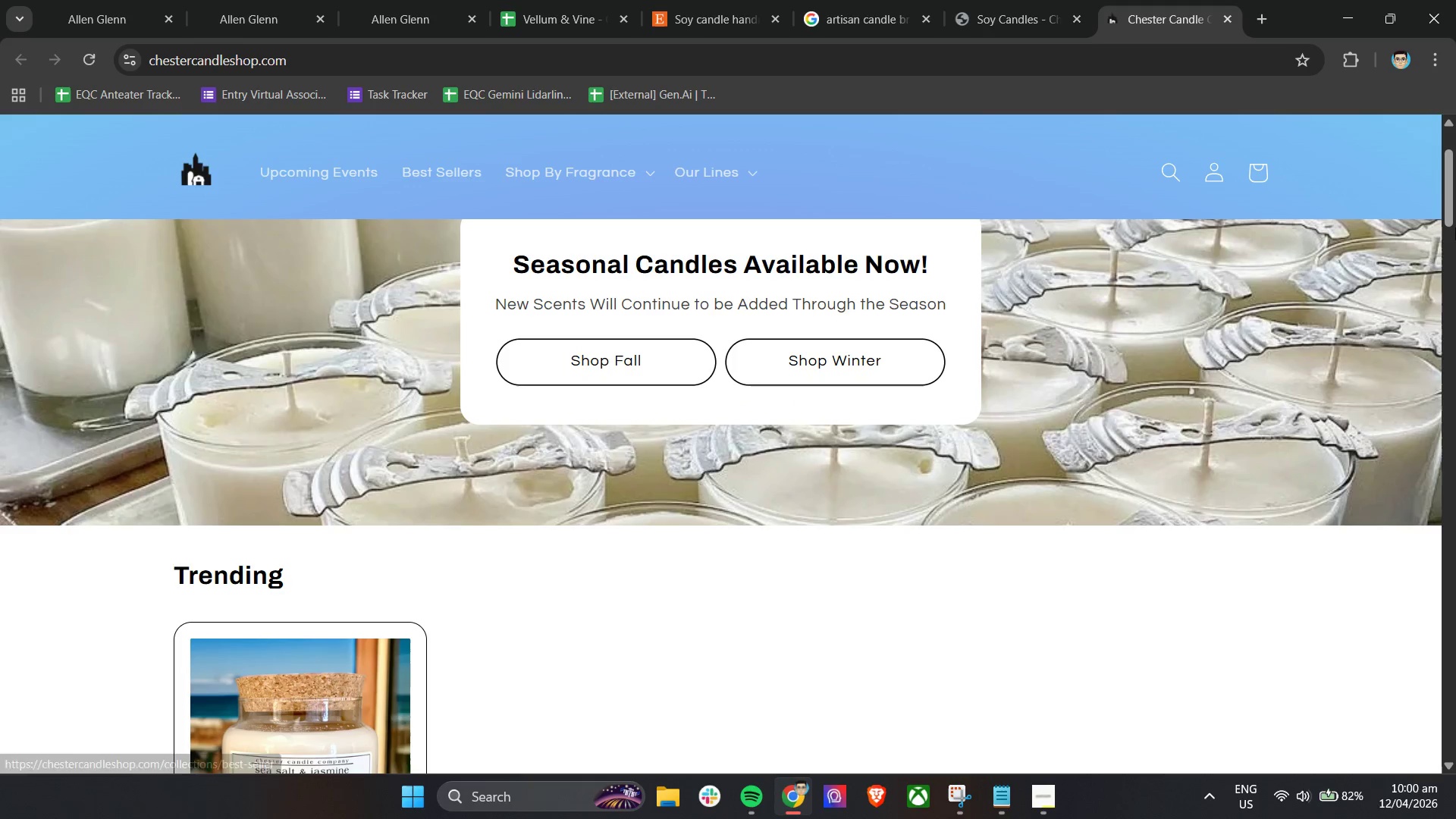 
scroll: coordinate [857, 375], scroll_direction: down, amount: 6.0
 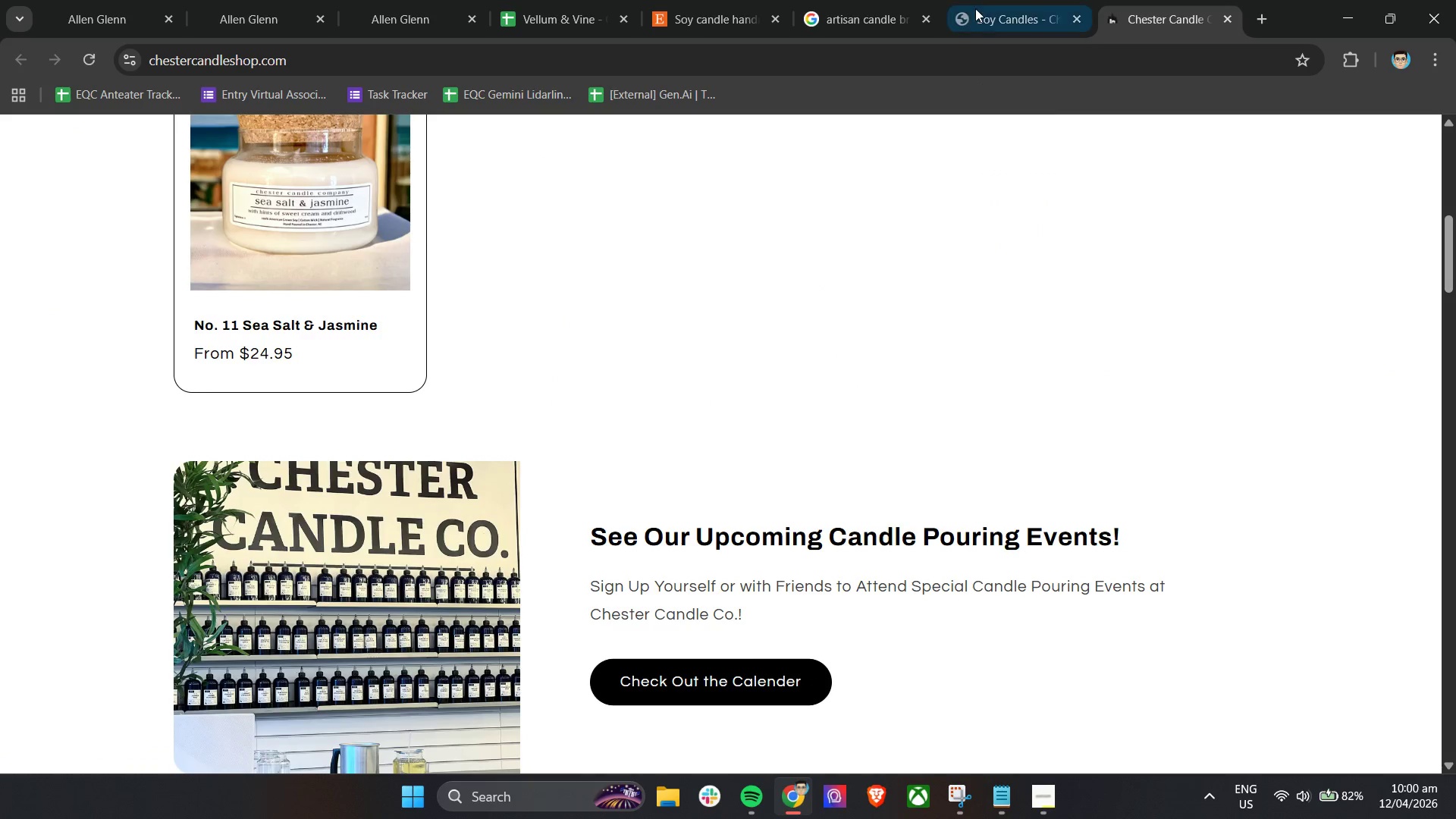 
left_click([1003, 0])
 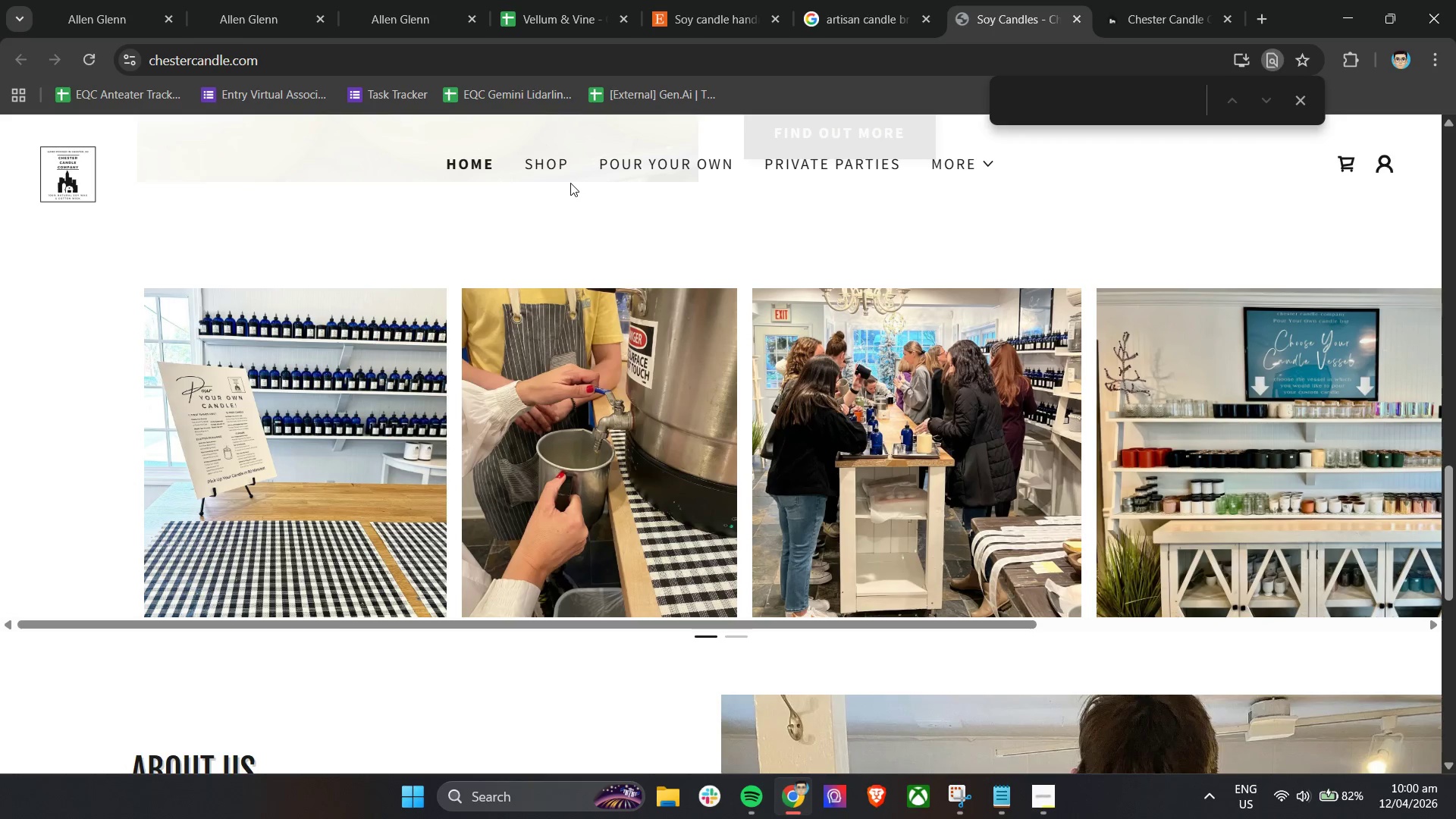 
scroll: coordinate [592, 340], scroll_direction: none, amount: 0.0
 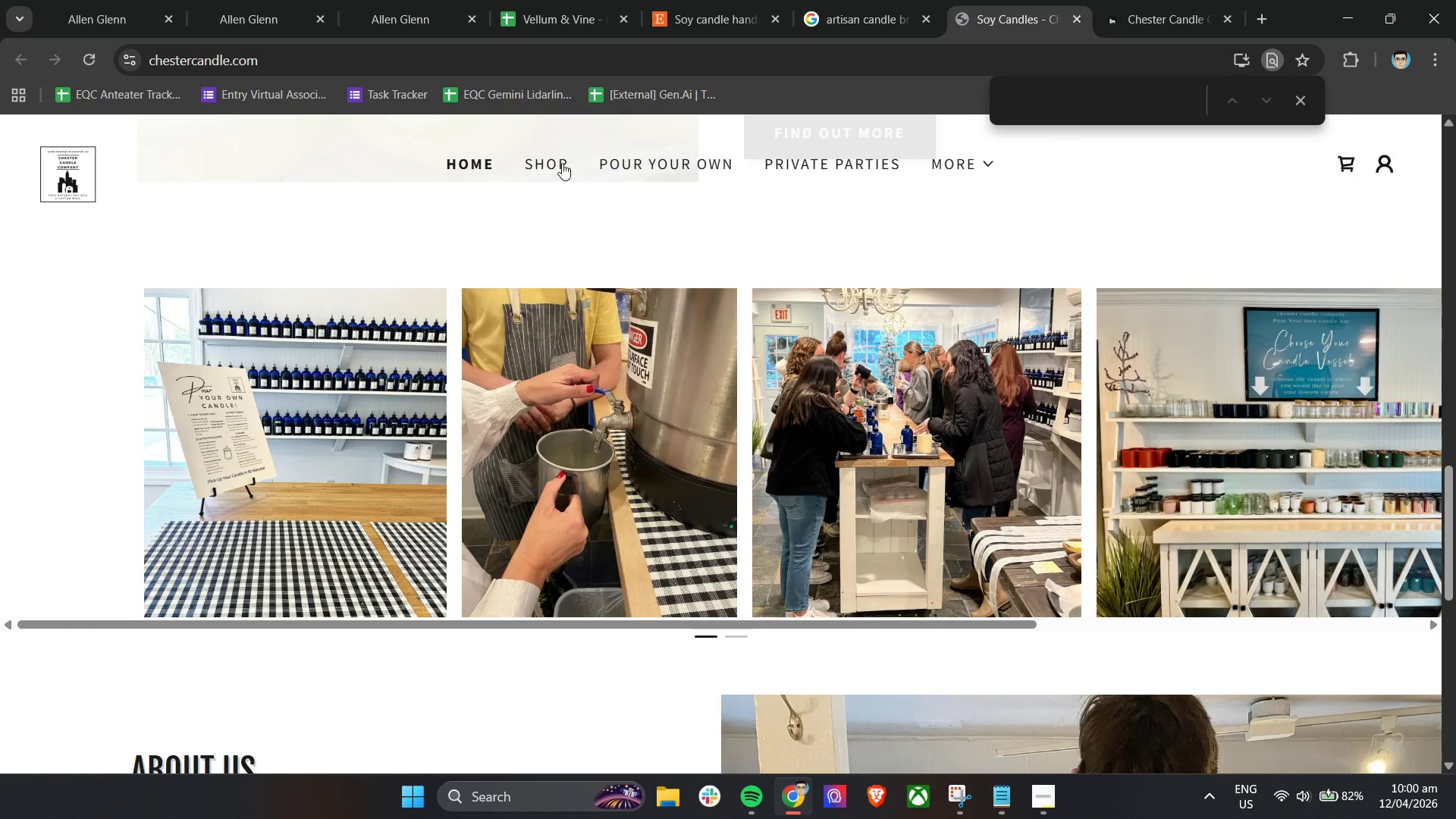 
left_click([556, 161])
 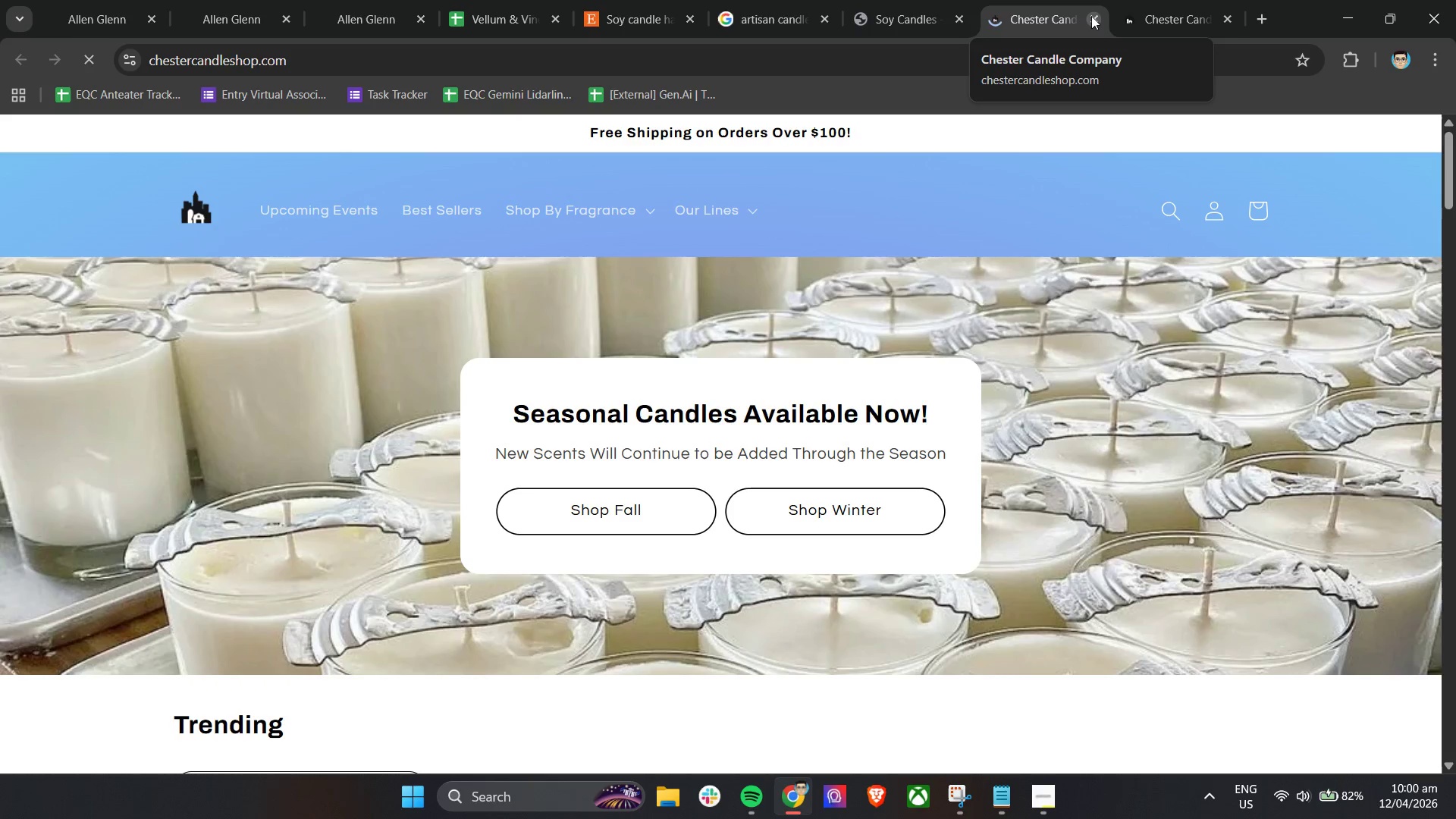 
left_click([1091, 16])
 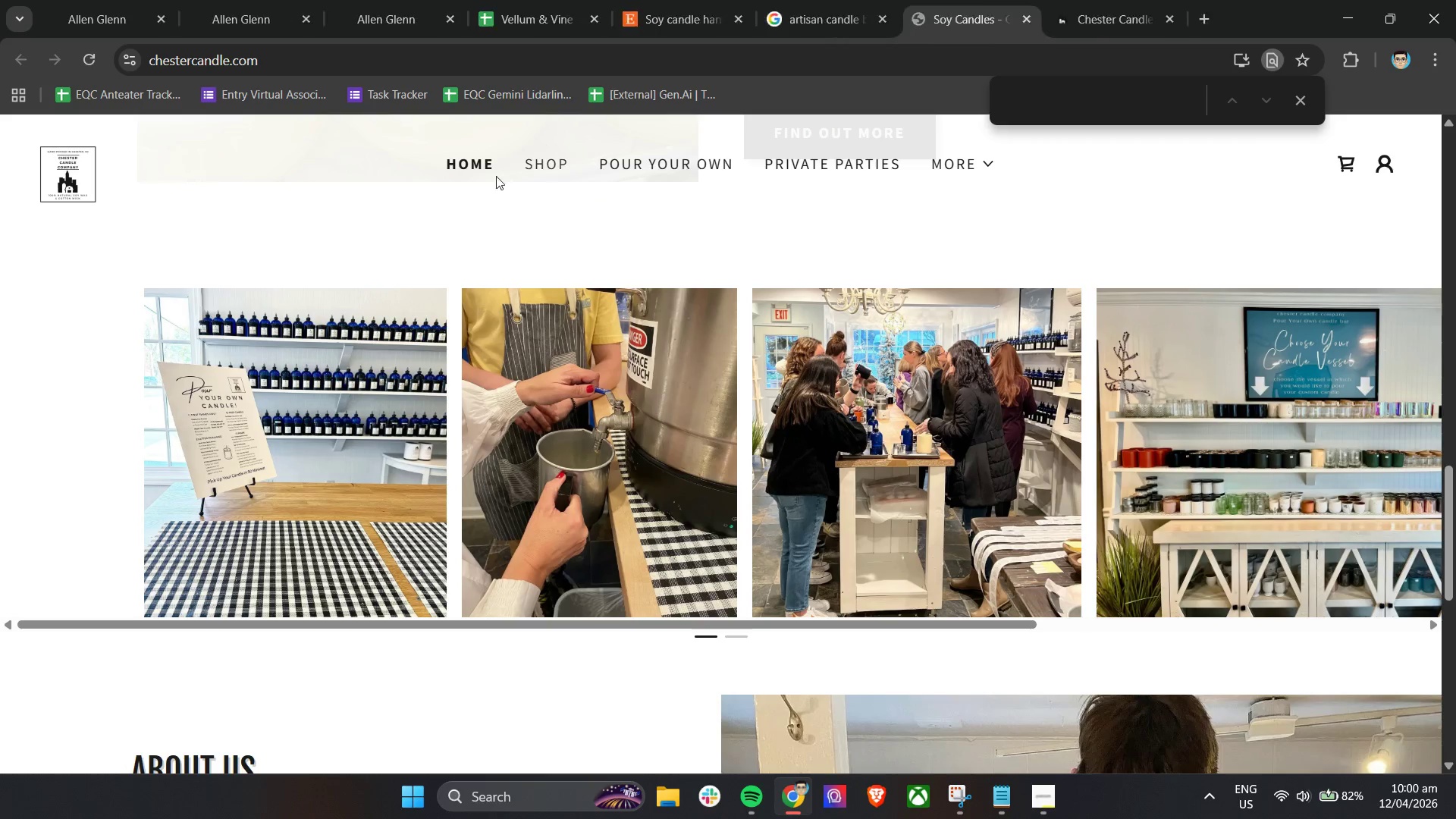 
right_click([535, 168])
 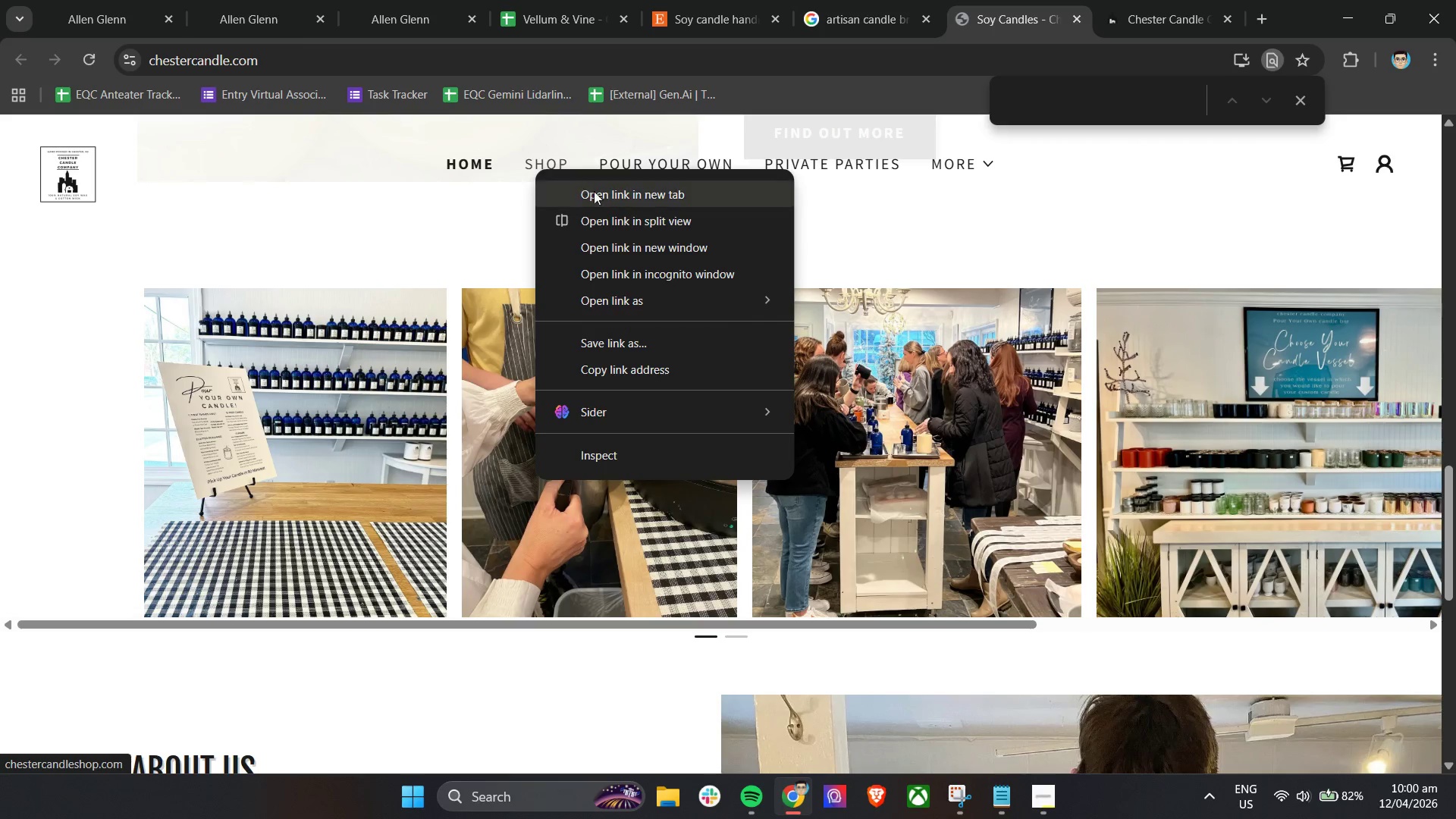 
left_click([596, 194])
 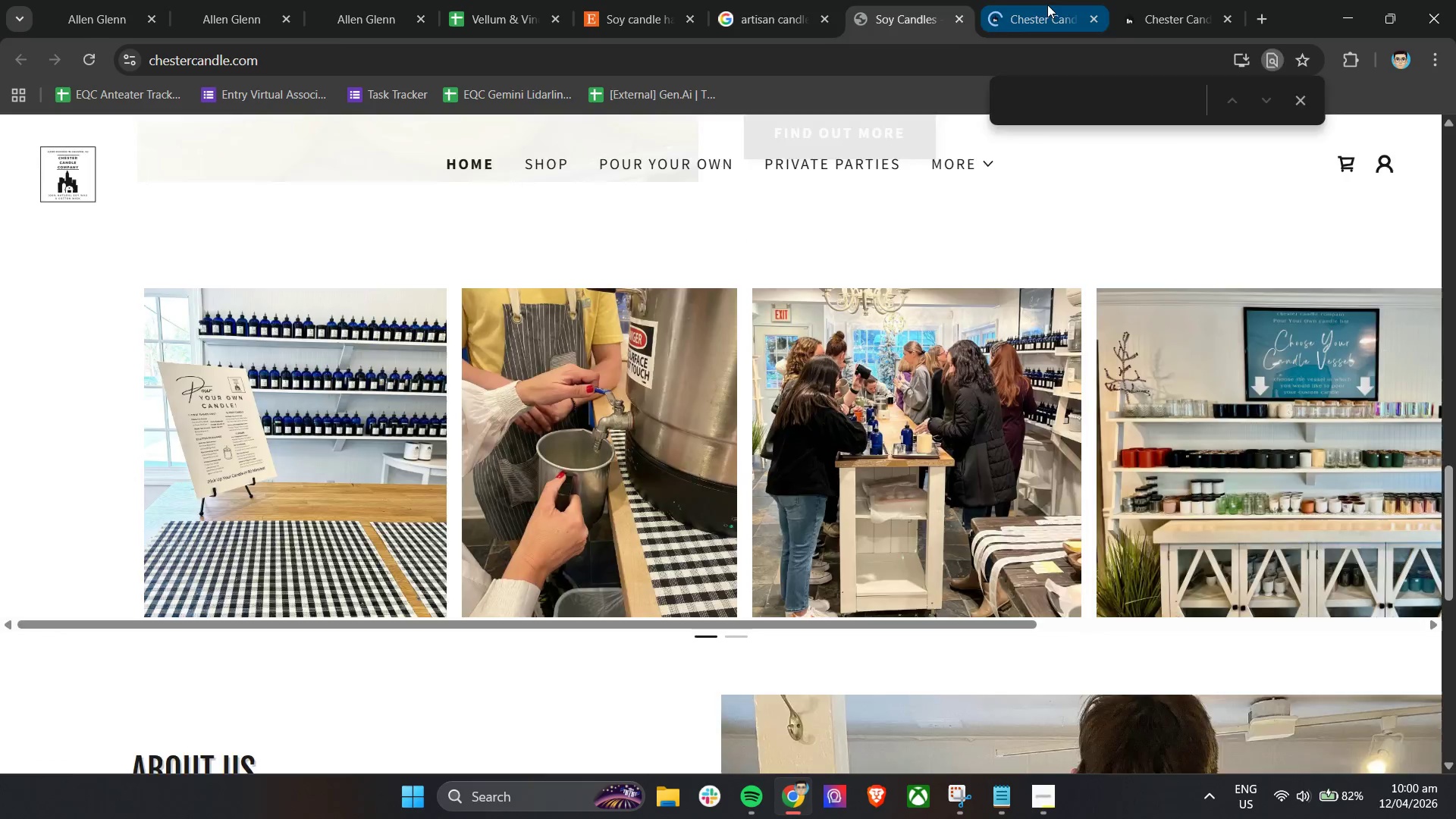 
double_click([1153, 4])
 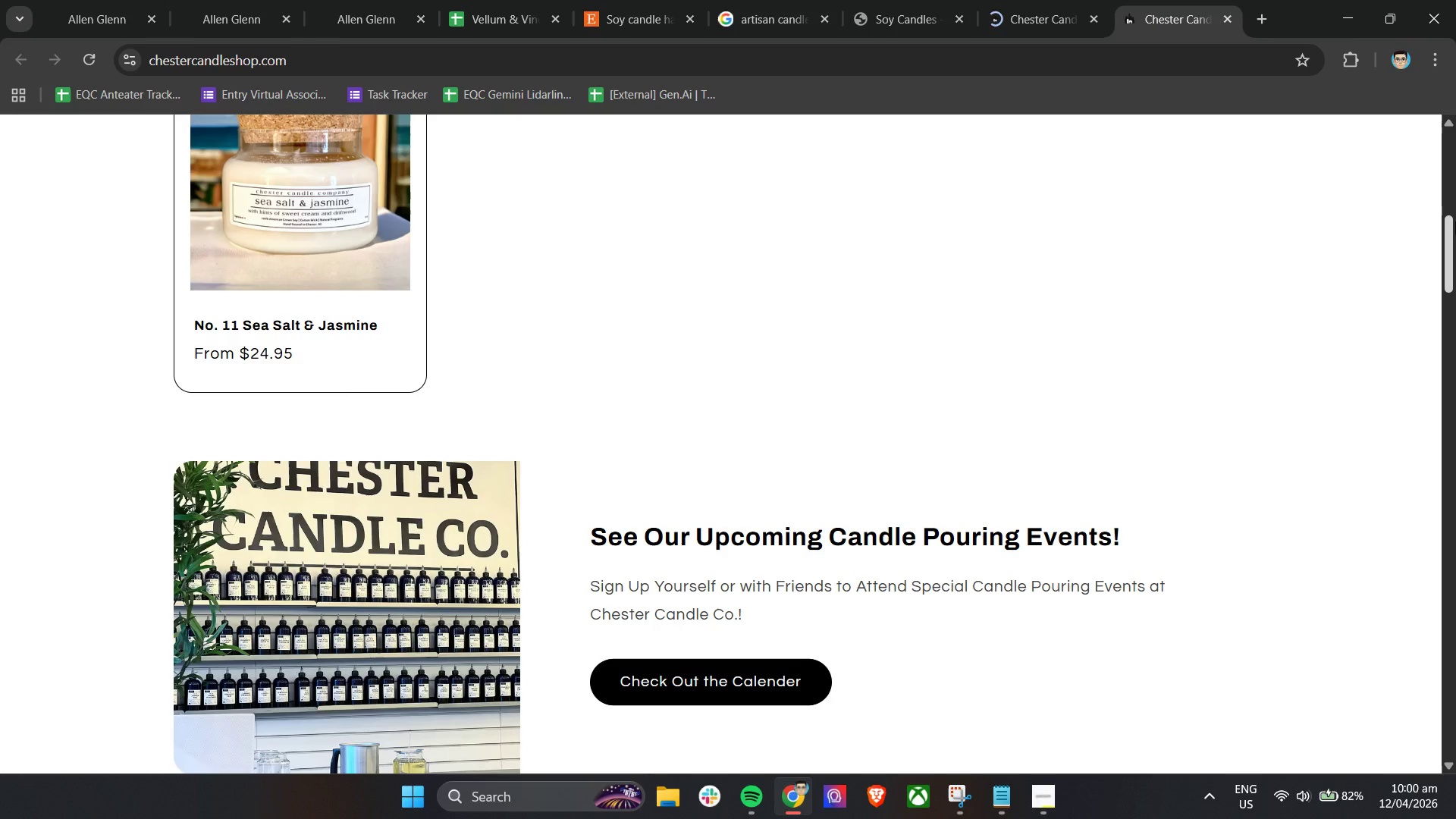 
left_click_drag(start_coordinate=[1454, 229], to_coordinate=[1455, 681])
 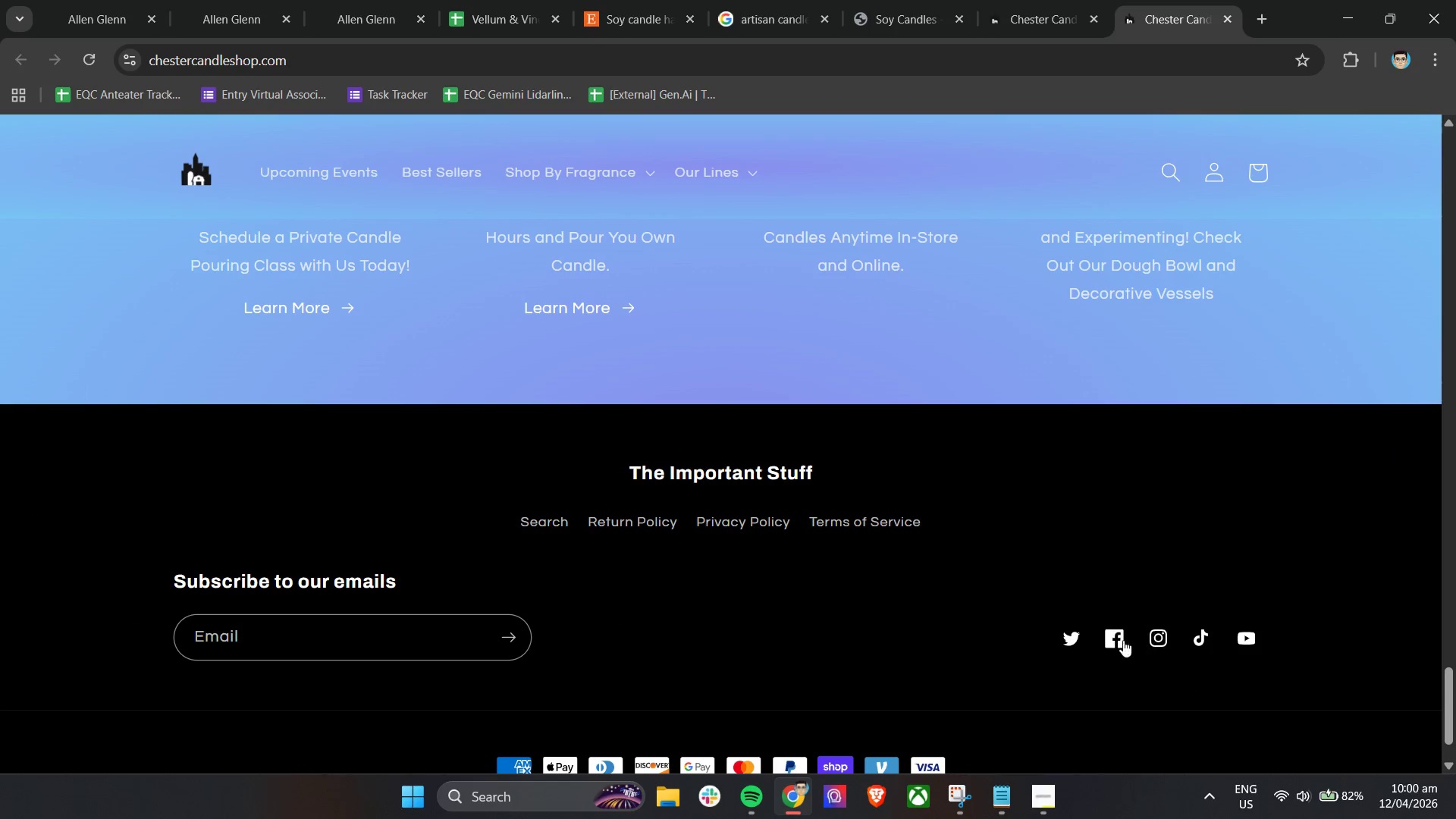 
right_click([1117, 640])
 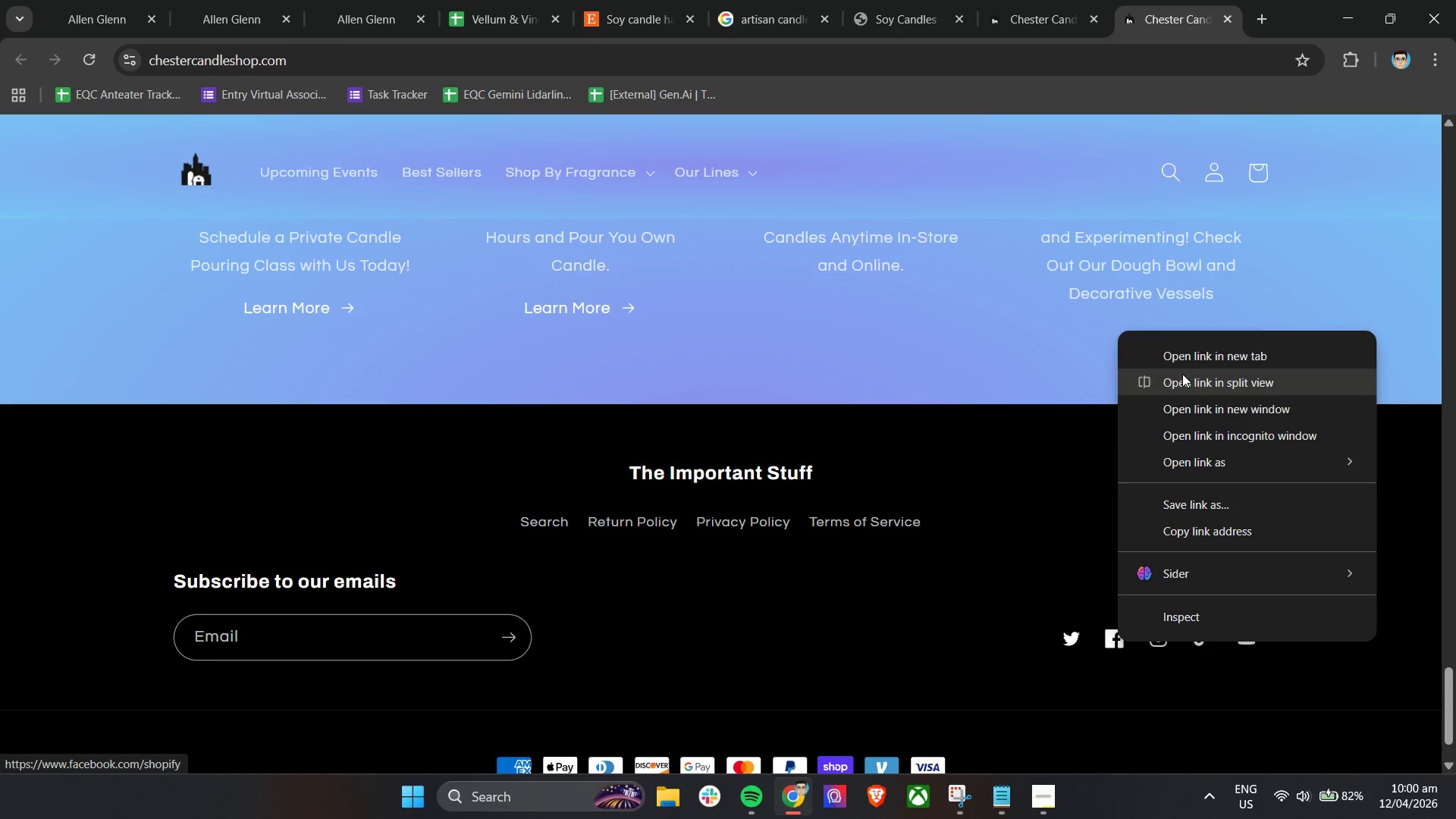 
left_click([1187, 356])
 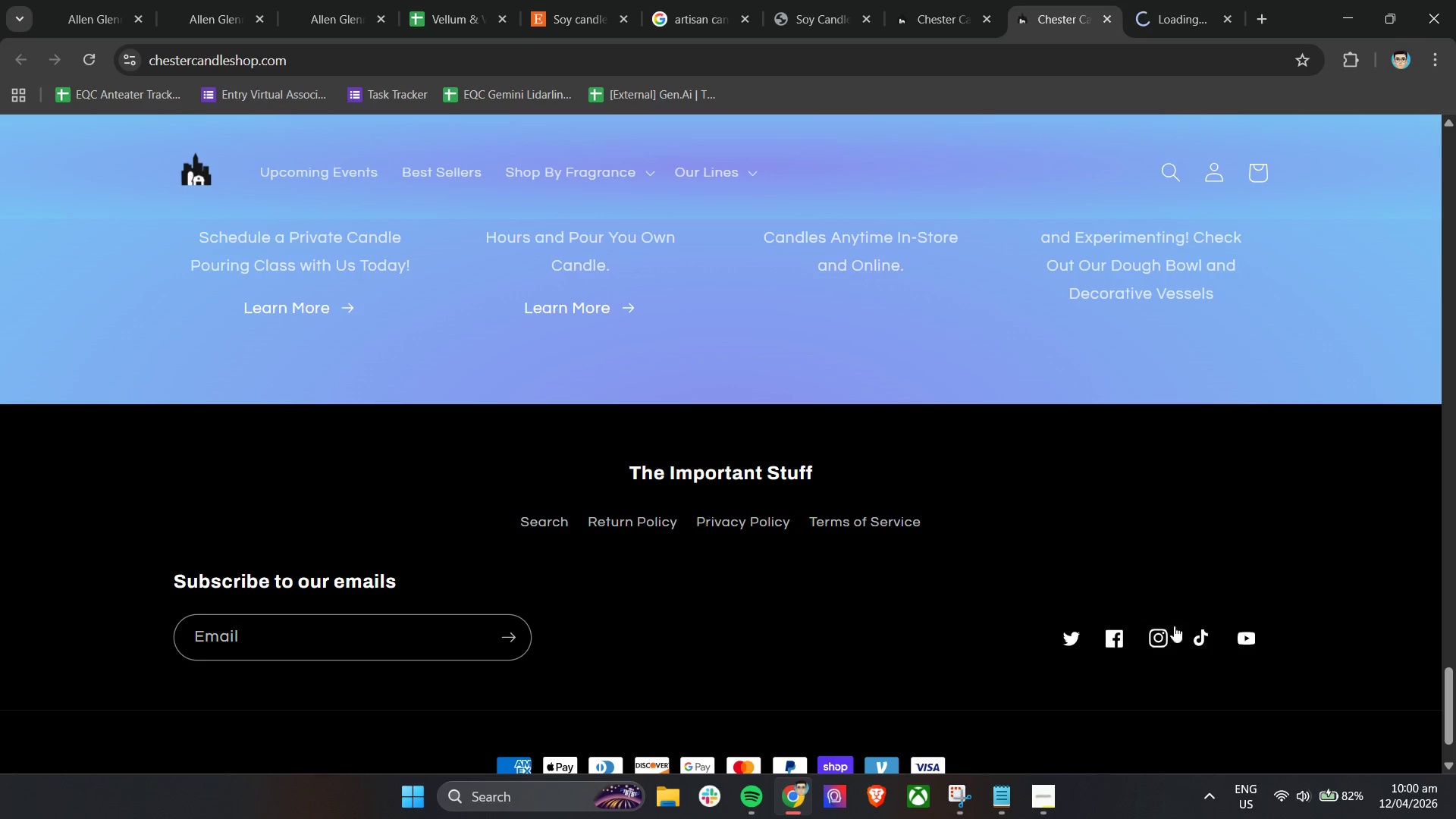 
right_click([1160, 638])
 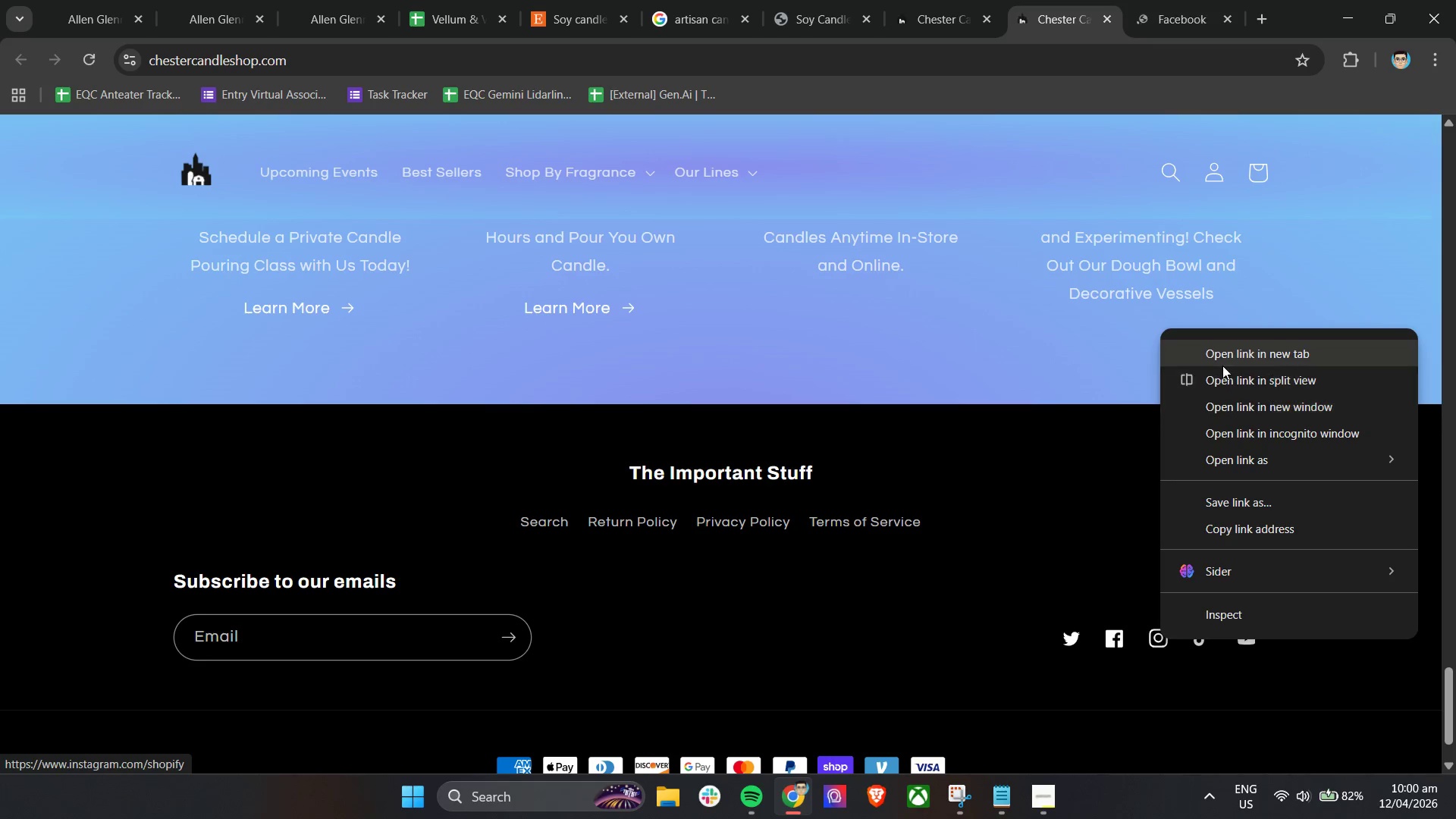 
left_click([1227, 353])
 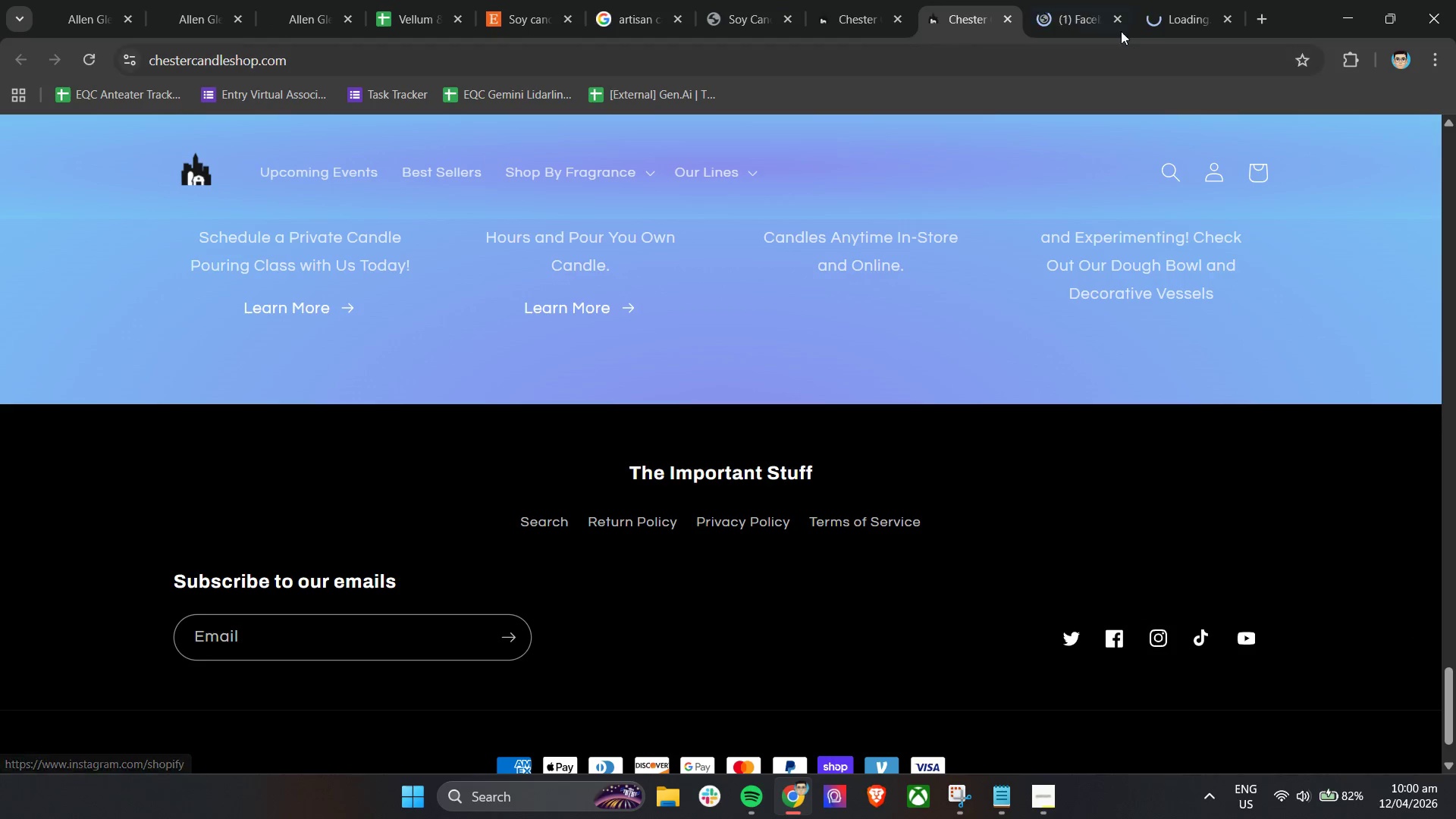 
left_click([1080, 2])
 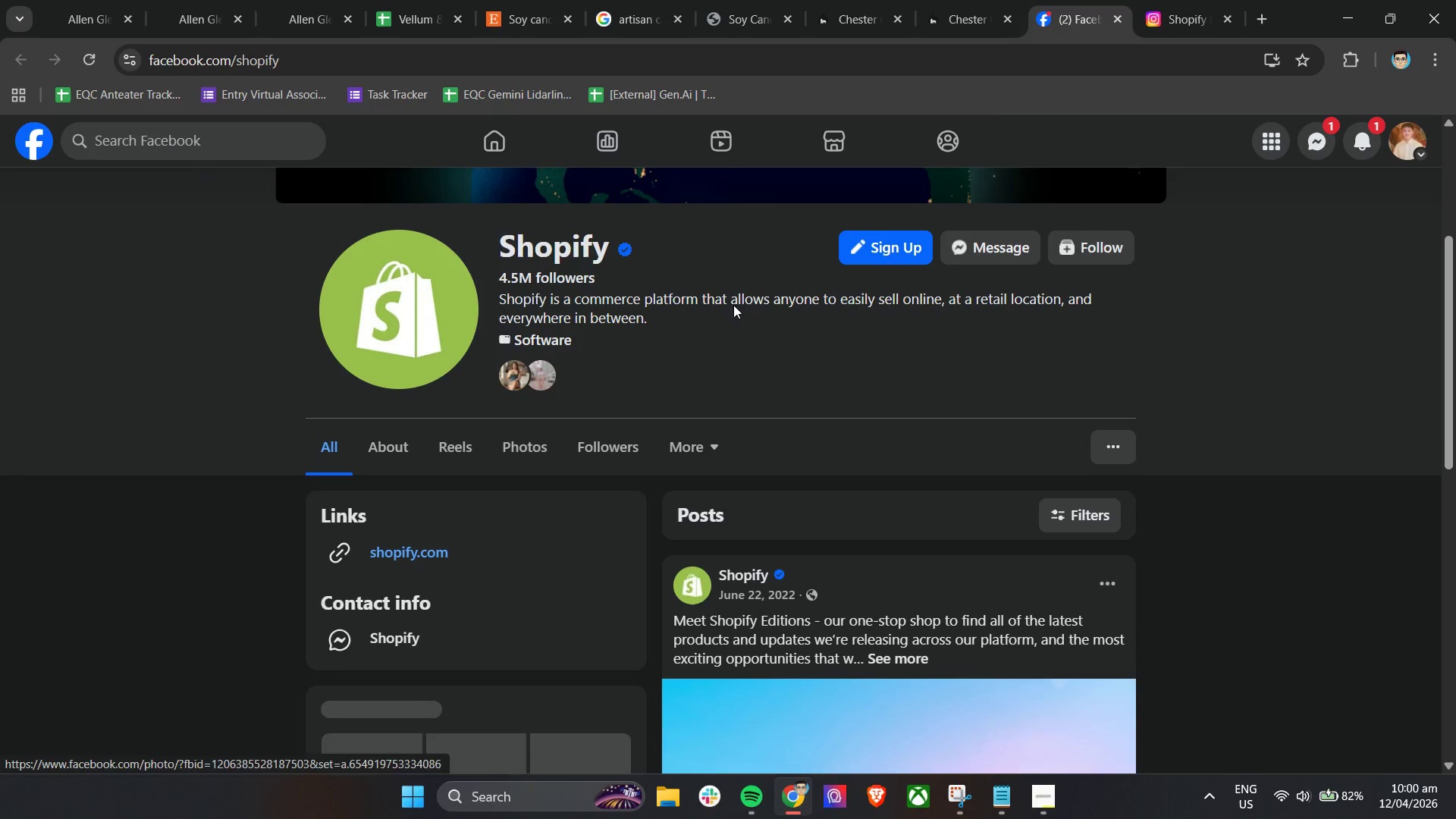 
left_click([1195, 0])
 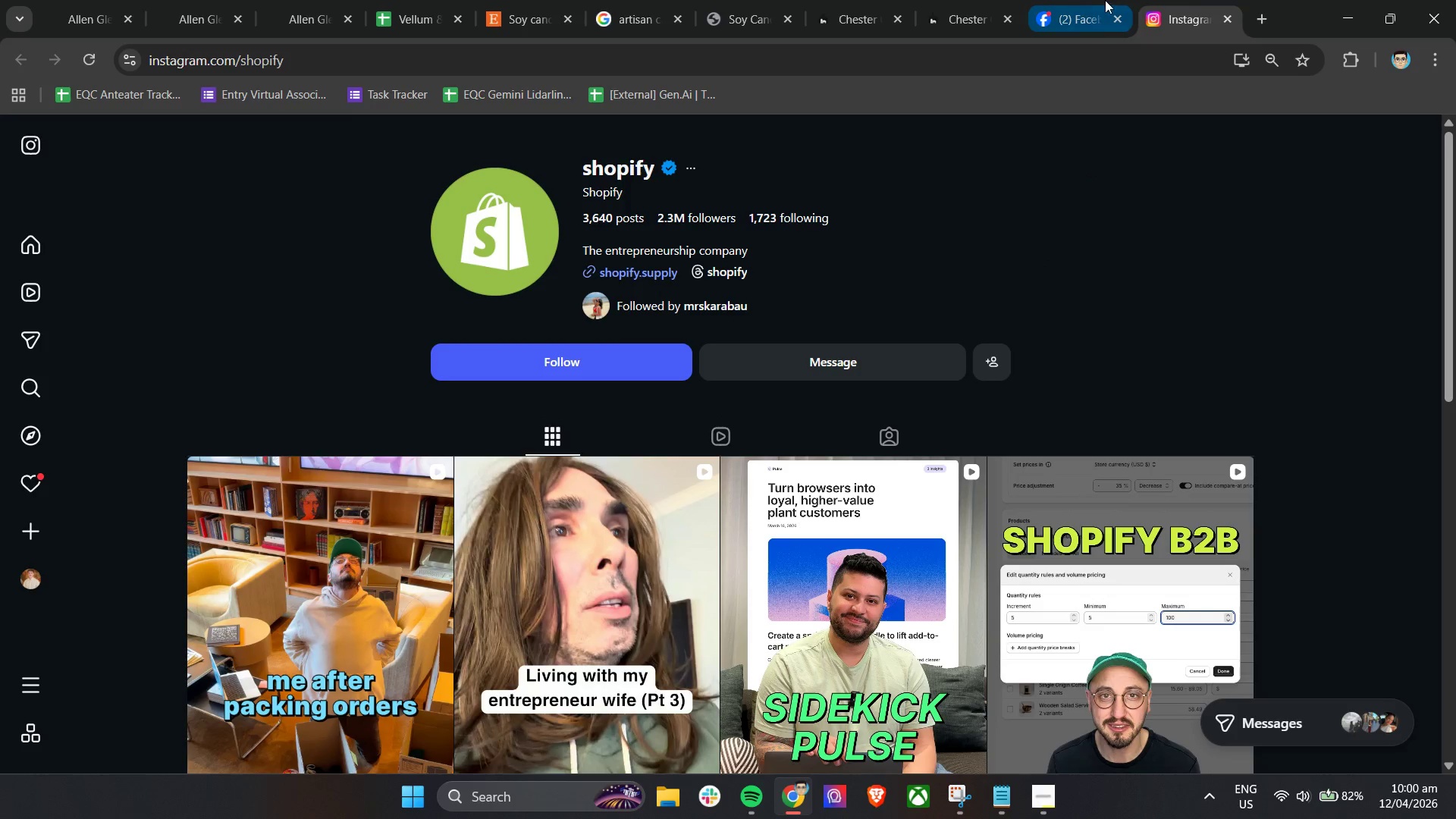 
scroll: coordinate [1024, 295], scroll_direction: up, amount: 4.0
 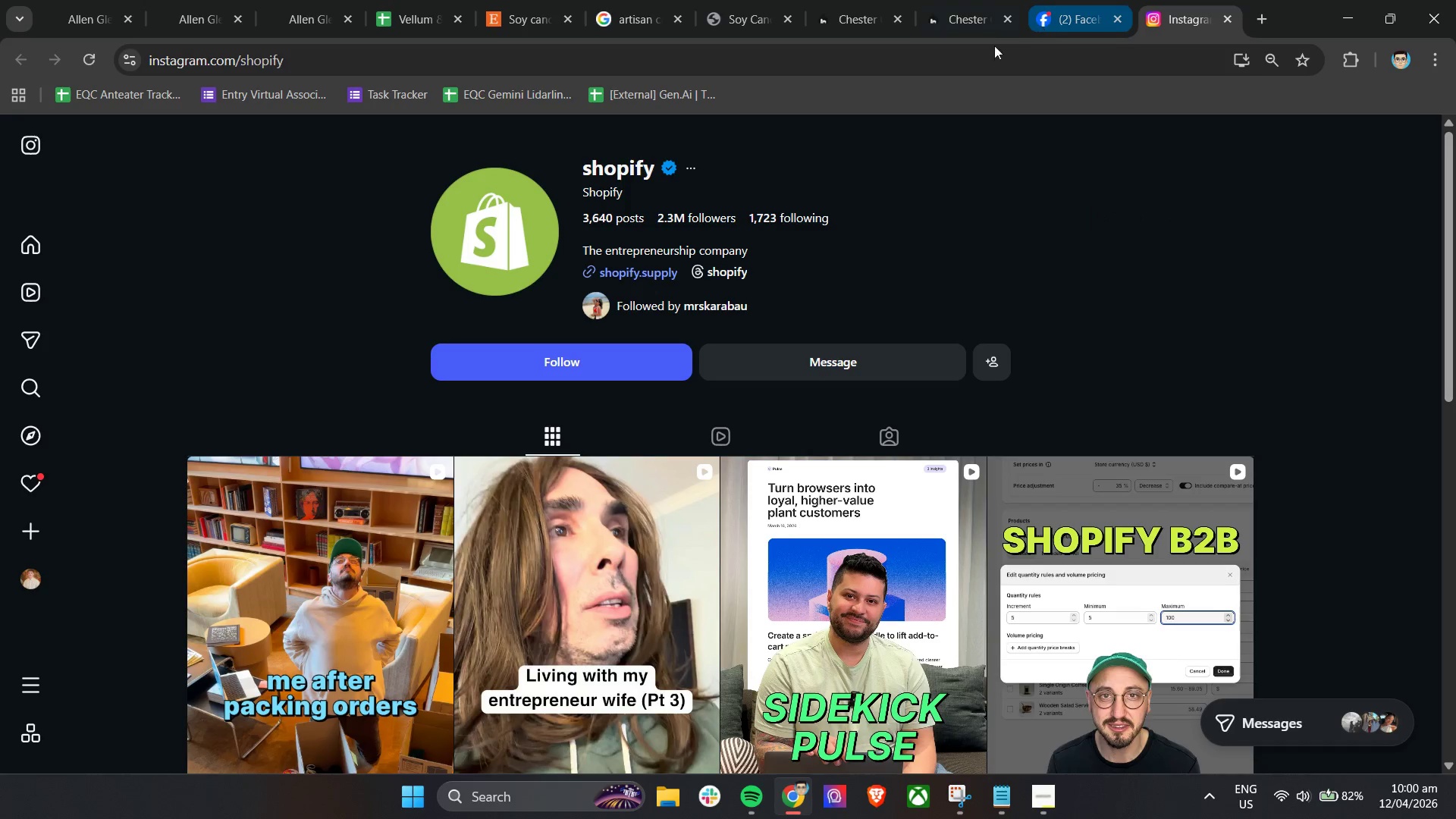 
left_click([965, 2])
 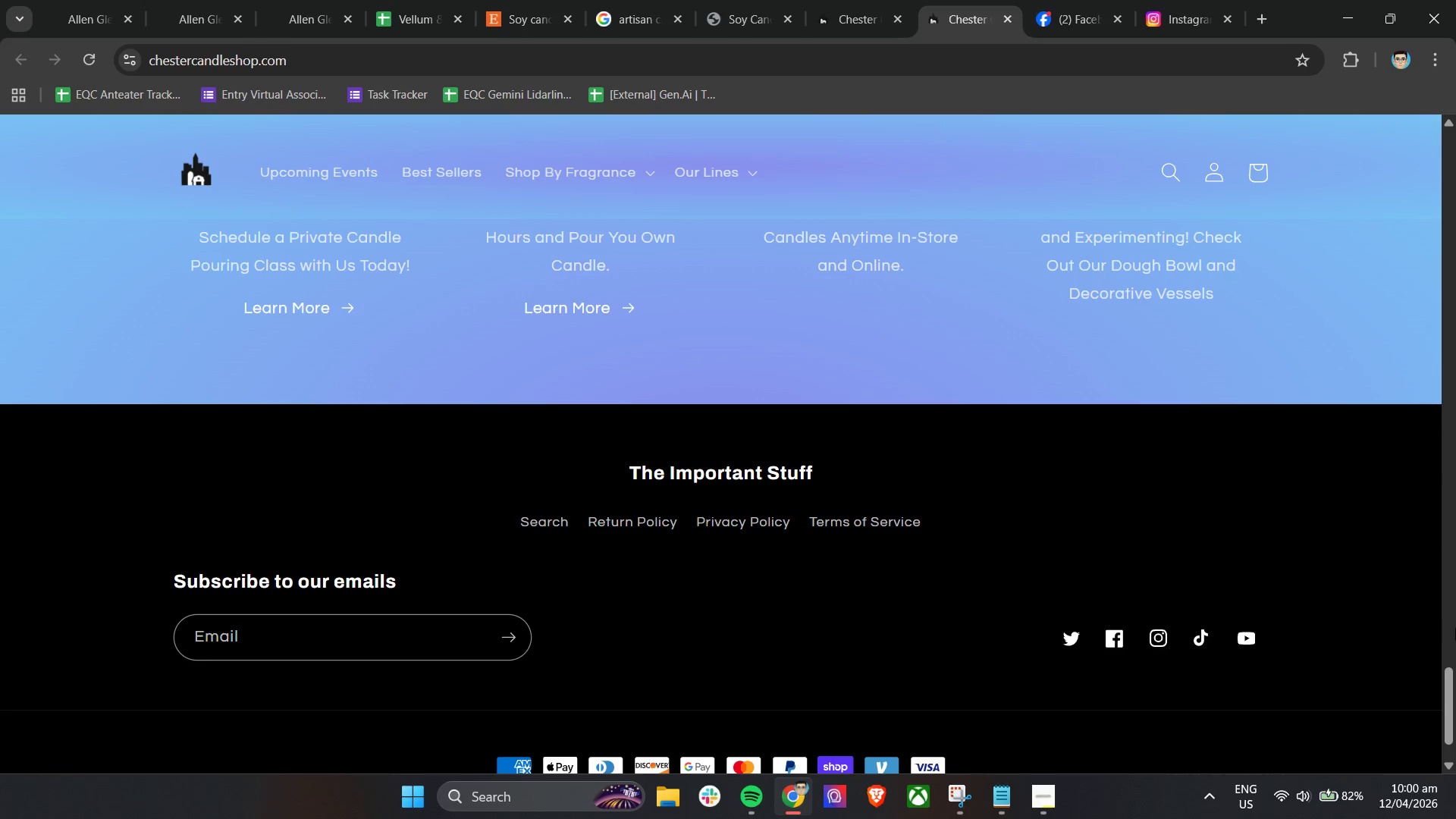 
left_click_drag(start_coordinate=[1448, 697], to_coordinate=[1455, 713])
 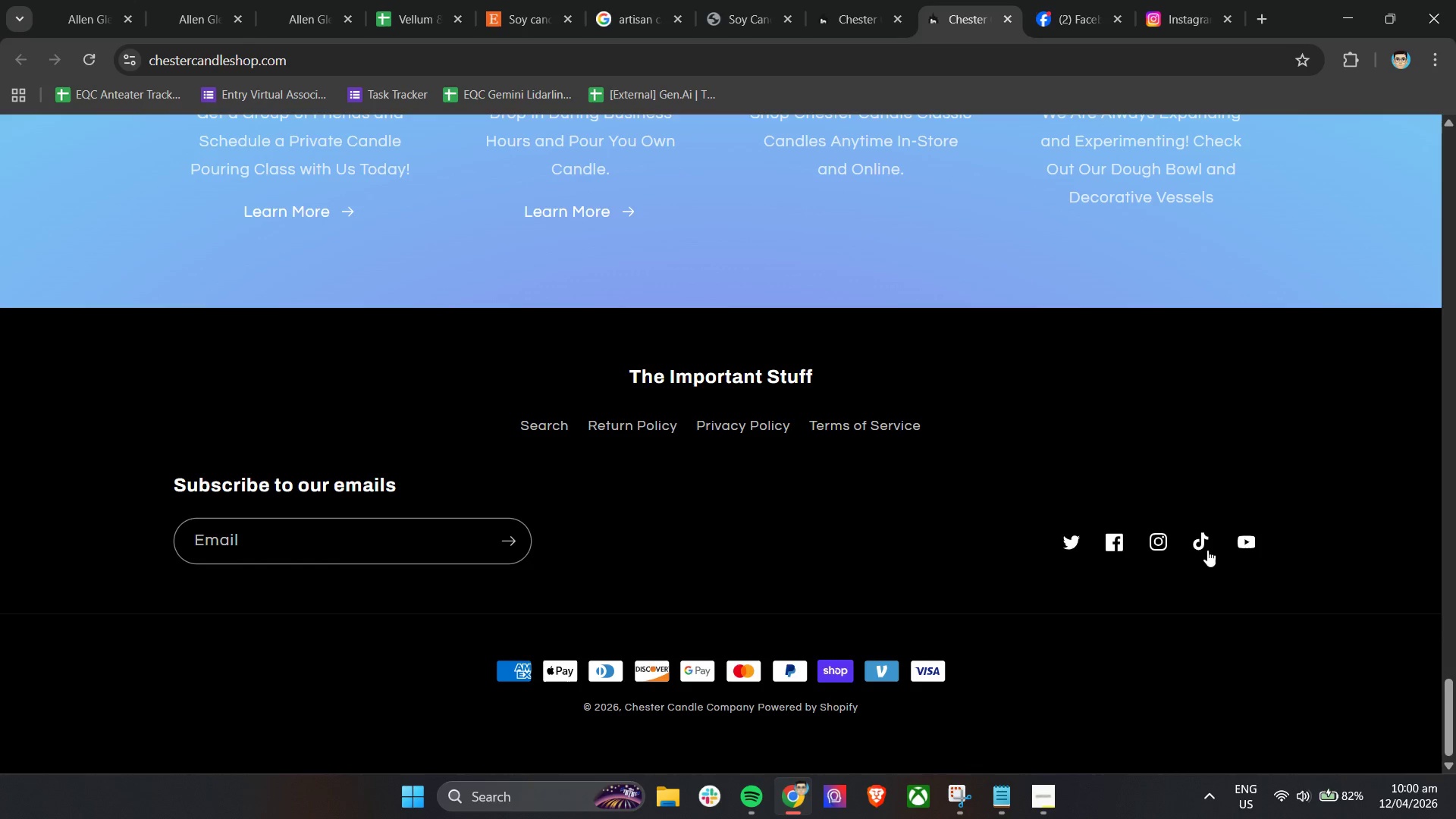 
right_click([1203, 544])
 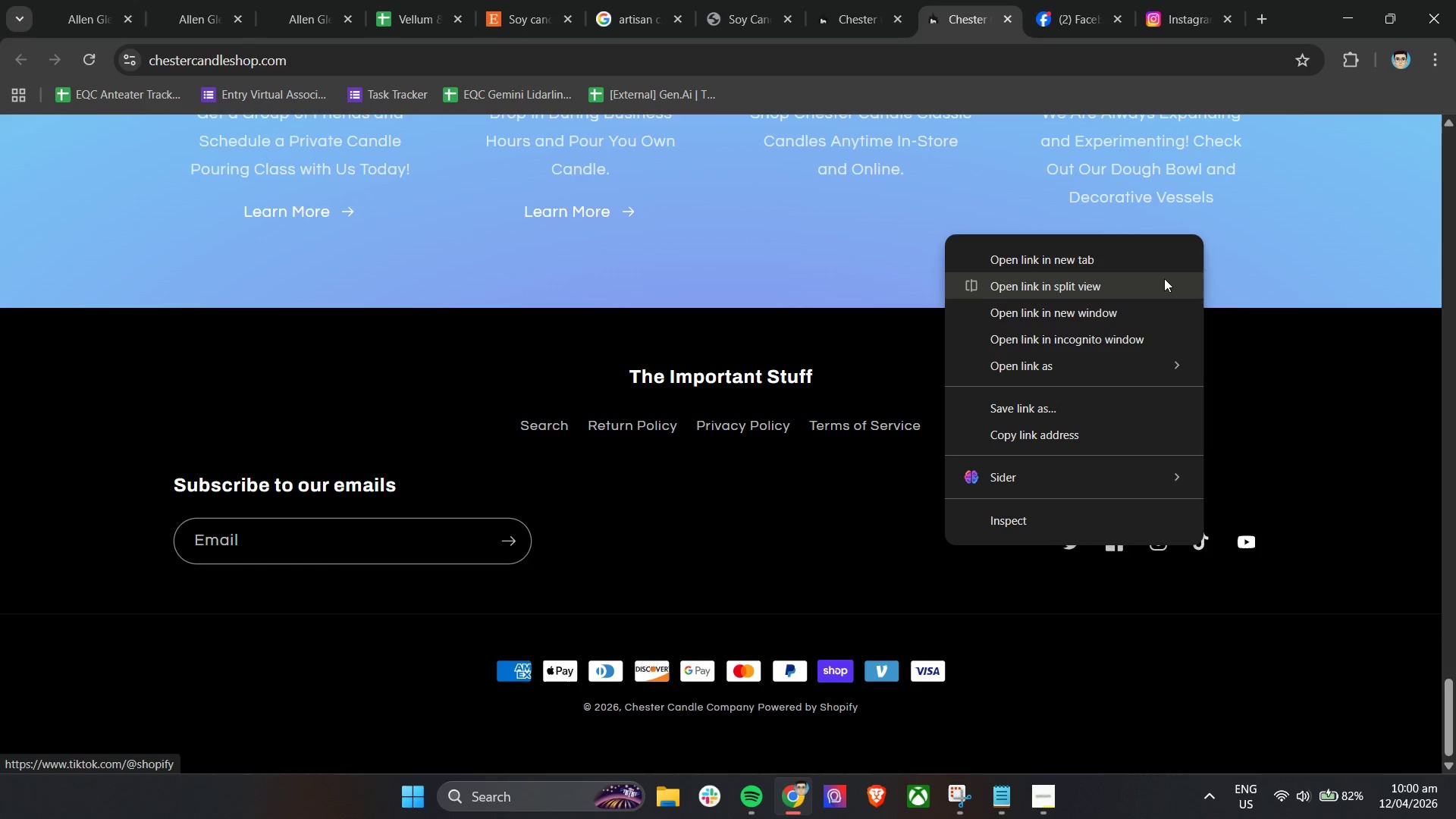 
left_click([1152, 264])
 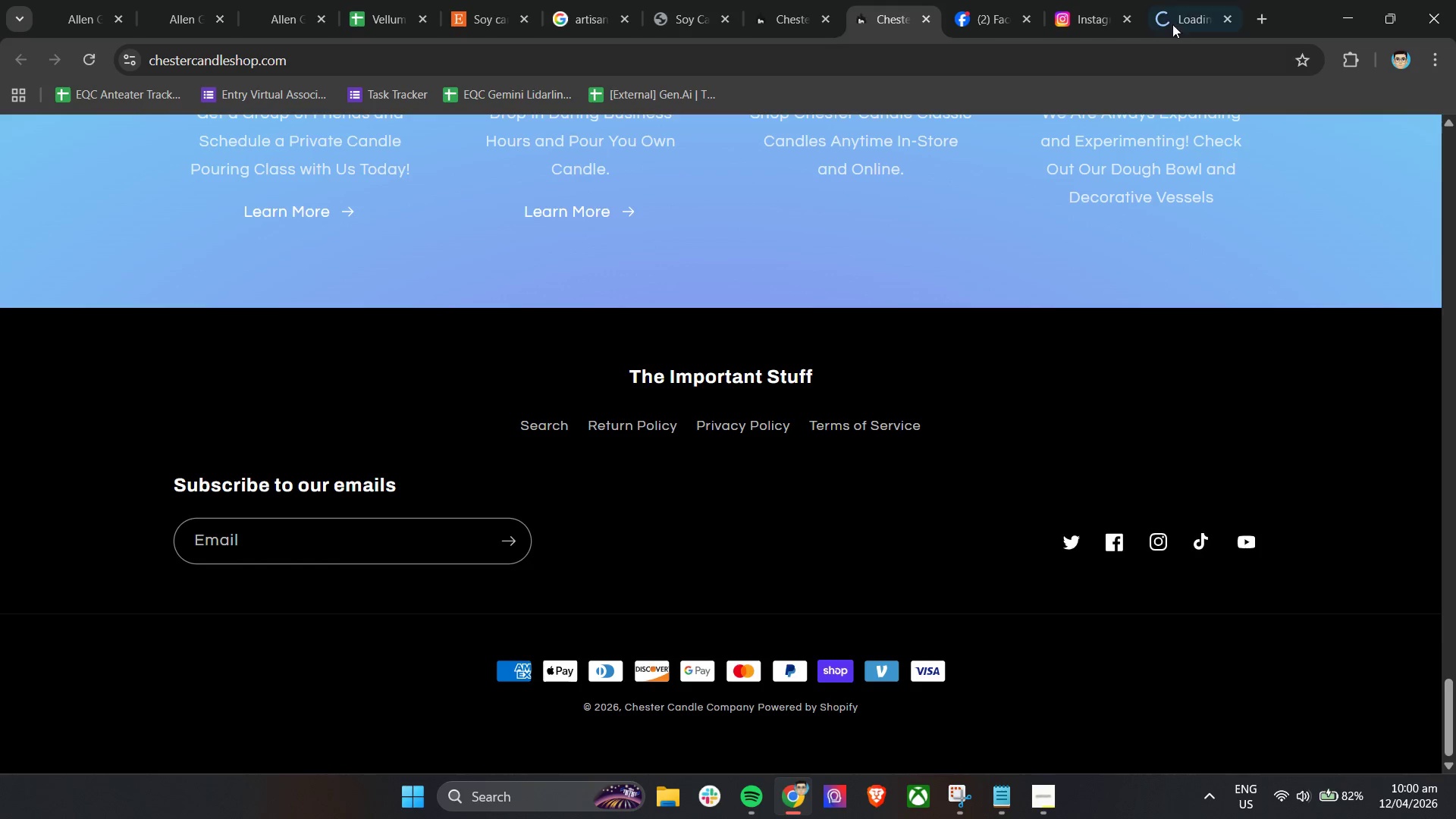 
left_click([1185, 2])
 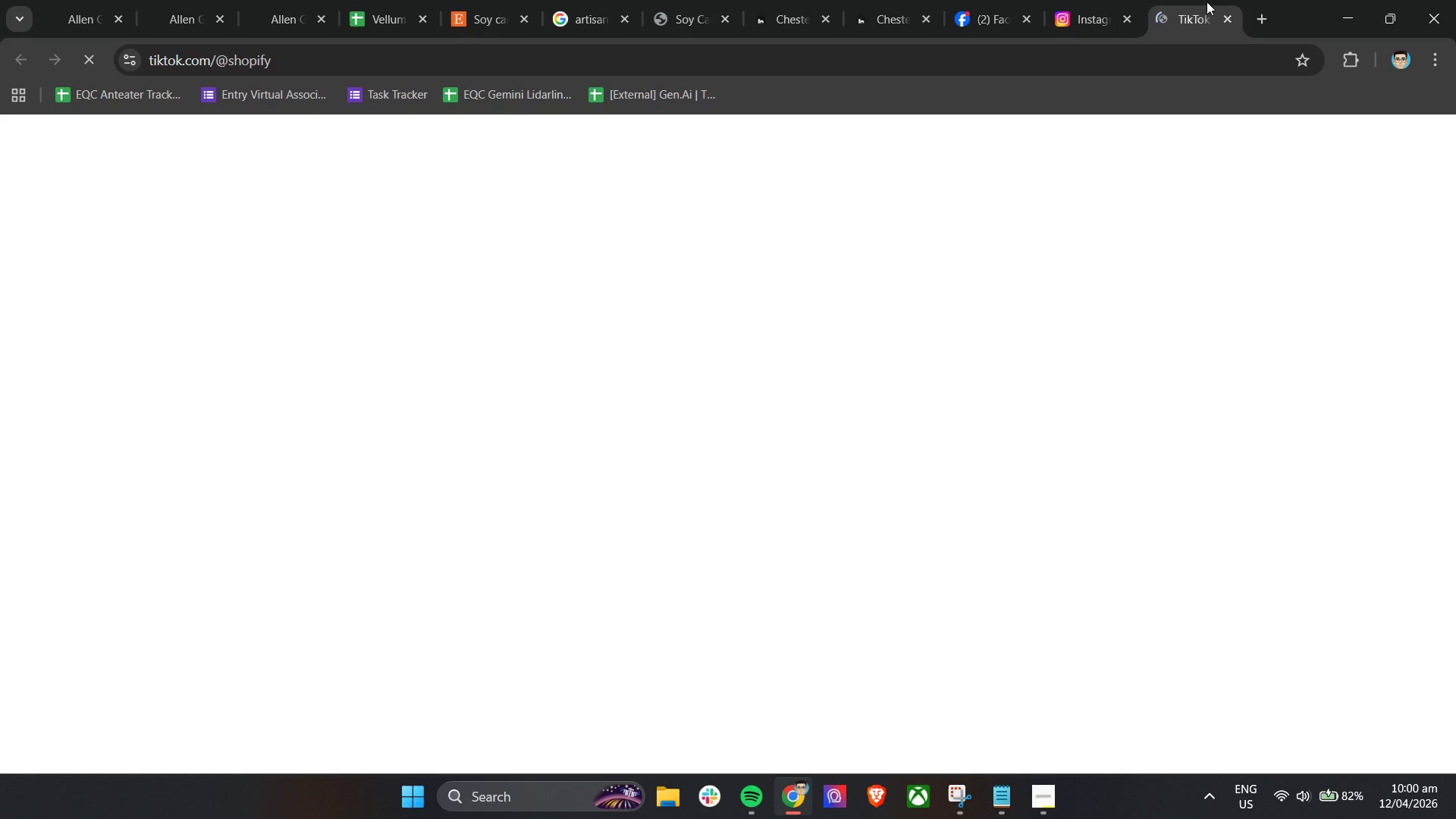 
left_click([1231, 17])
 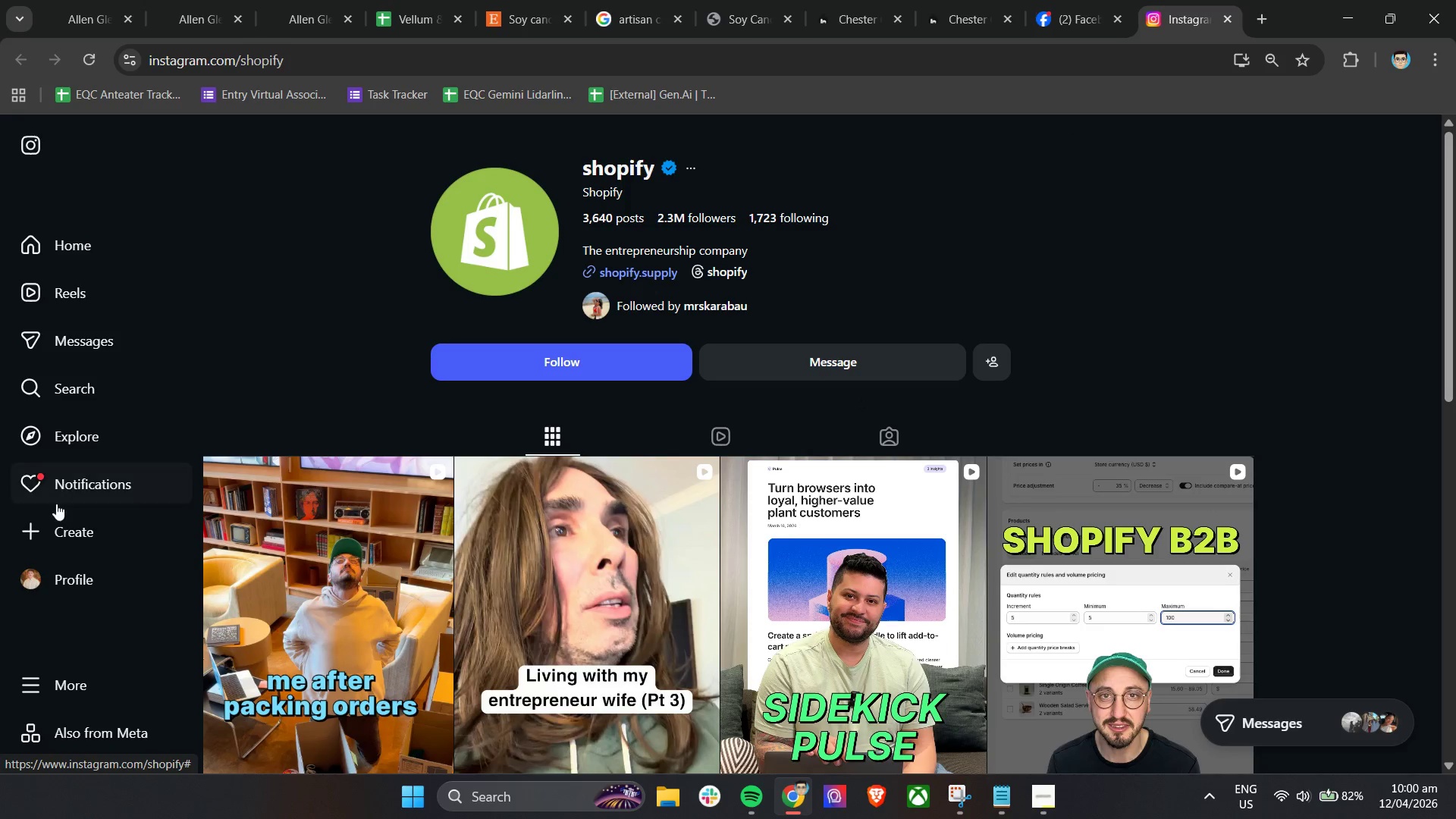 
scroll: coordinate [955, 380], scroll_direction: up, amount: 2.0
 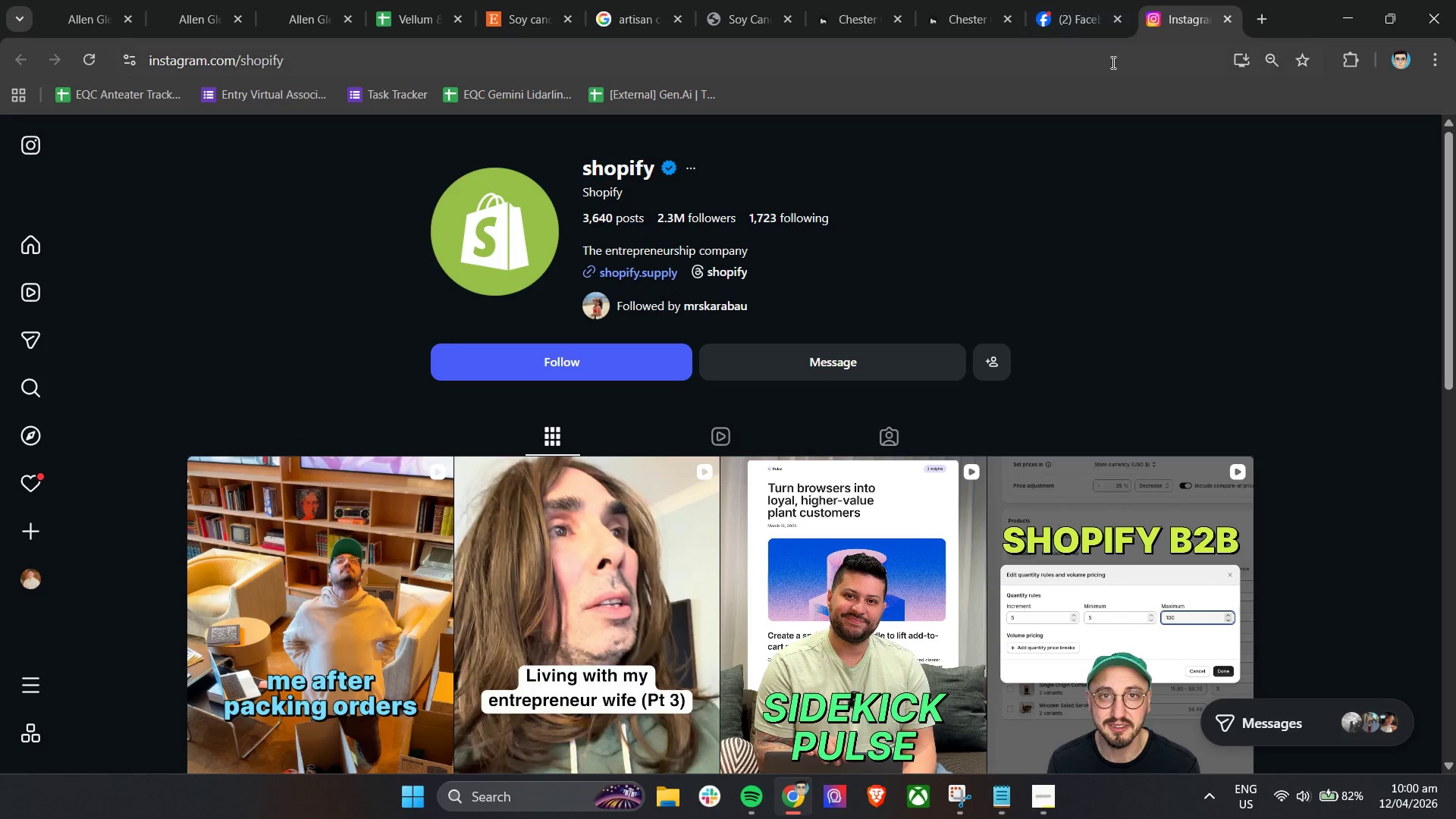 
left_click([1081, 3])
 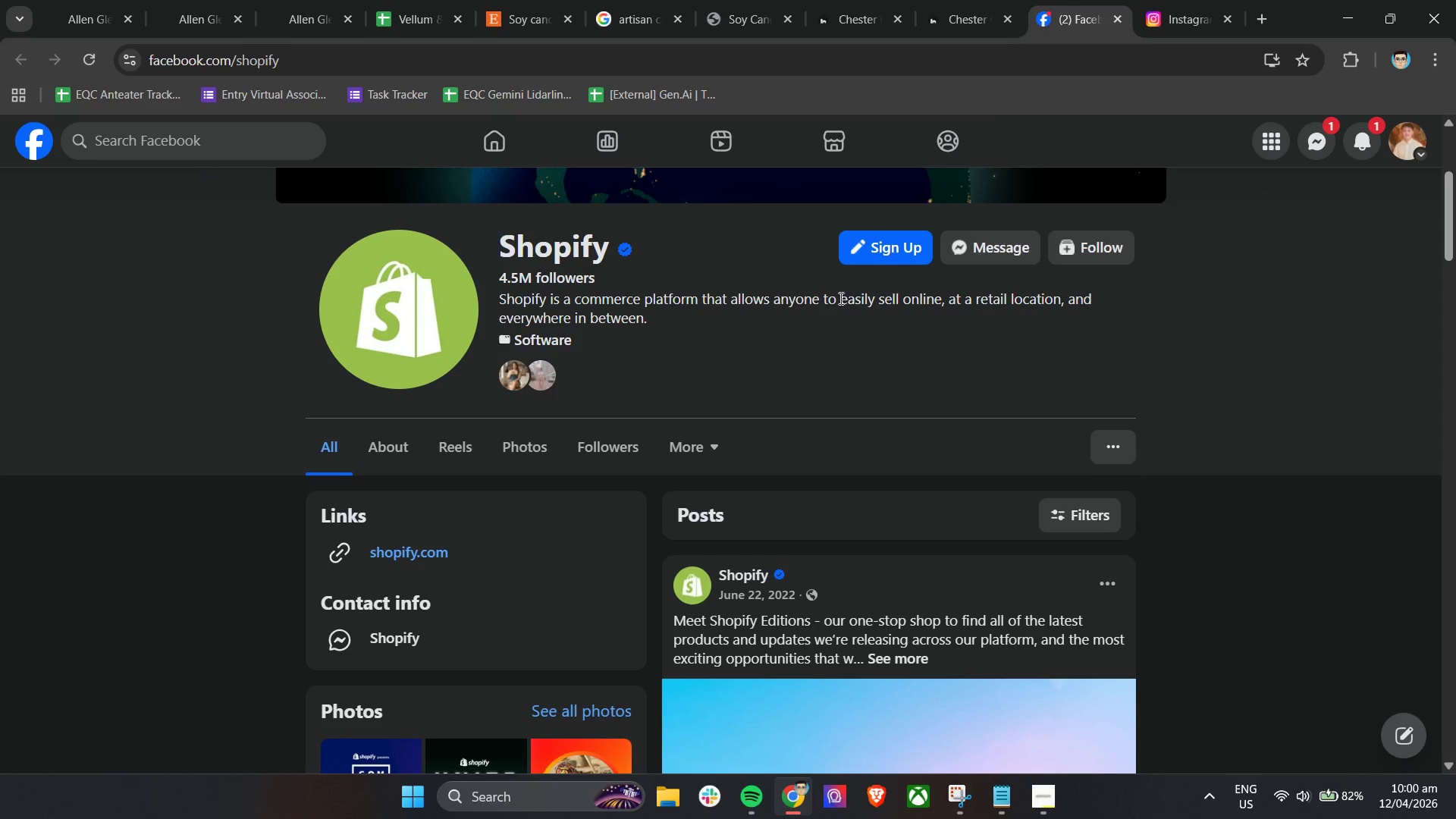 
left_click([974, 0])
 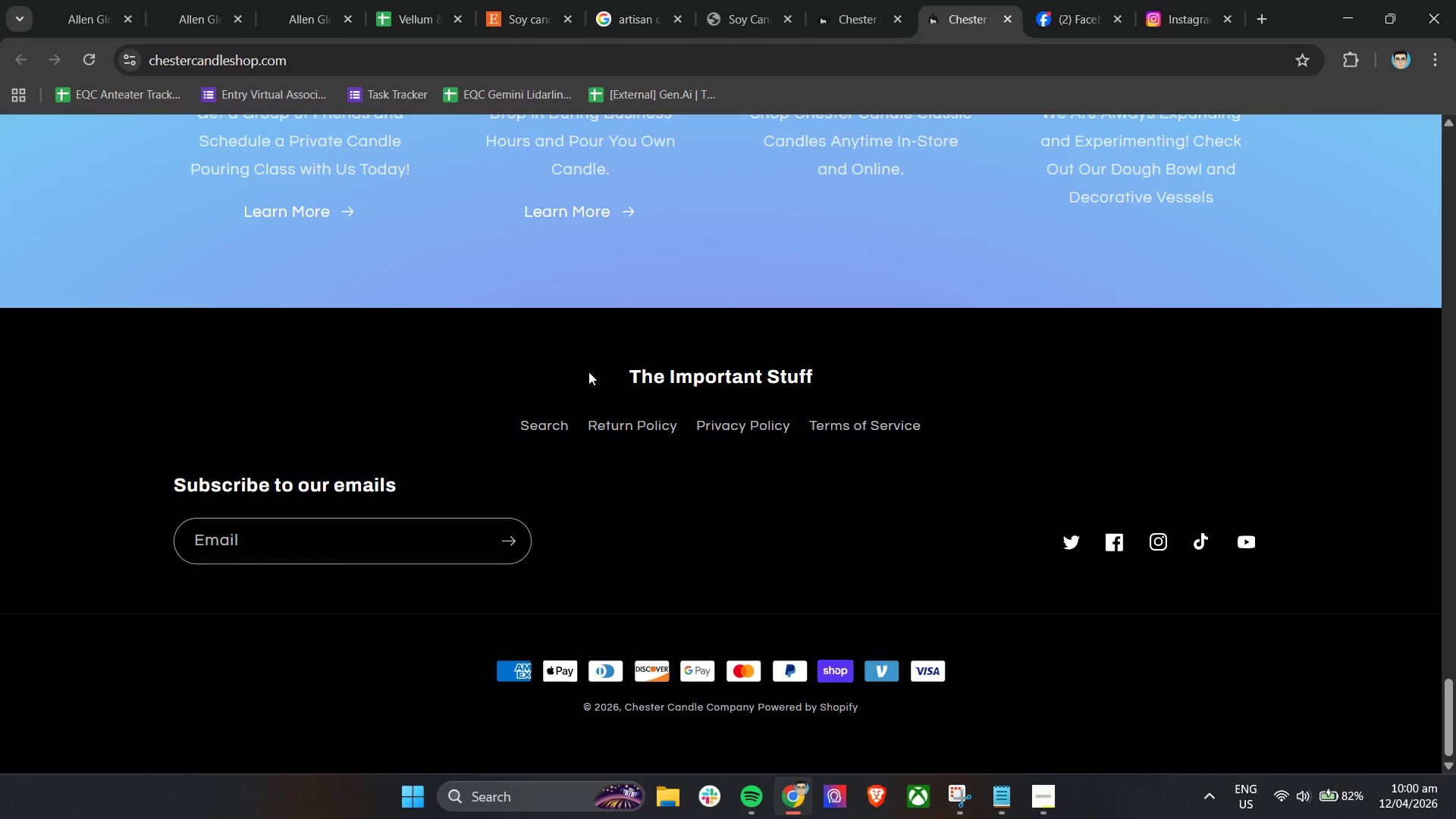 
scroll: coordinate [563, 389], scroll_direction: up, amount: 65.0
 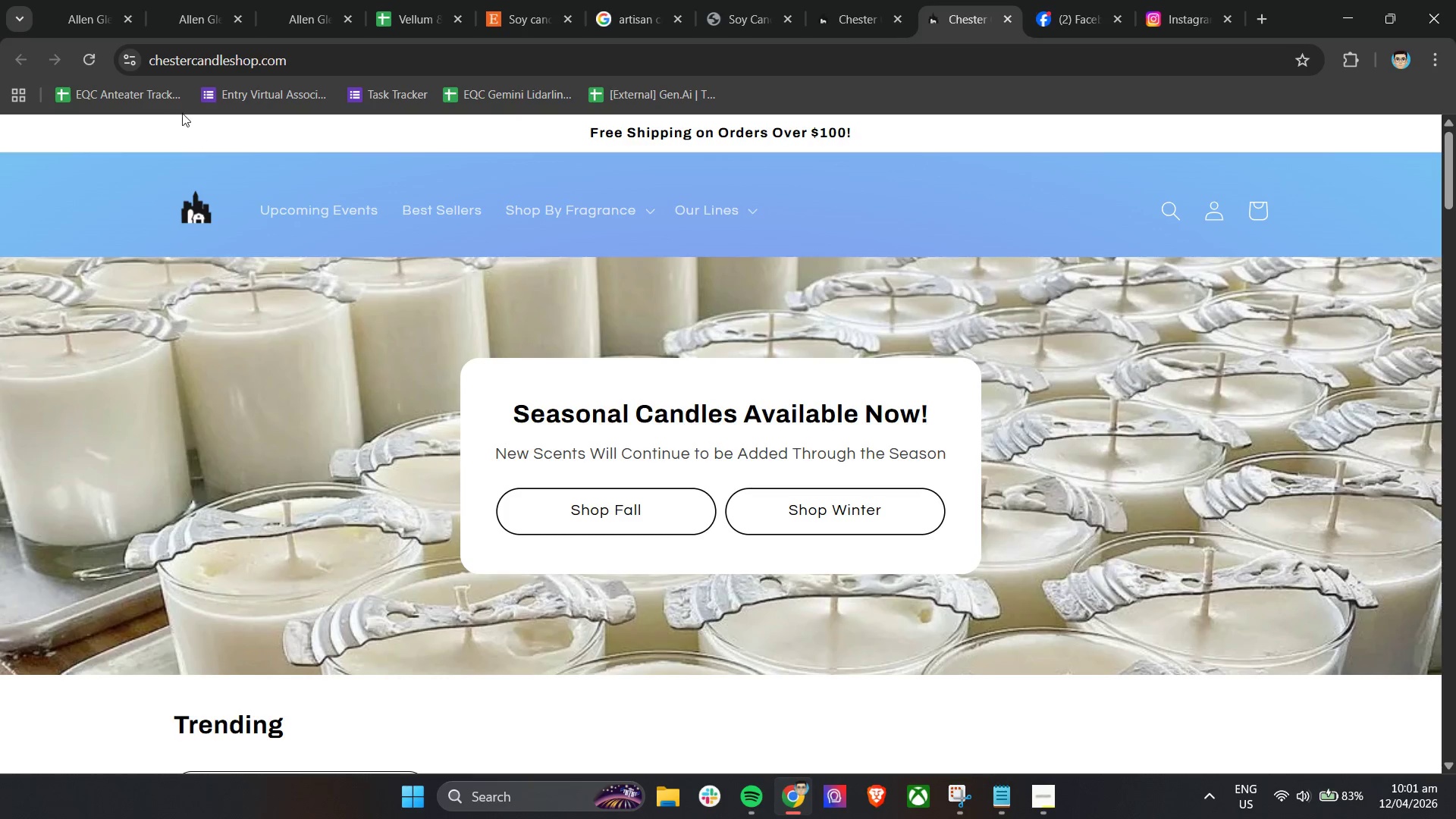 
left_click([167, 65])
 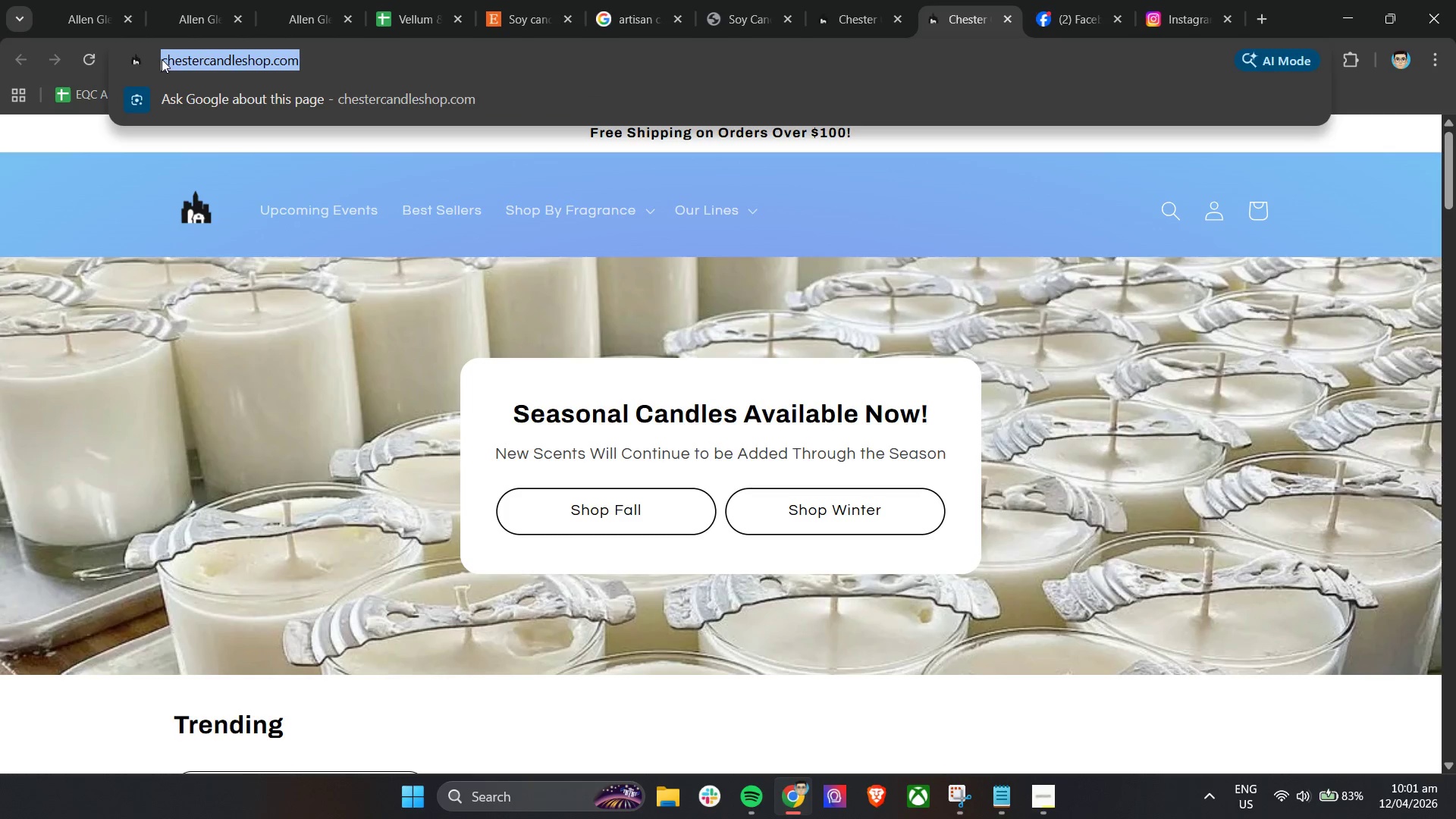 
left_click([163, 59])
 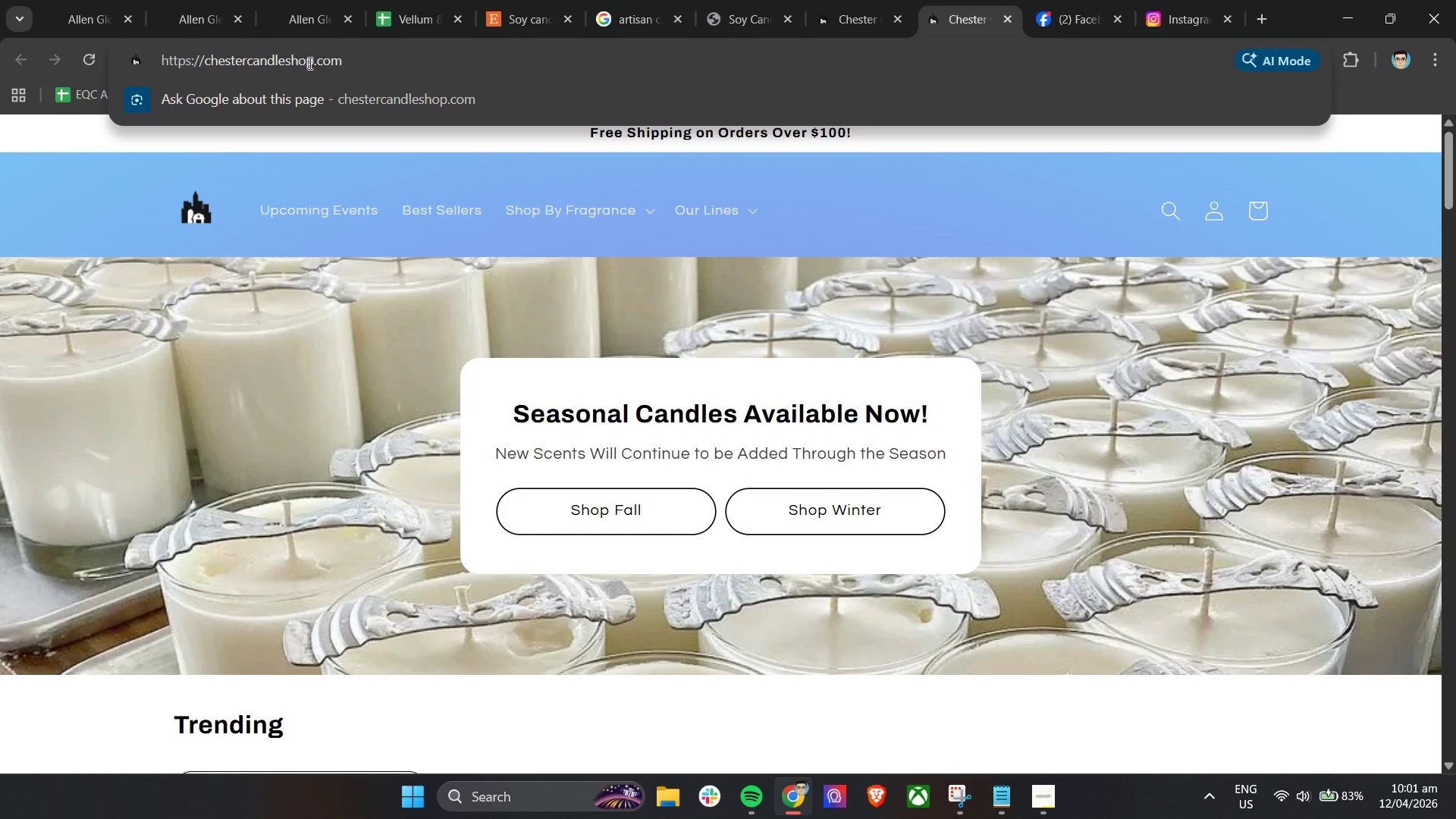 
left_click_drag(start_coordinate=[314, 63], to_coordinate=[206, 58])
 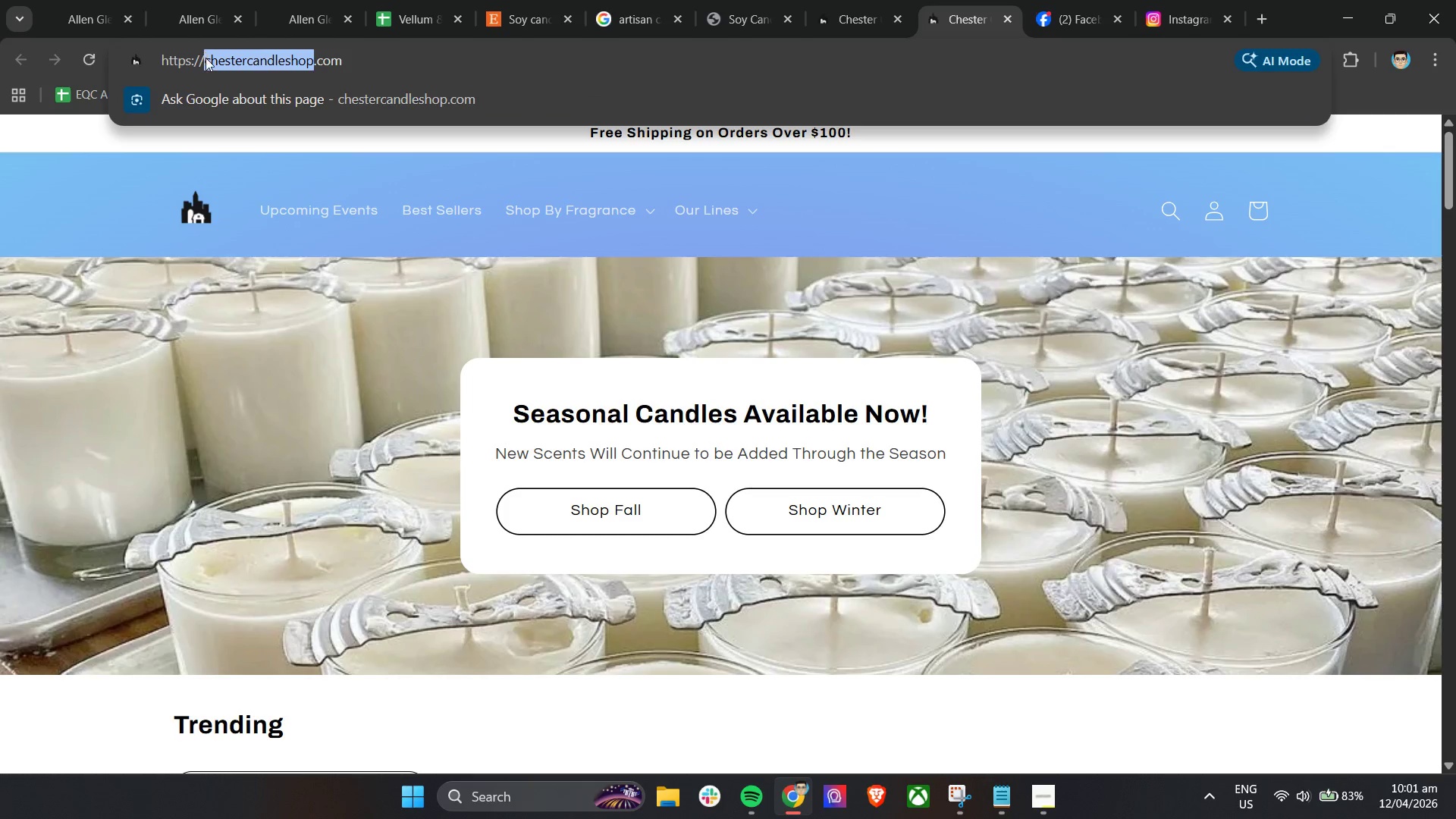 
key(Control+C)
 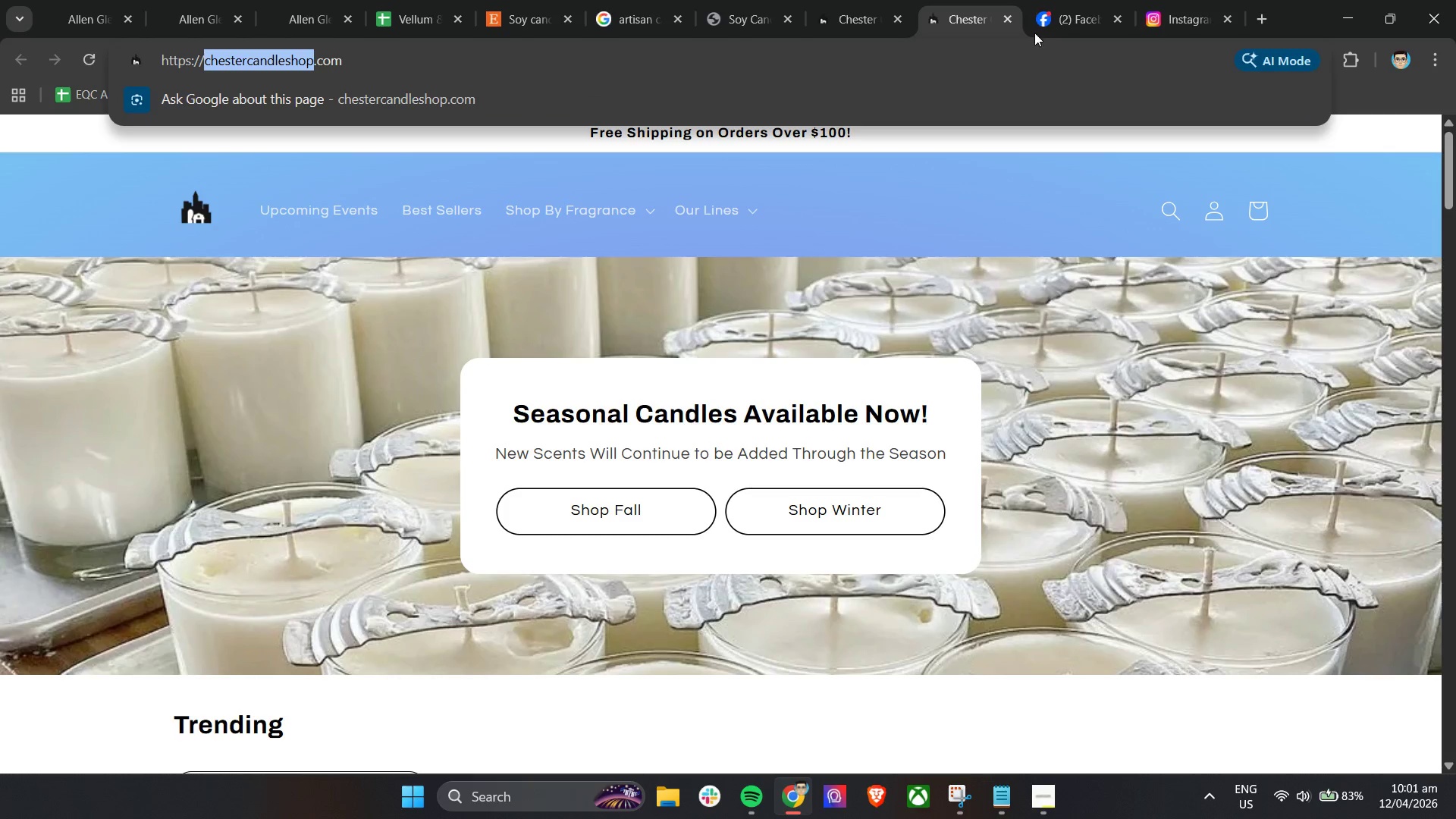 
key(Control+C)
 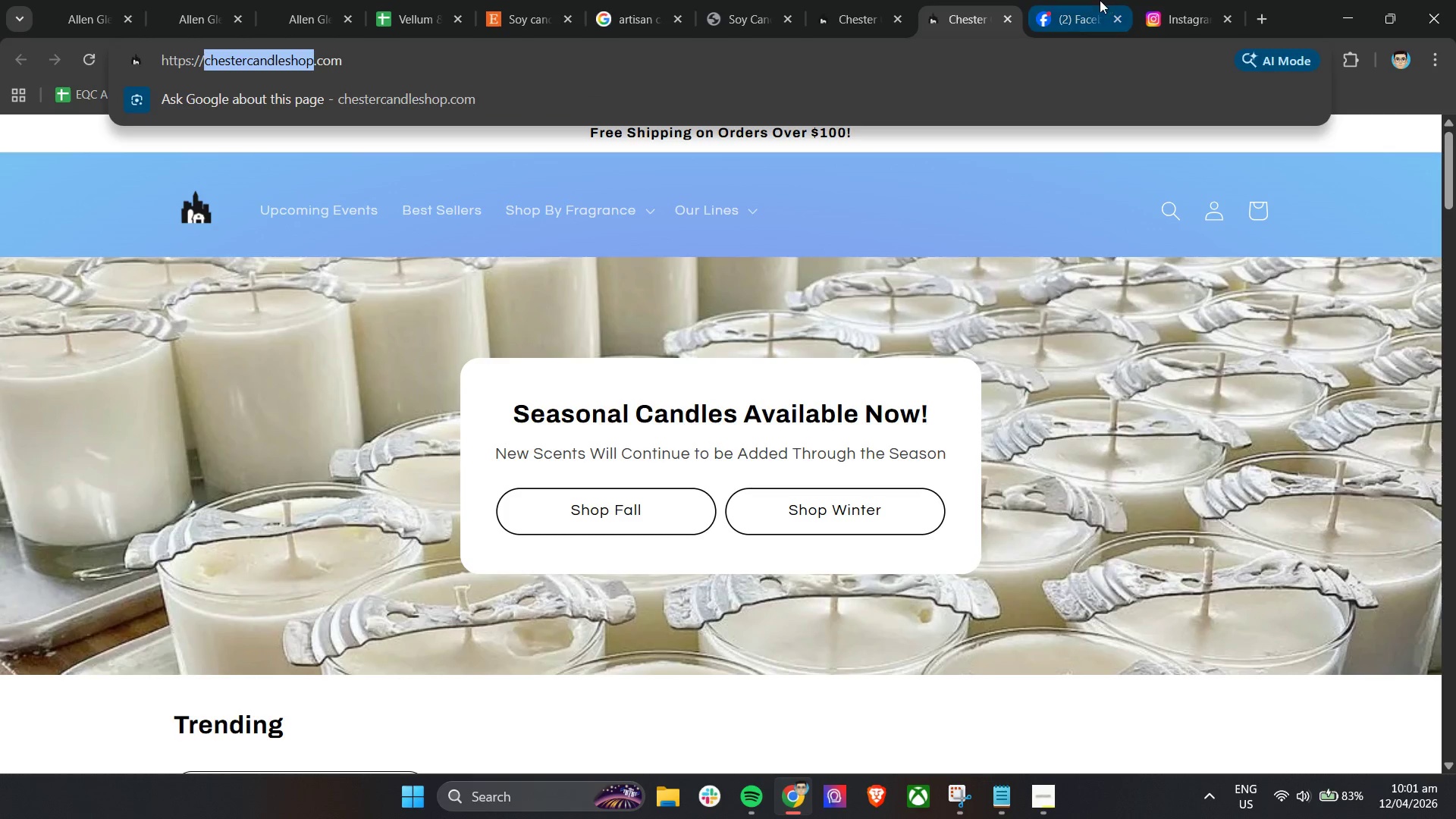 
key(Control+C)
 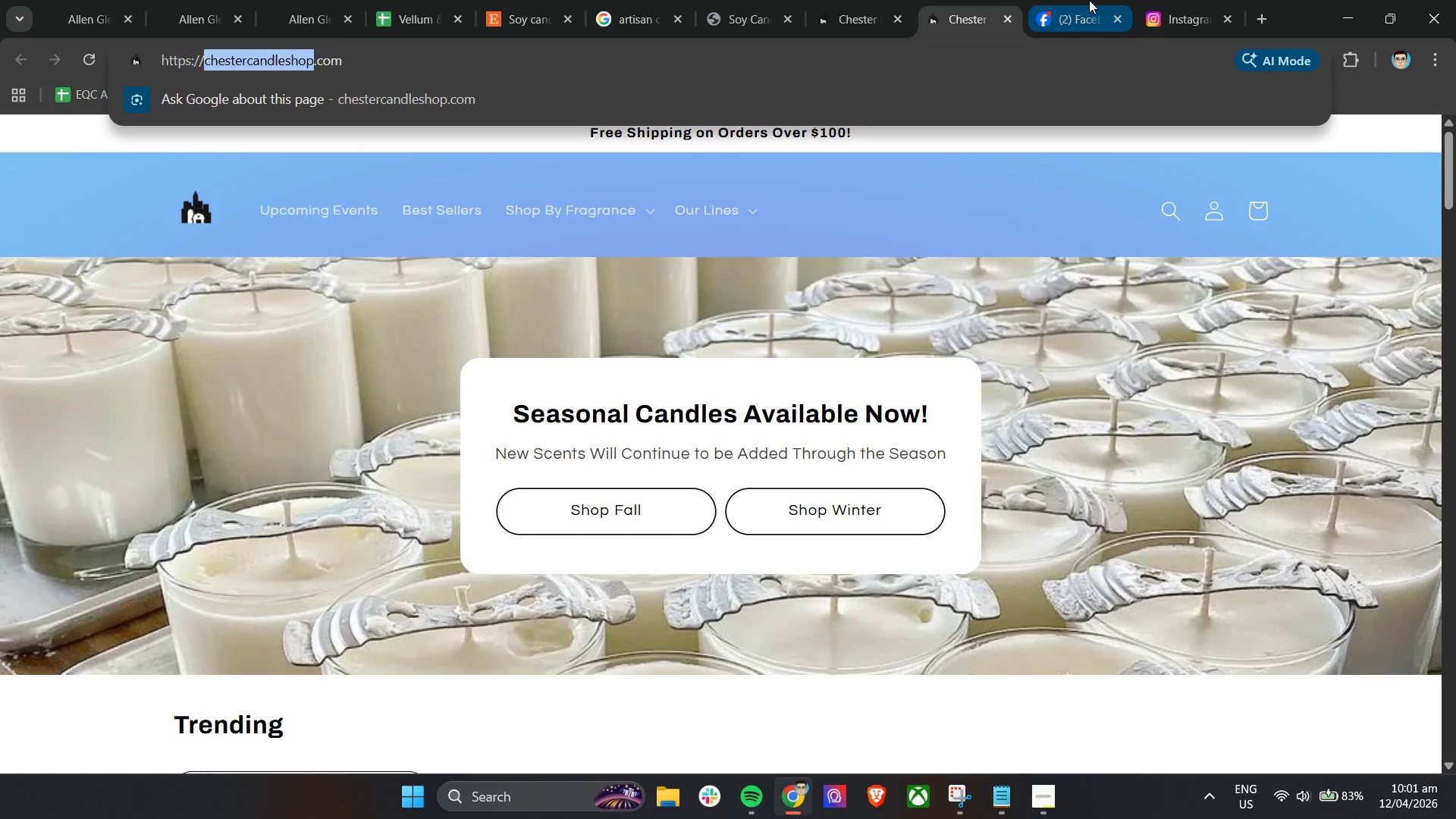 
left_click([1088, 0])
 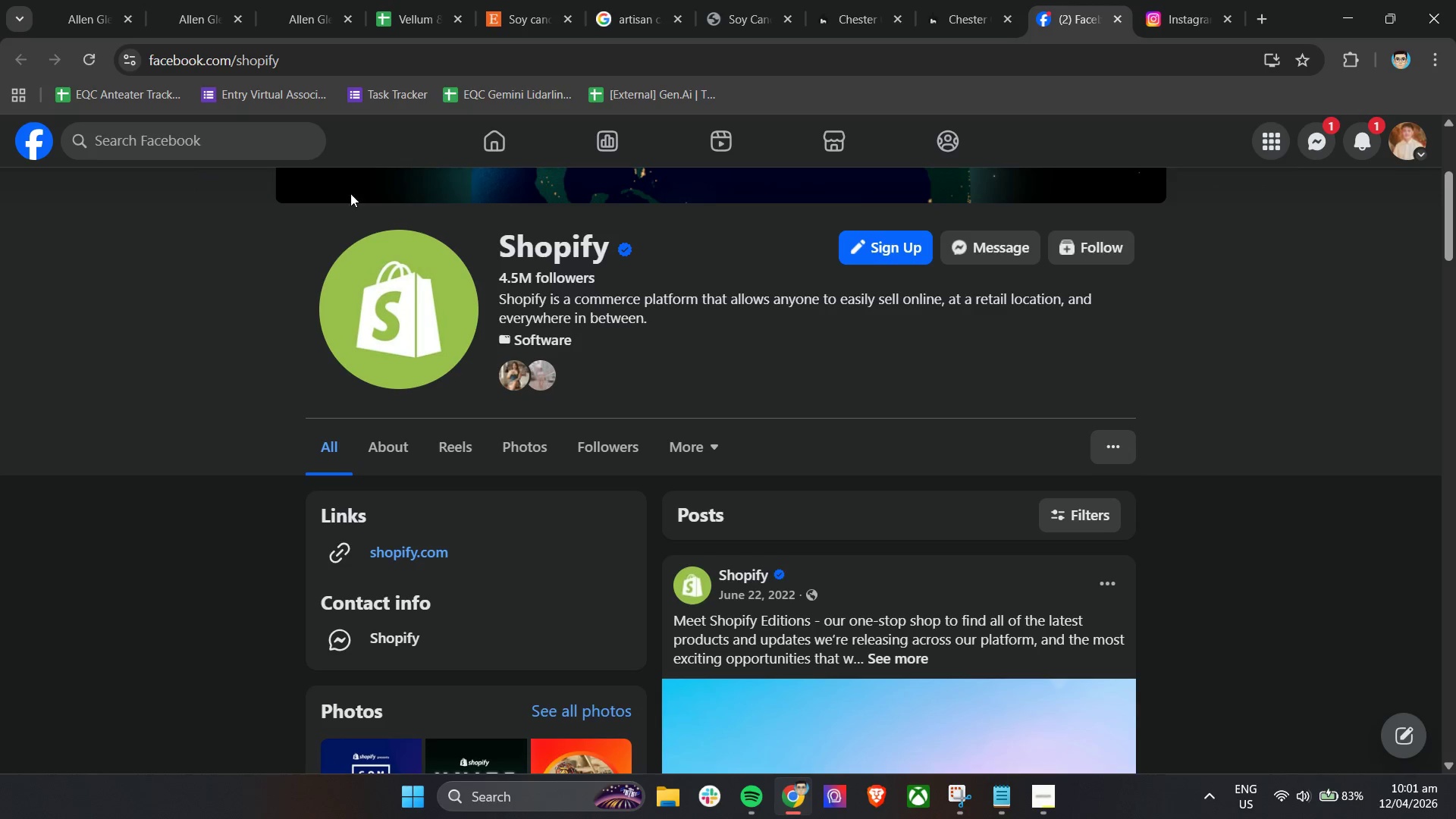 
left_click([222, 133])
 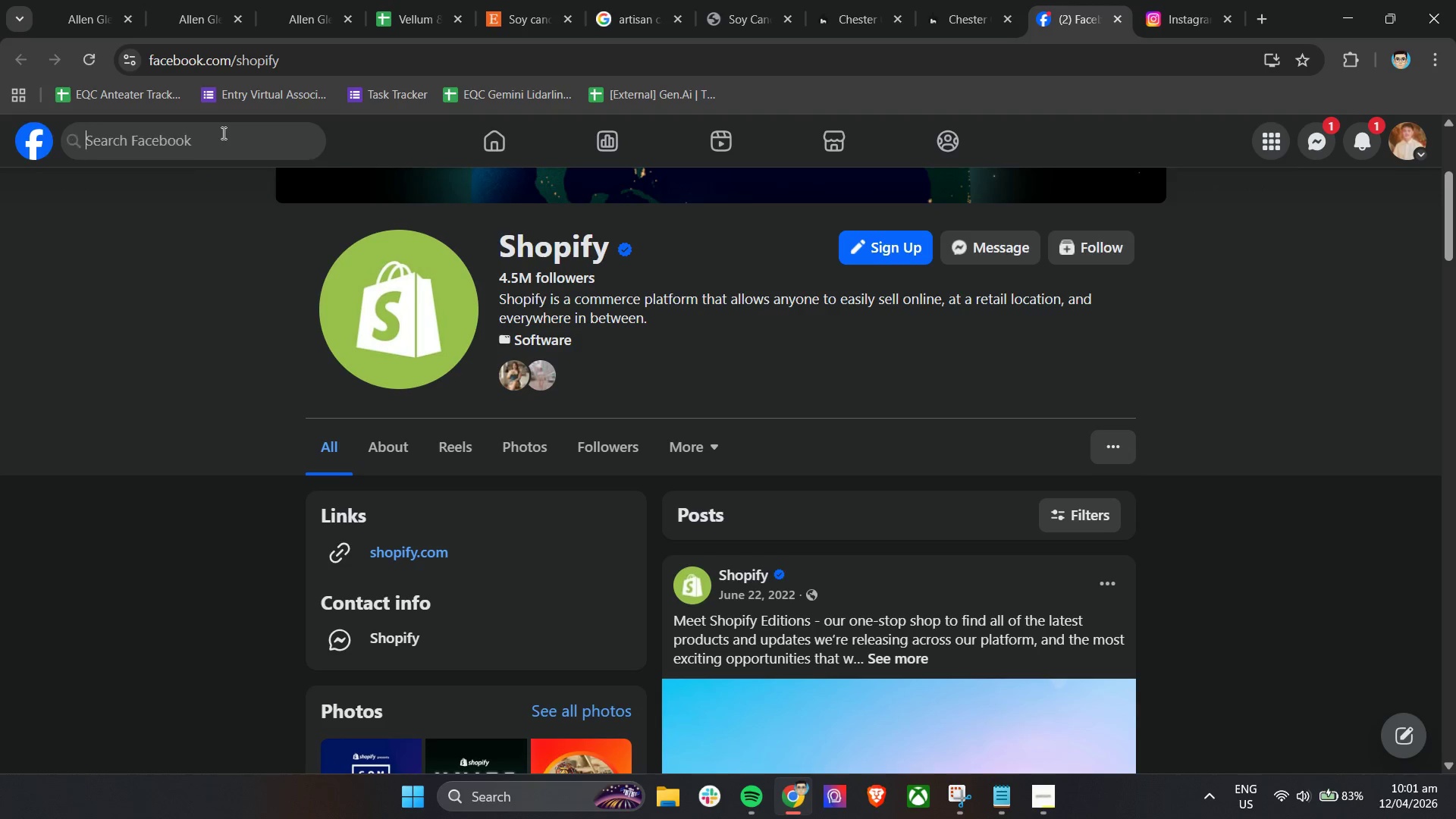 
key(Control+V)
 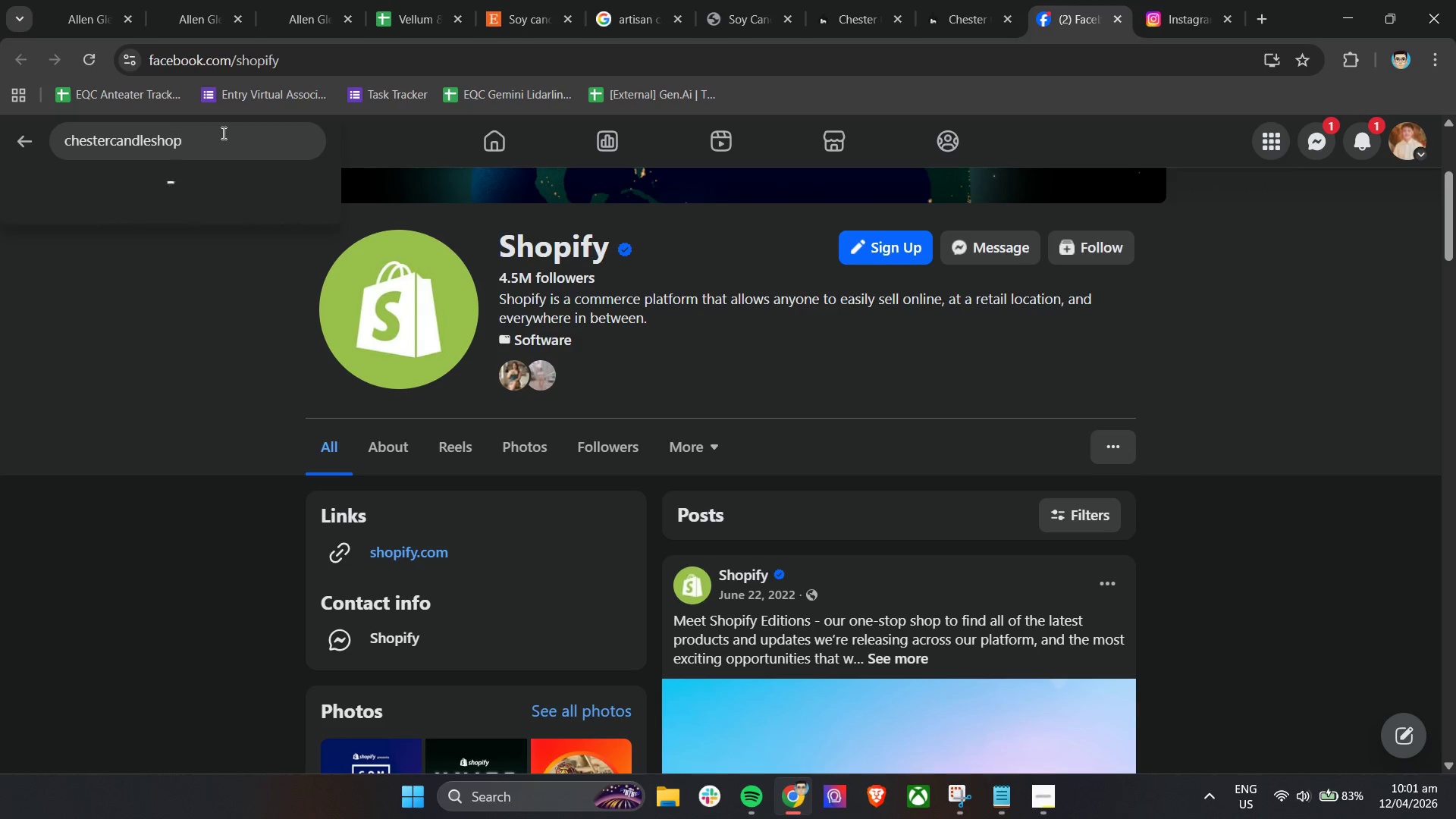 
key(Enter)
 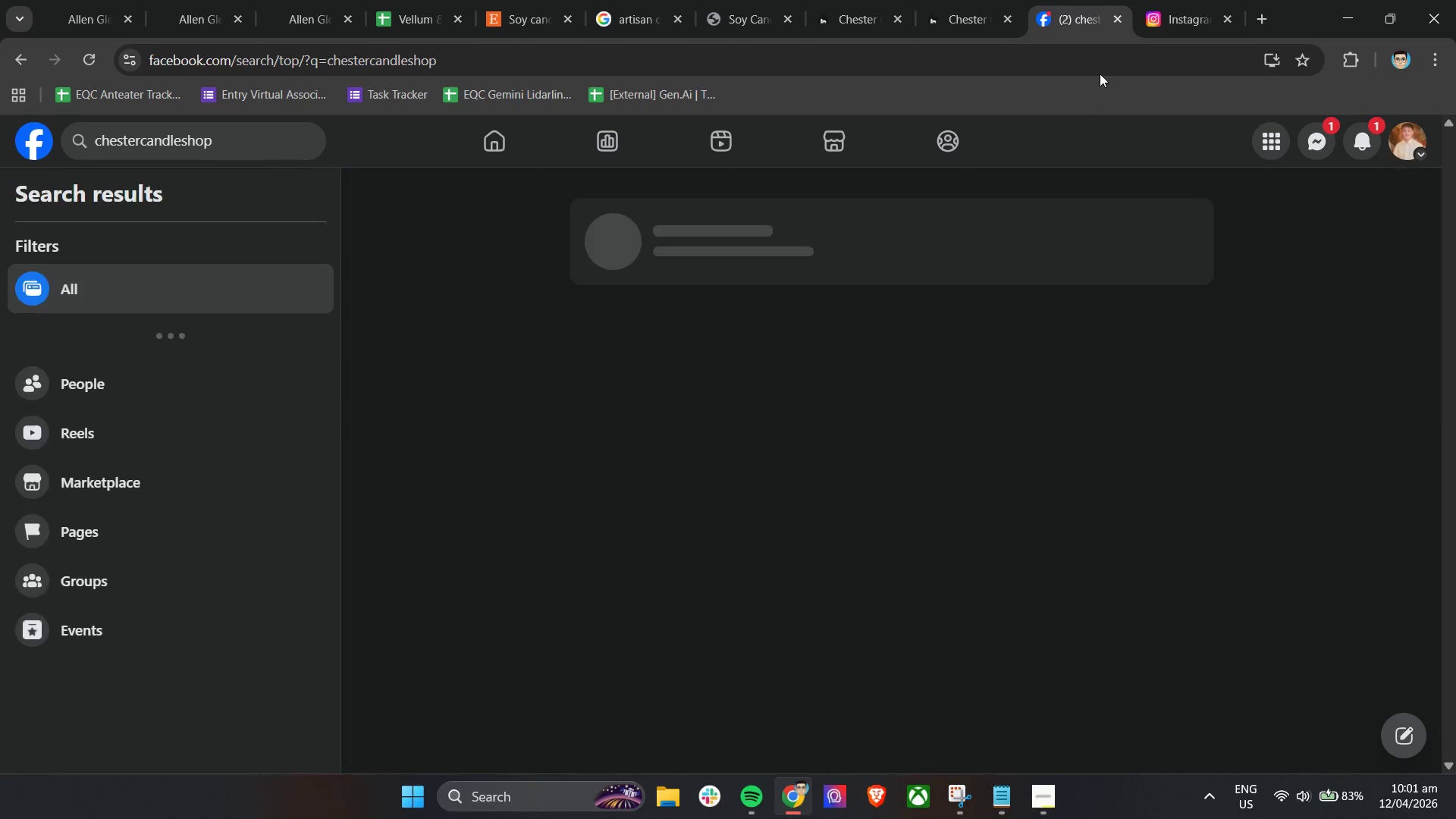 
left_click([1158, 19])
 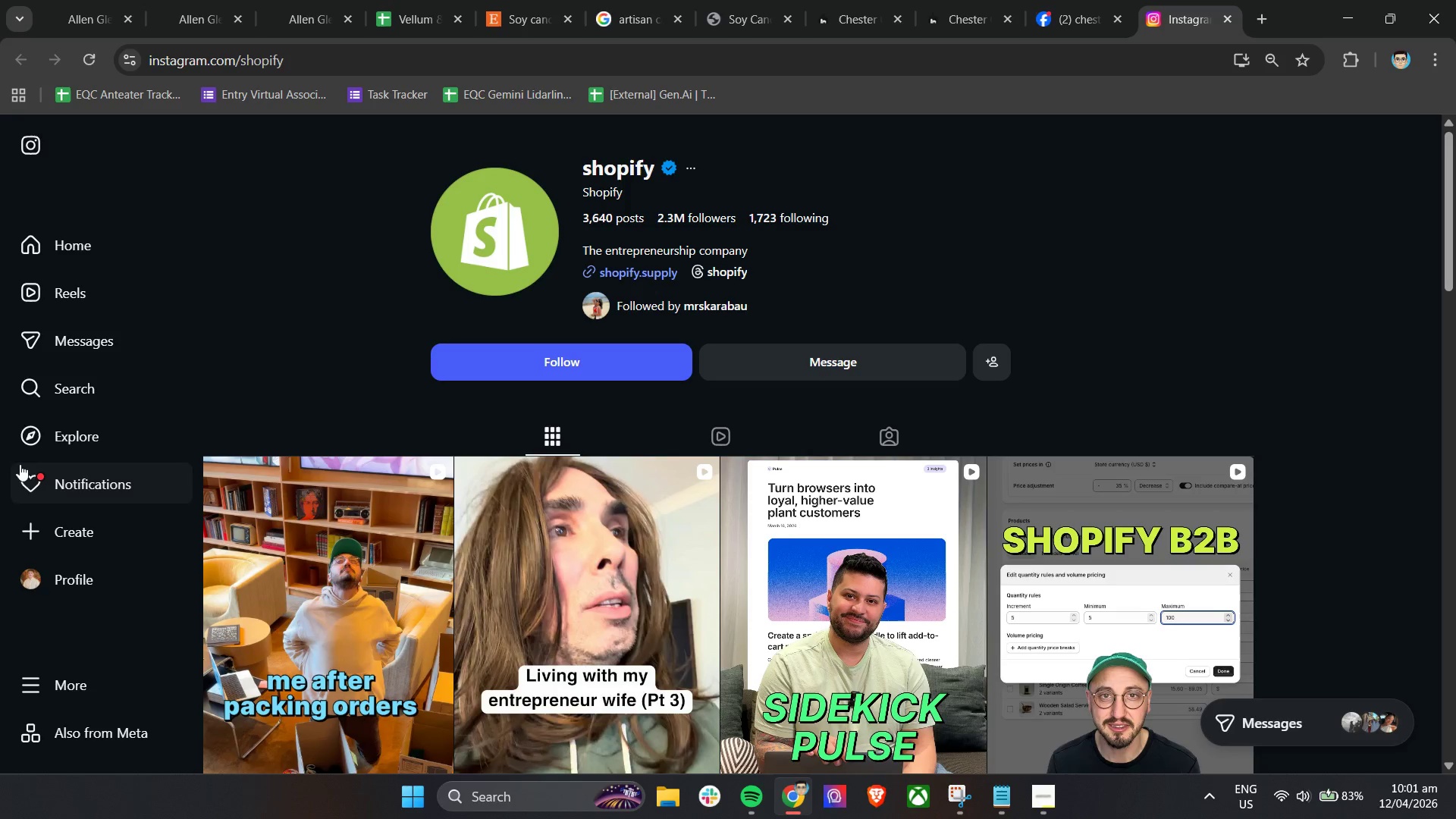 
left_click([32, 384])
 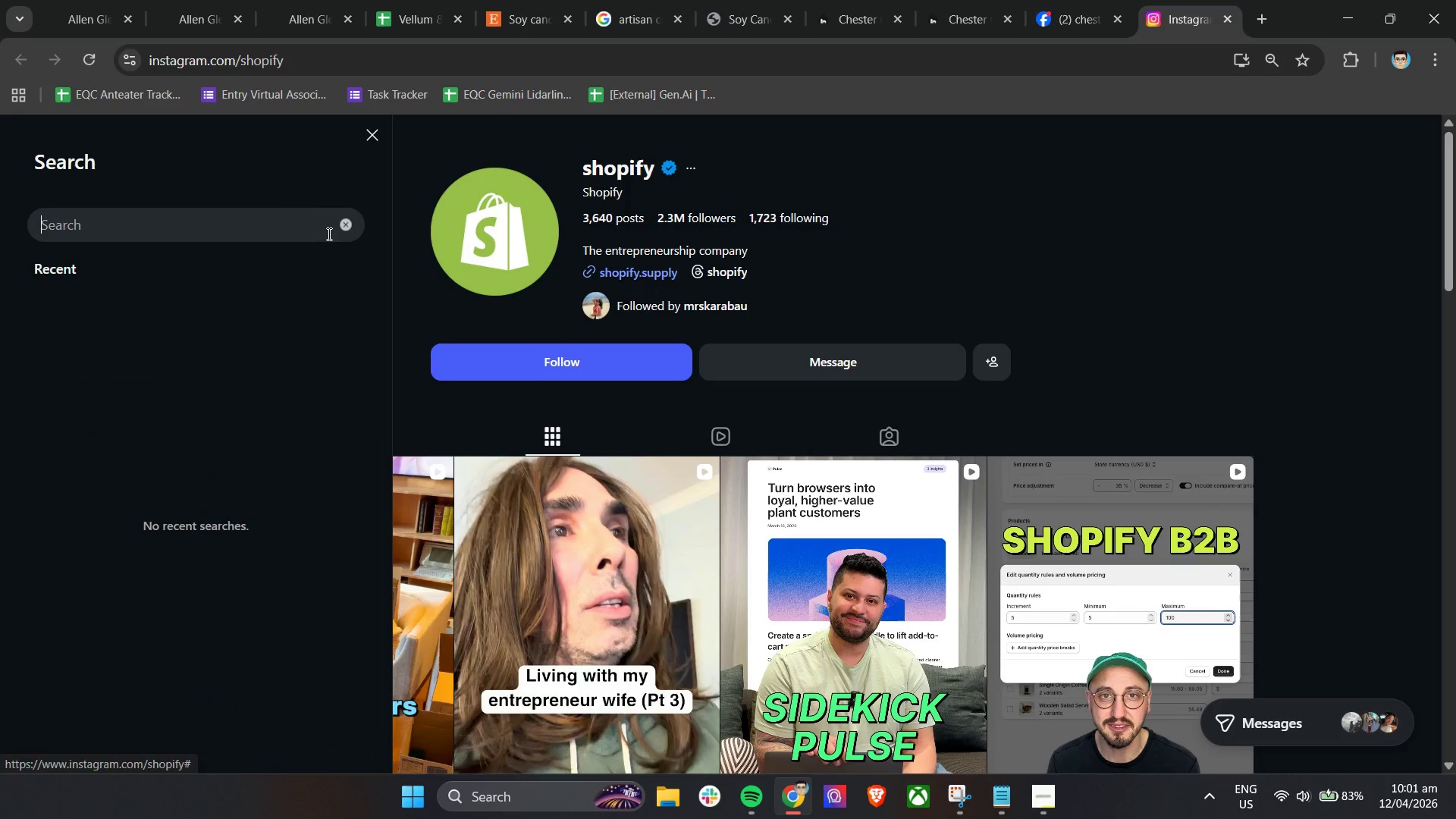 
key(Control+ControlLeft)
 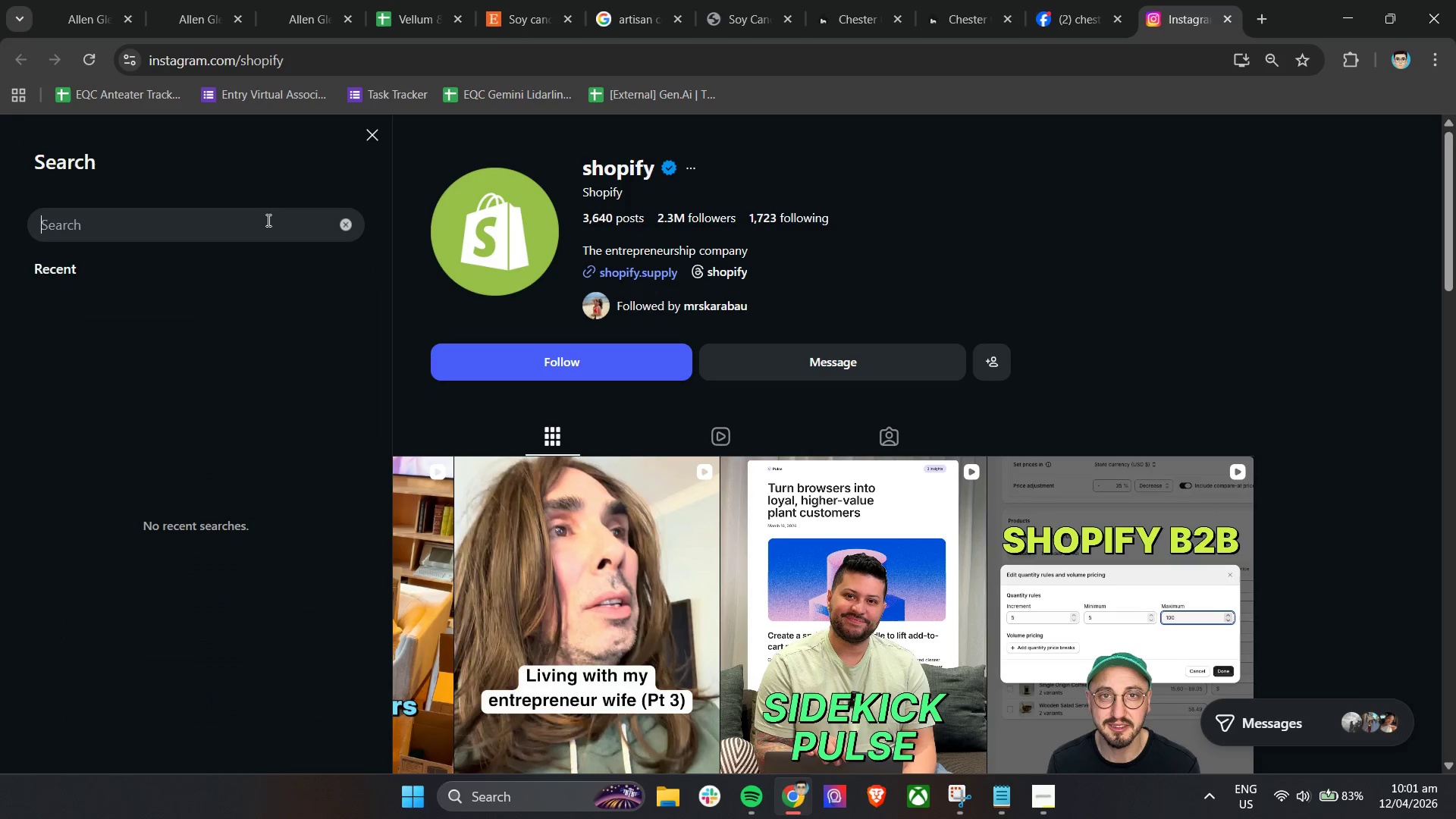 
key(Control+V)
 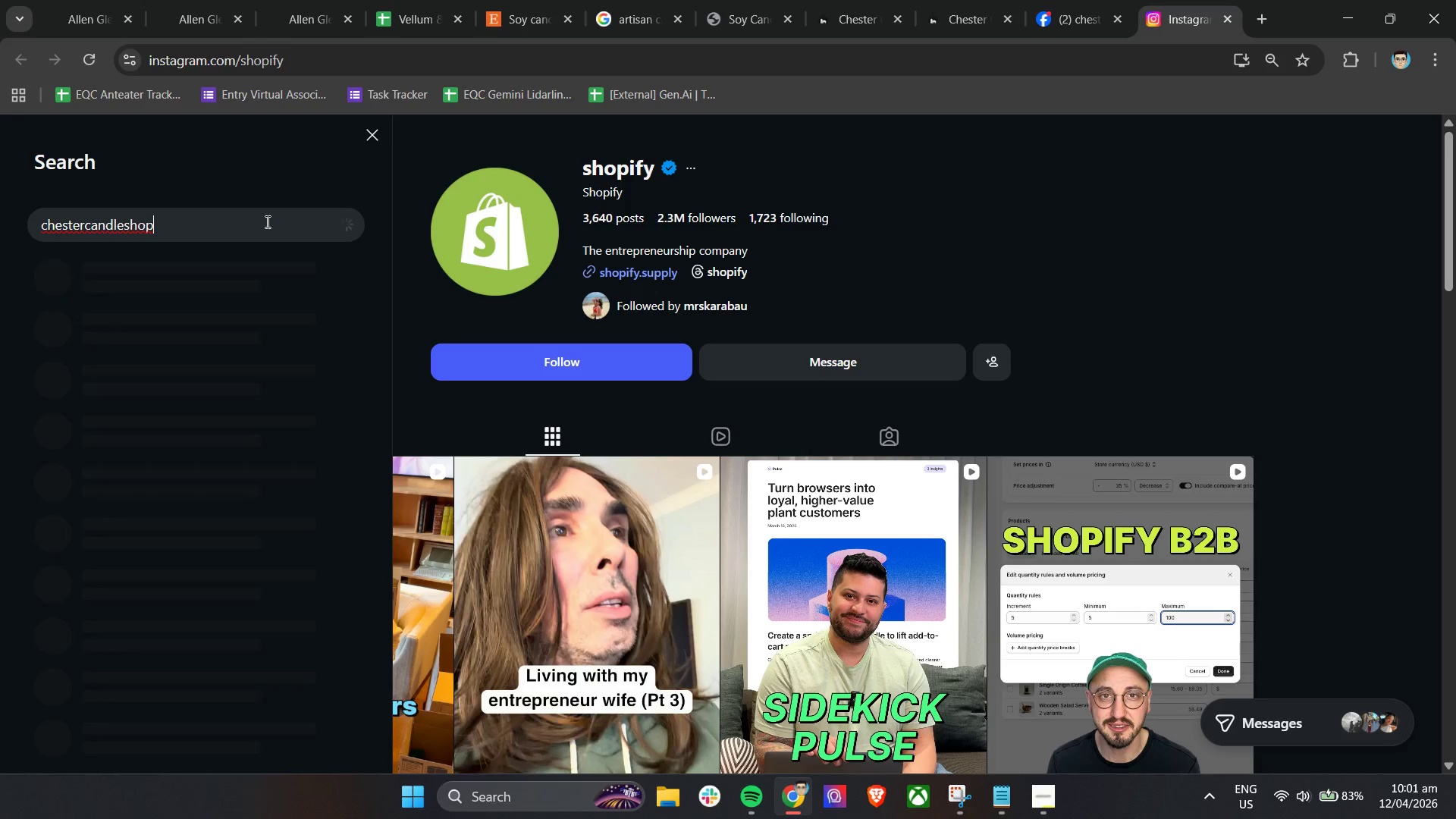 
key(Enter)
 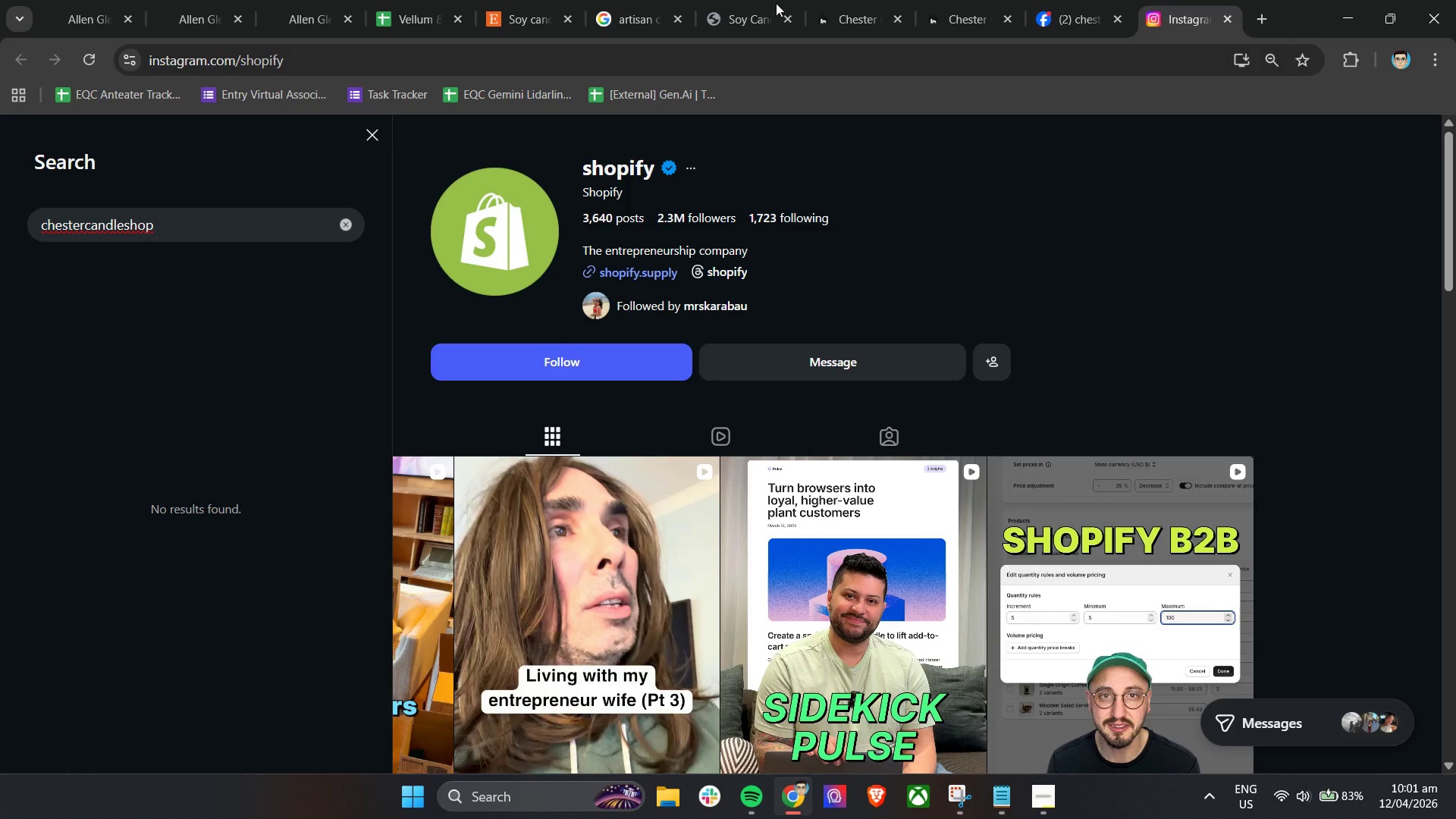 
left_click([1071, 0])
 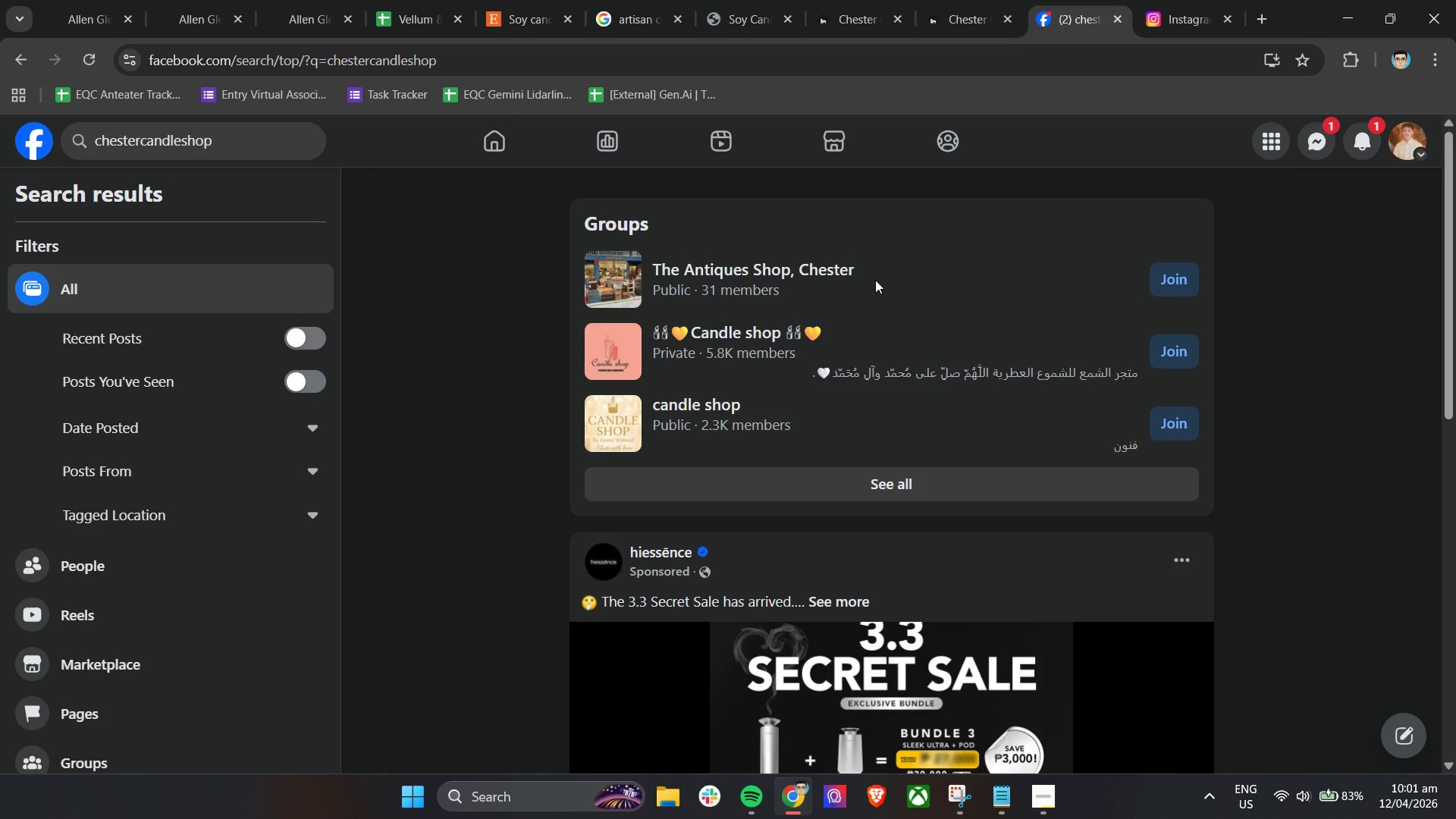 
scroll: coordinate [943, 347], scroll_direction: down, amount: 20.0
 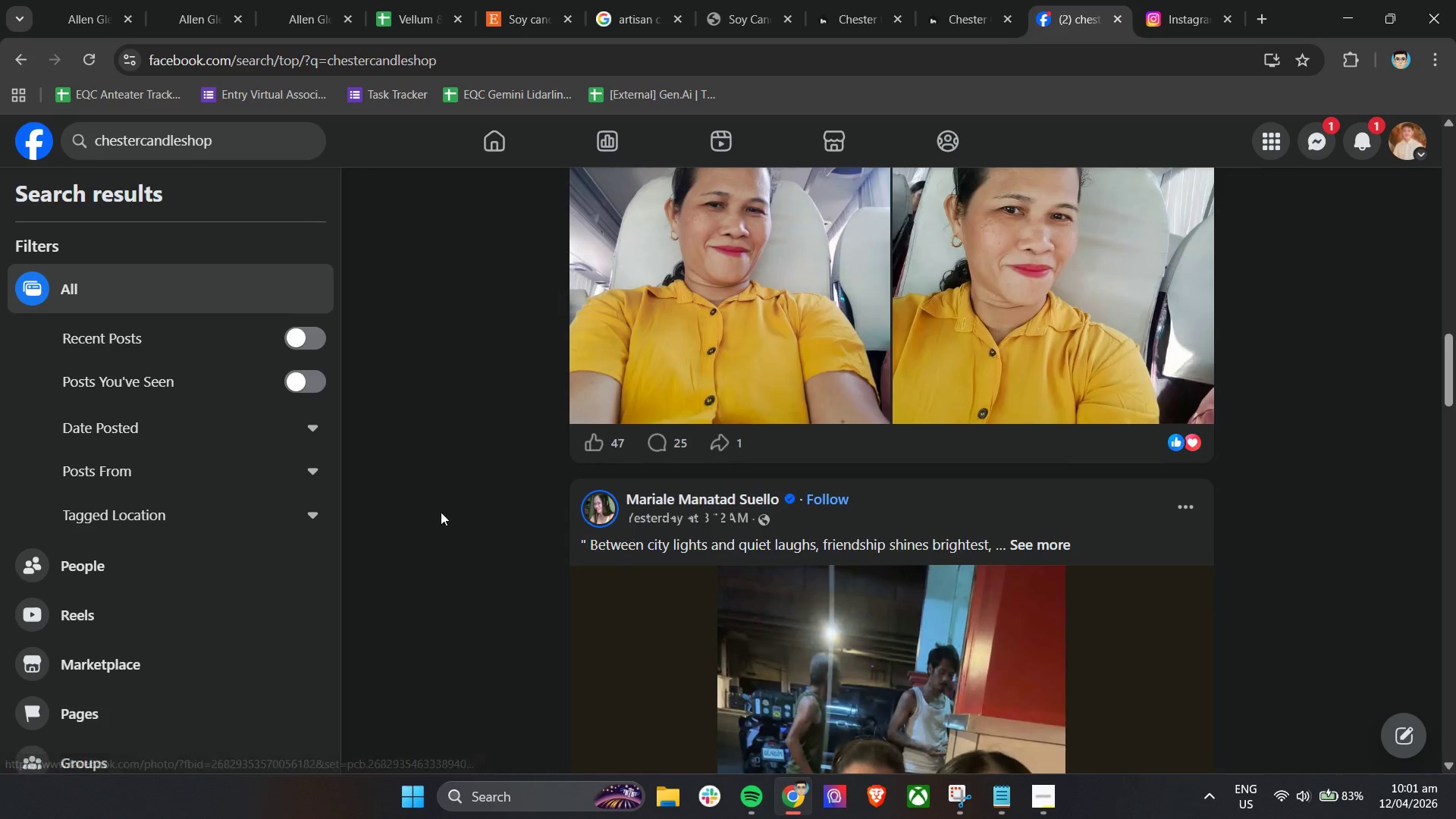 
scroll: coordinate [464, 500], scroll_direction: up, amount: 4.0
 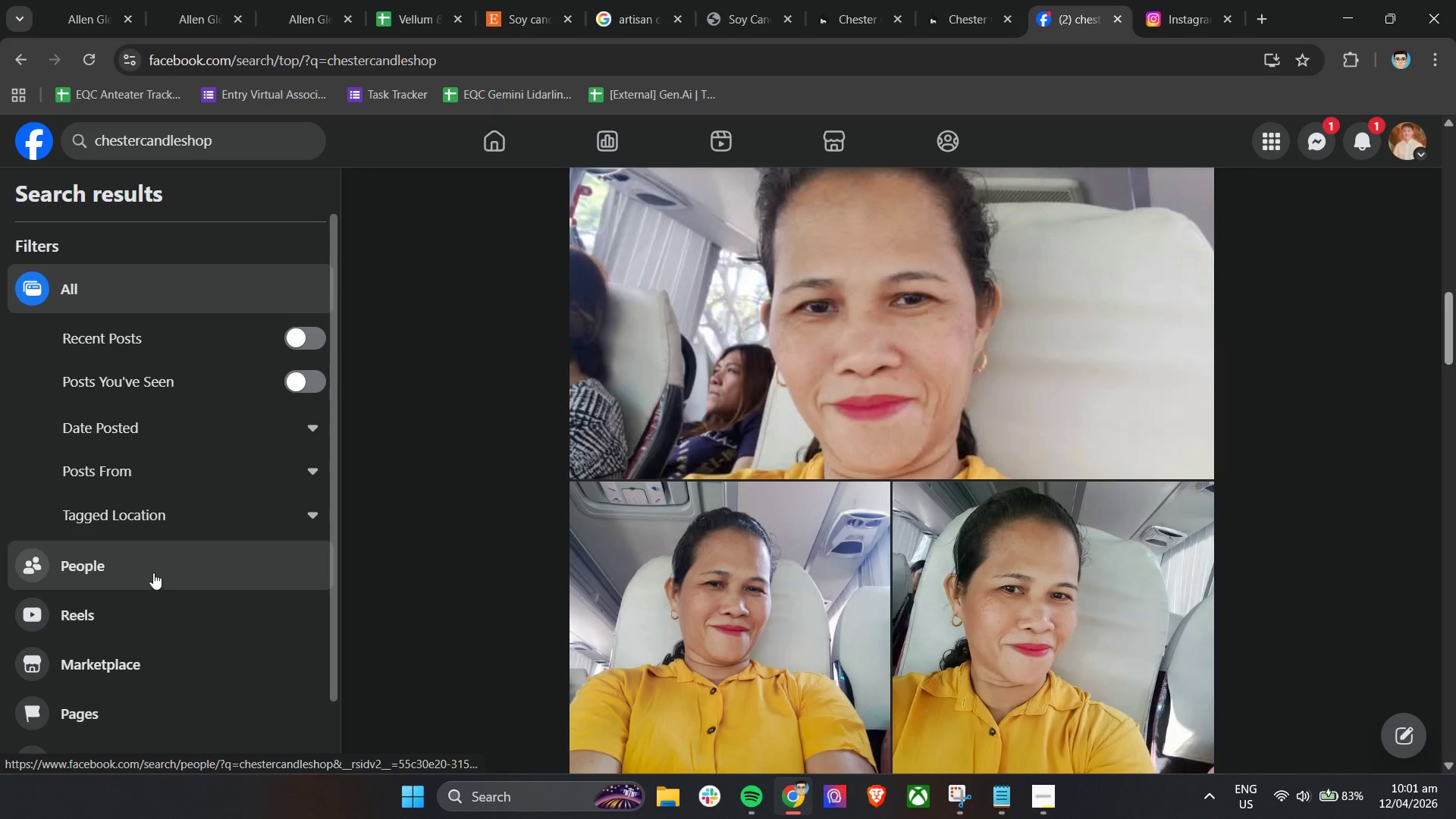 
left_click([153, 573])
 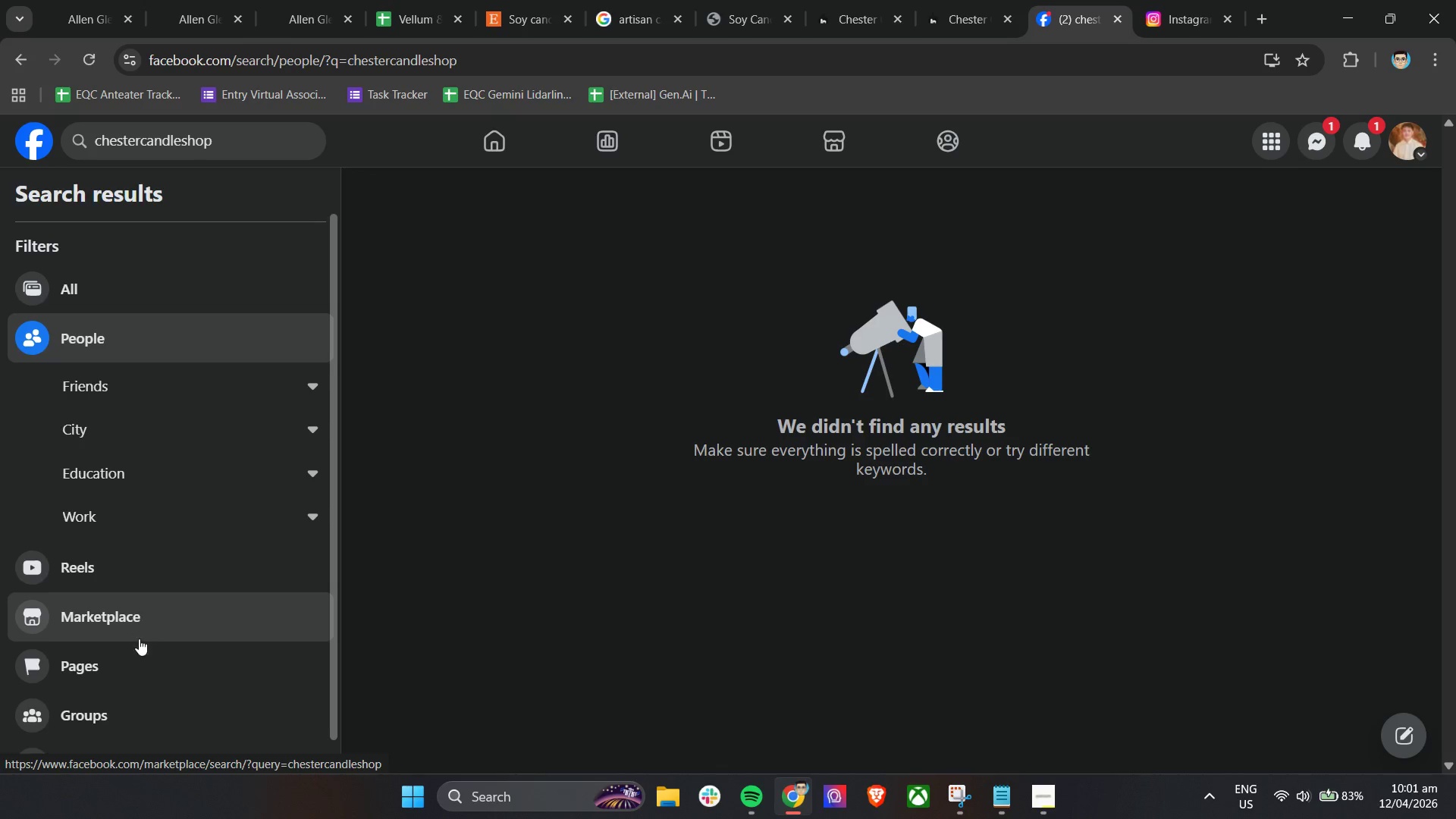 
left_click([139, 661])
 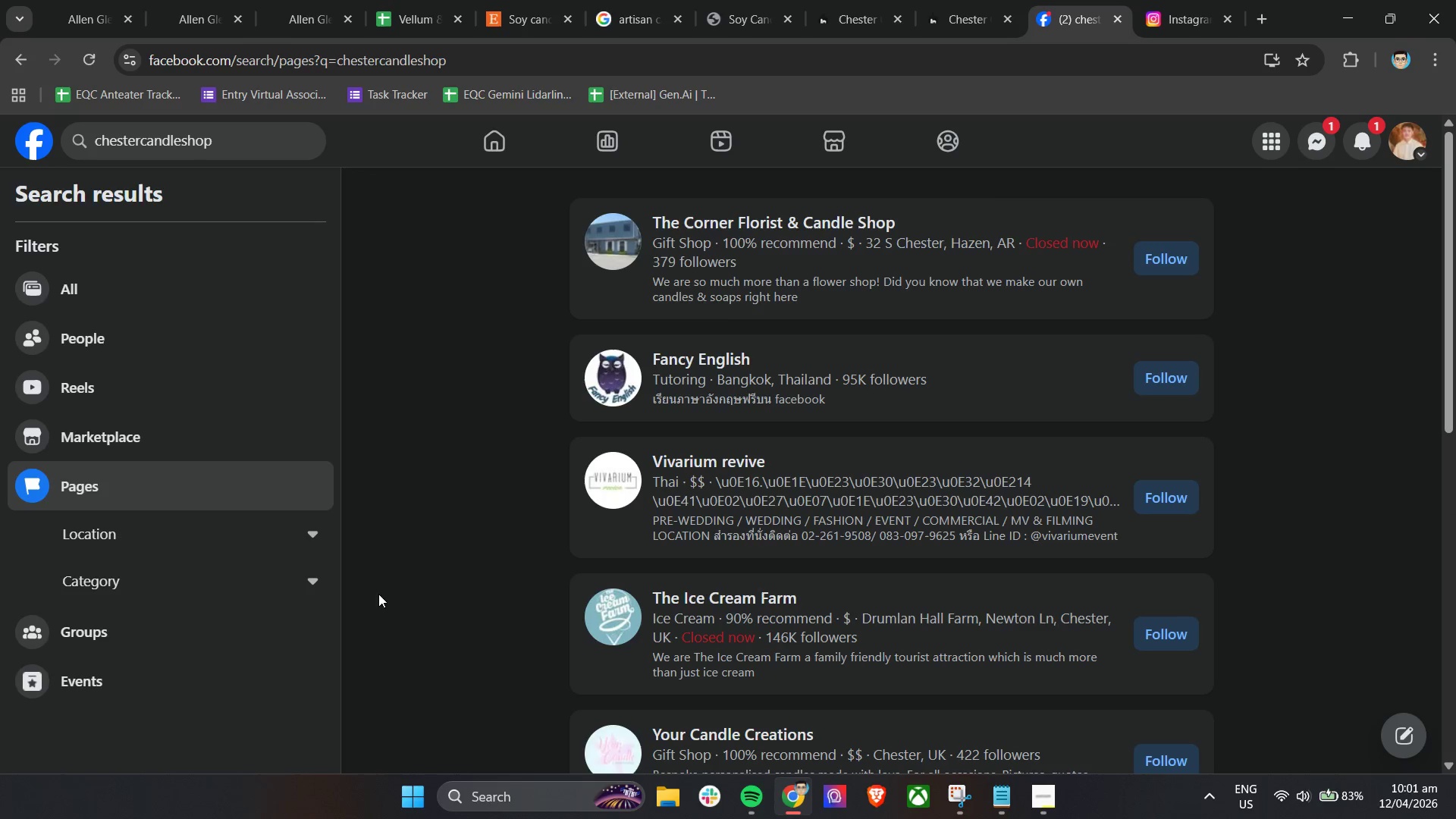 
left_click([967, 0])
 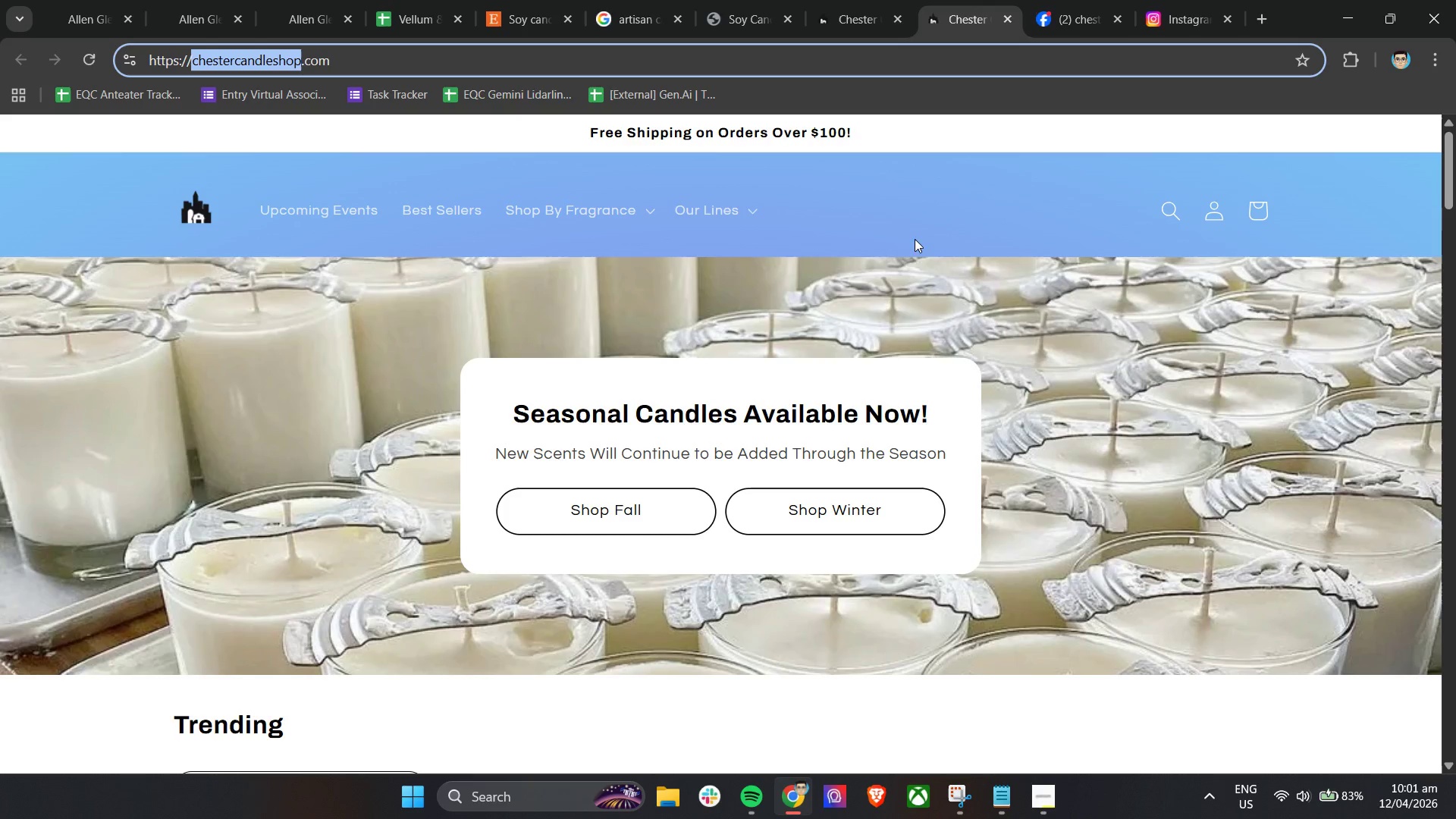 
scroll: coordinate [934, 262], scroll_direction: down, amount: 7.0
 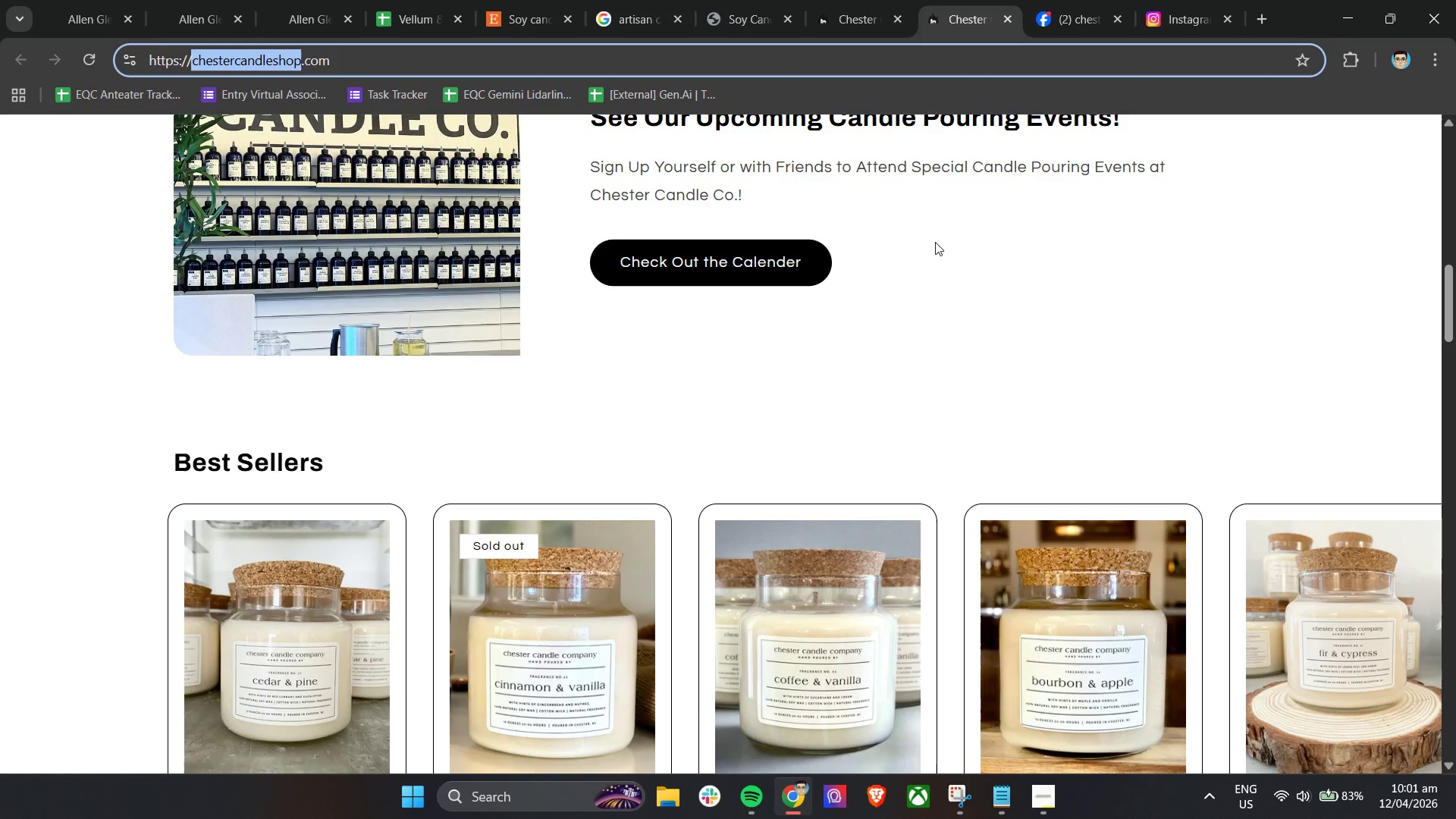 
left_click([861, 0])
 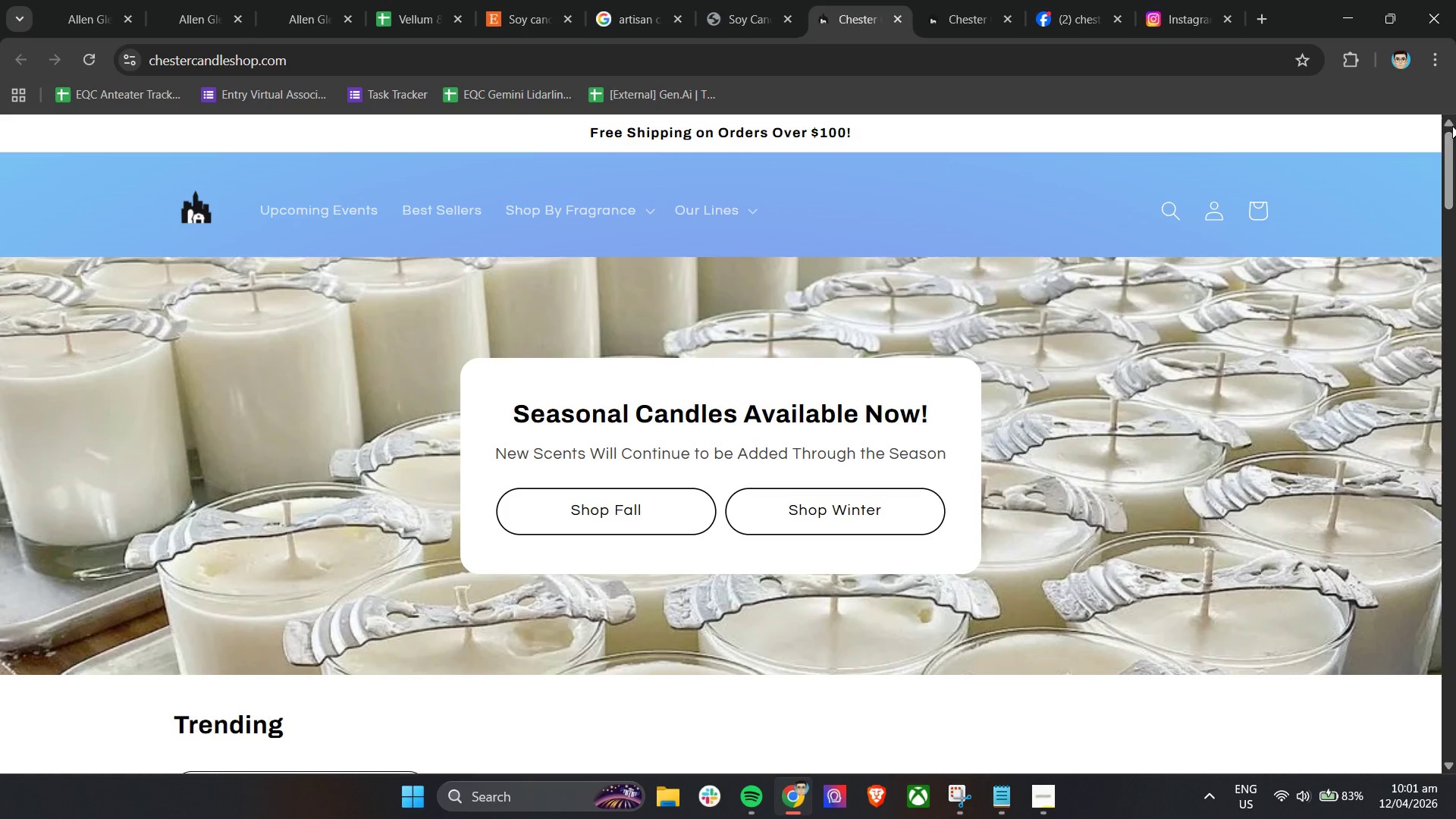 
left_click_drag(start_coordinate=[1445, 158], to_coordinate=[1455, 754])
 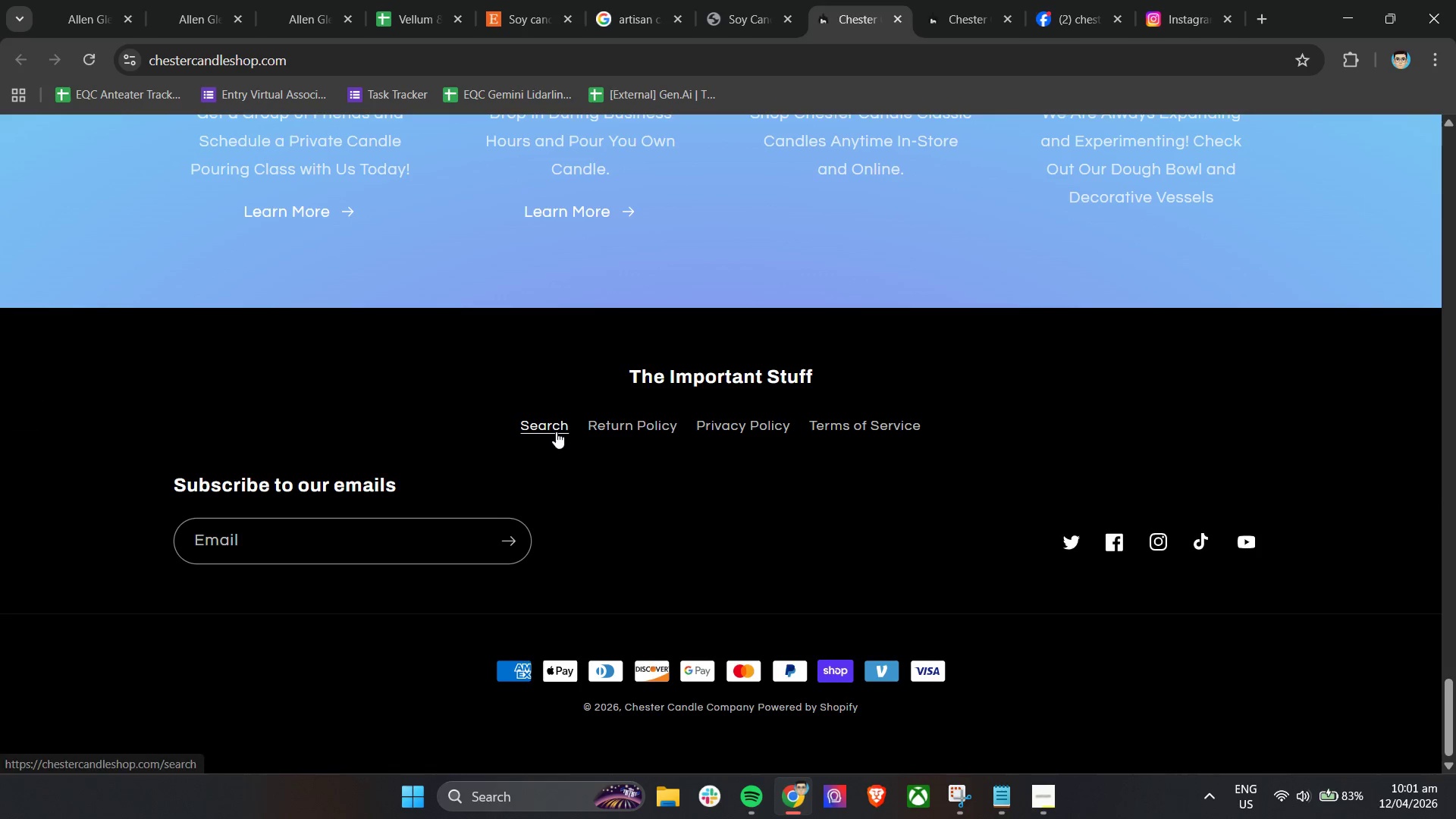 
left_click([556, 431])
 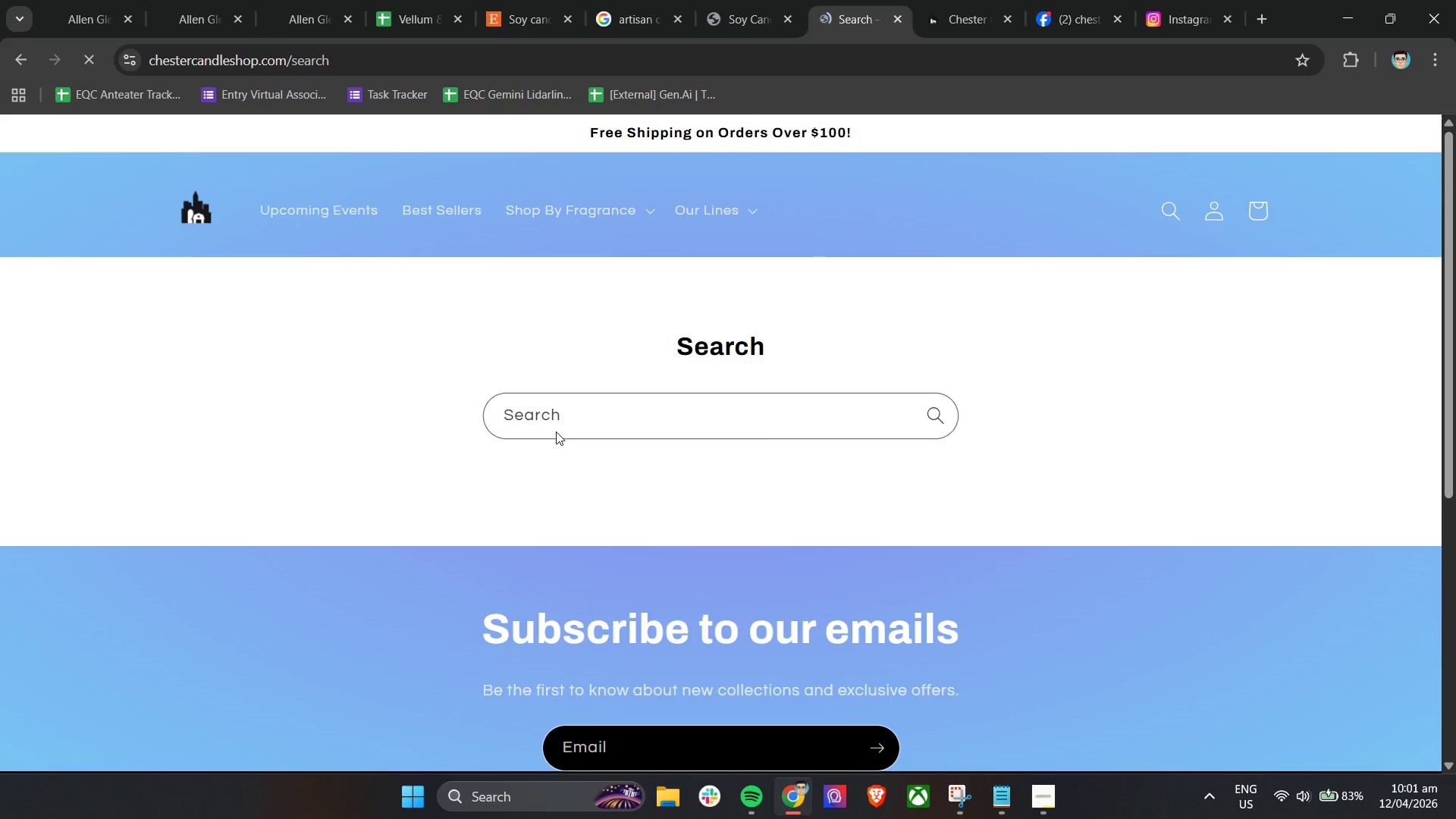 
scroll: coordinate [556, 431], scroll_direction: down, amount: 6.0
 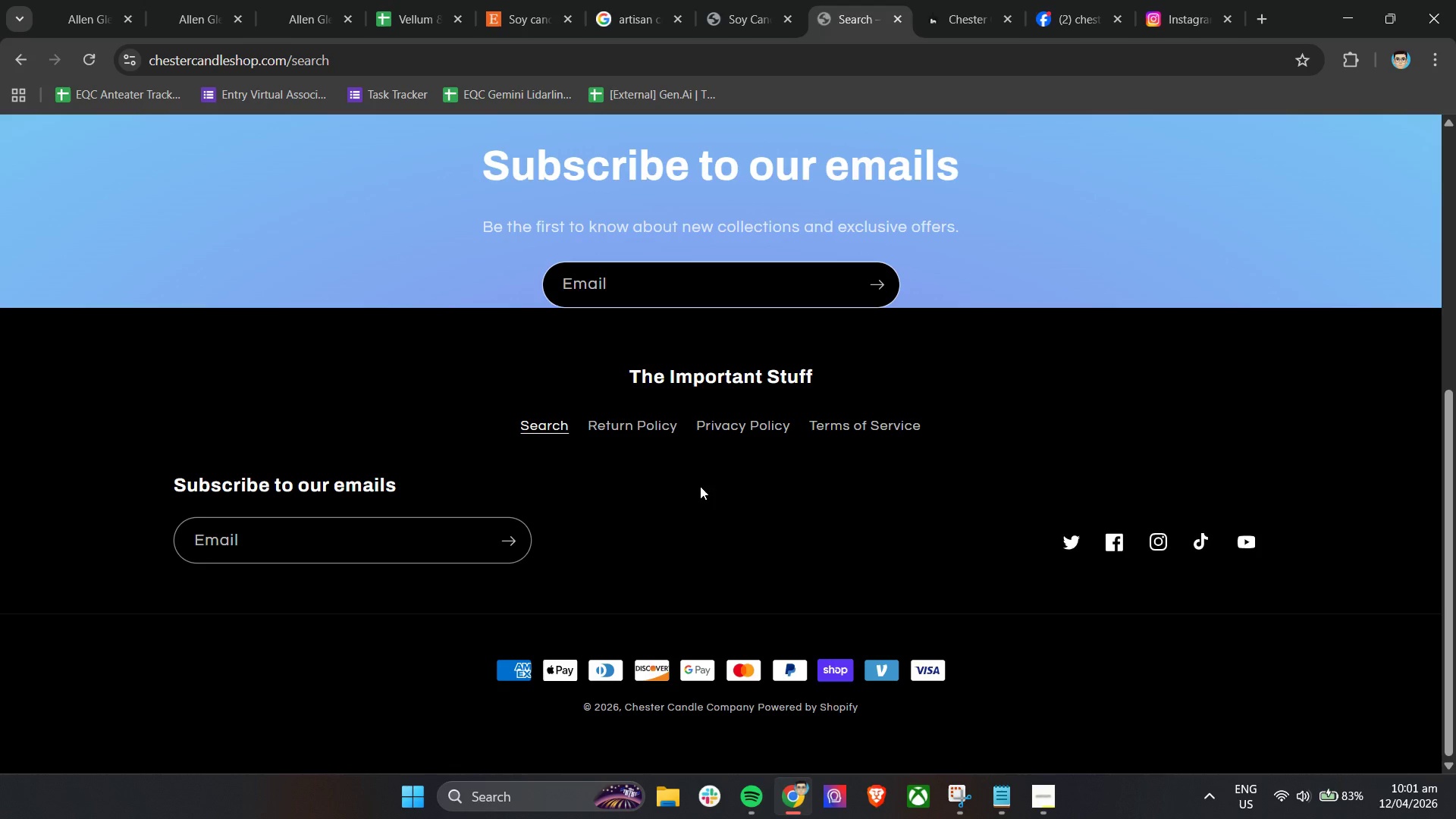 
scroll: coordinate [700, 486], scroll_direction: up, amount: 3.0
 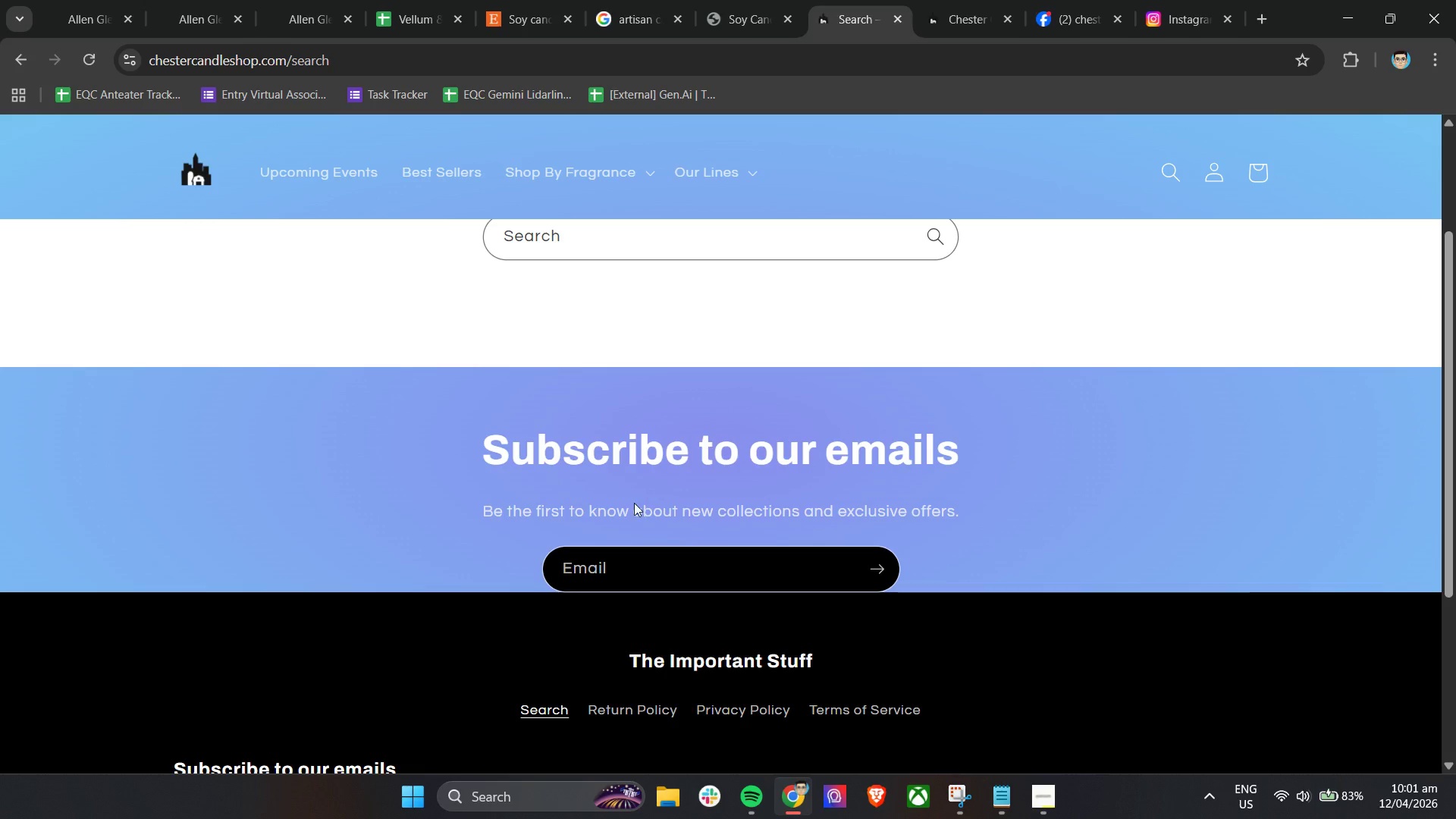 
scroll: coordinate [633, 503], scroll_direction: down, amount: 3.0
 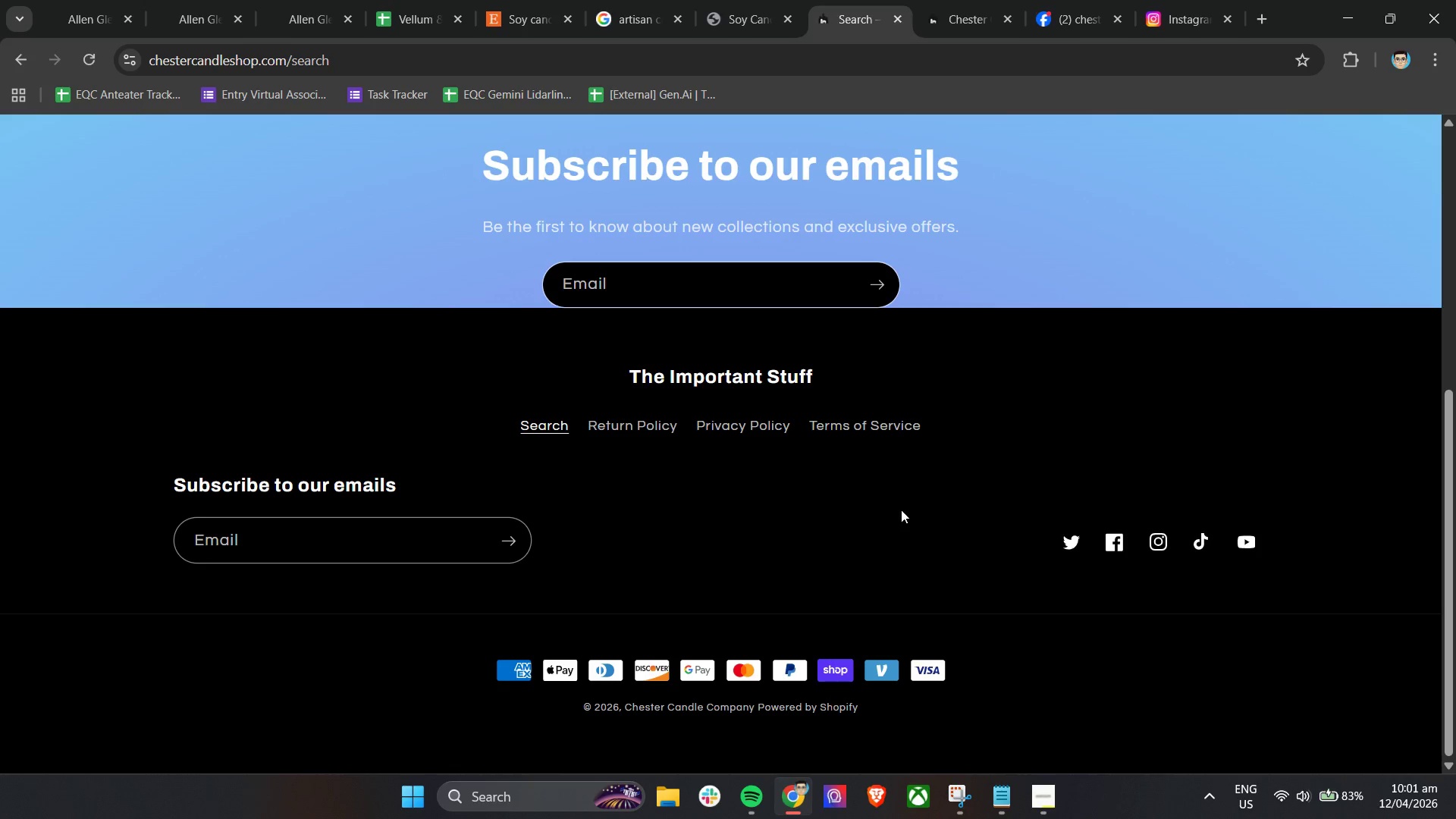 
scroll: coordinate [923, 487], scroll_direction: up, amount: 13.0
 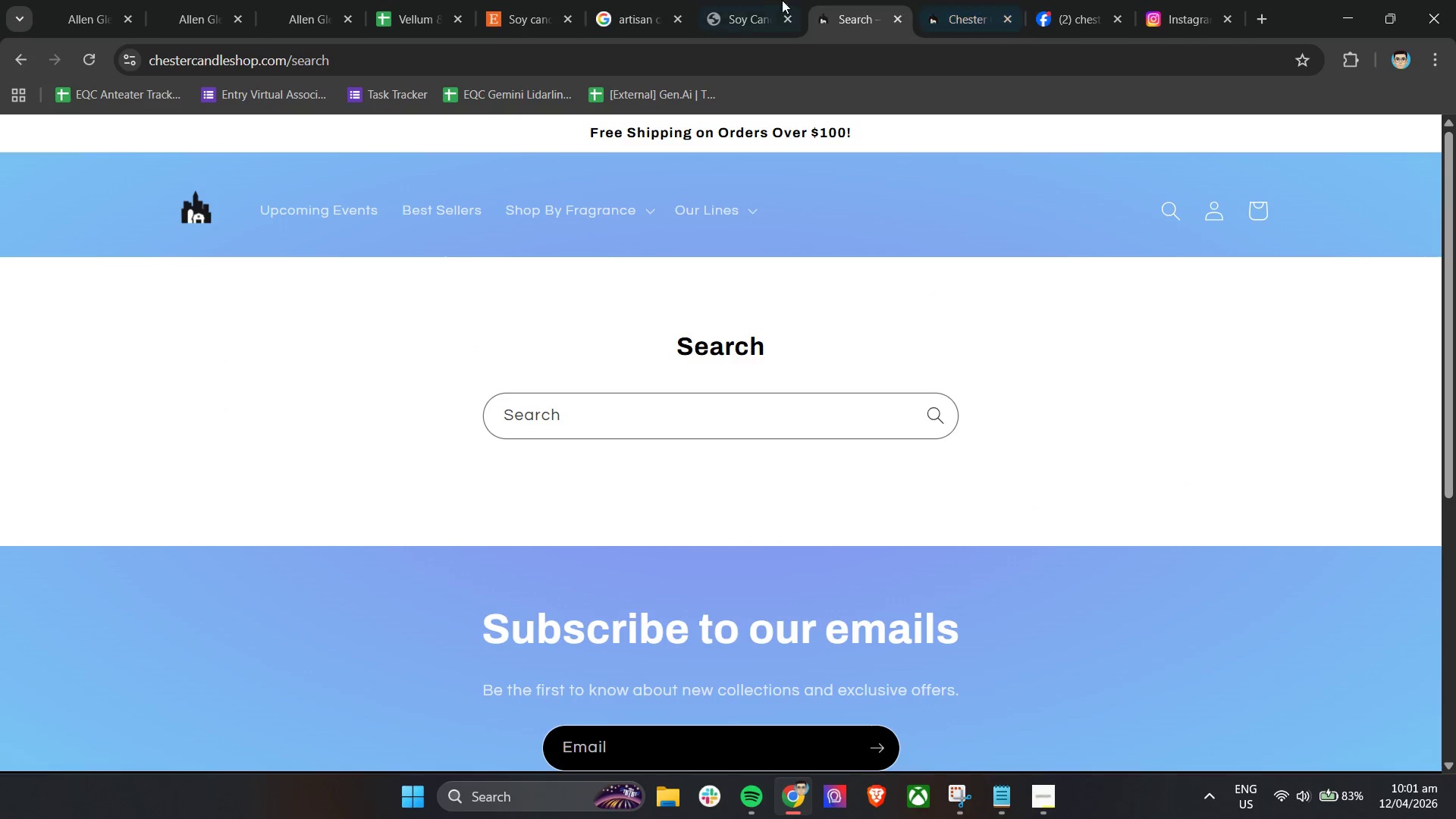 
left_click([763, 0])
 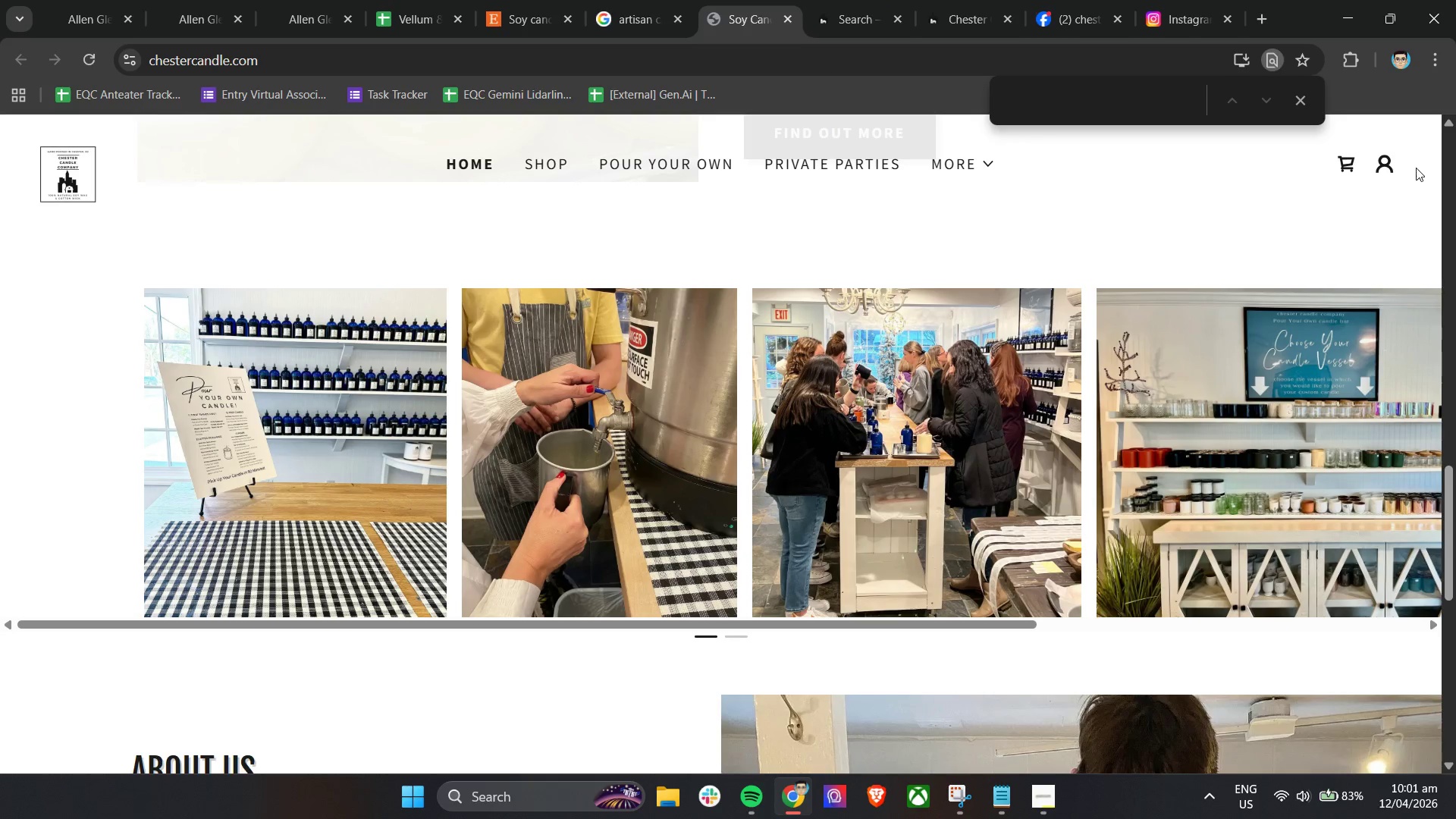 
left_click([983, 159])
 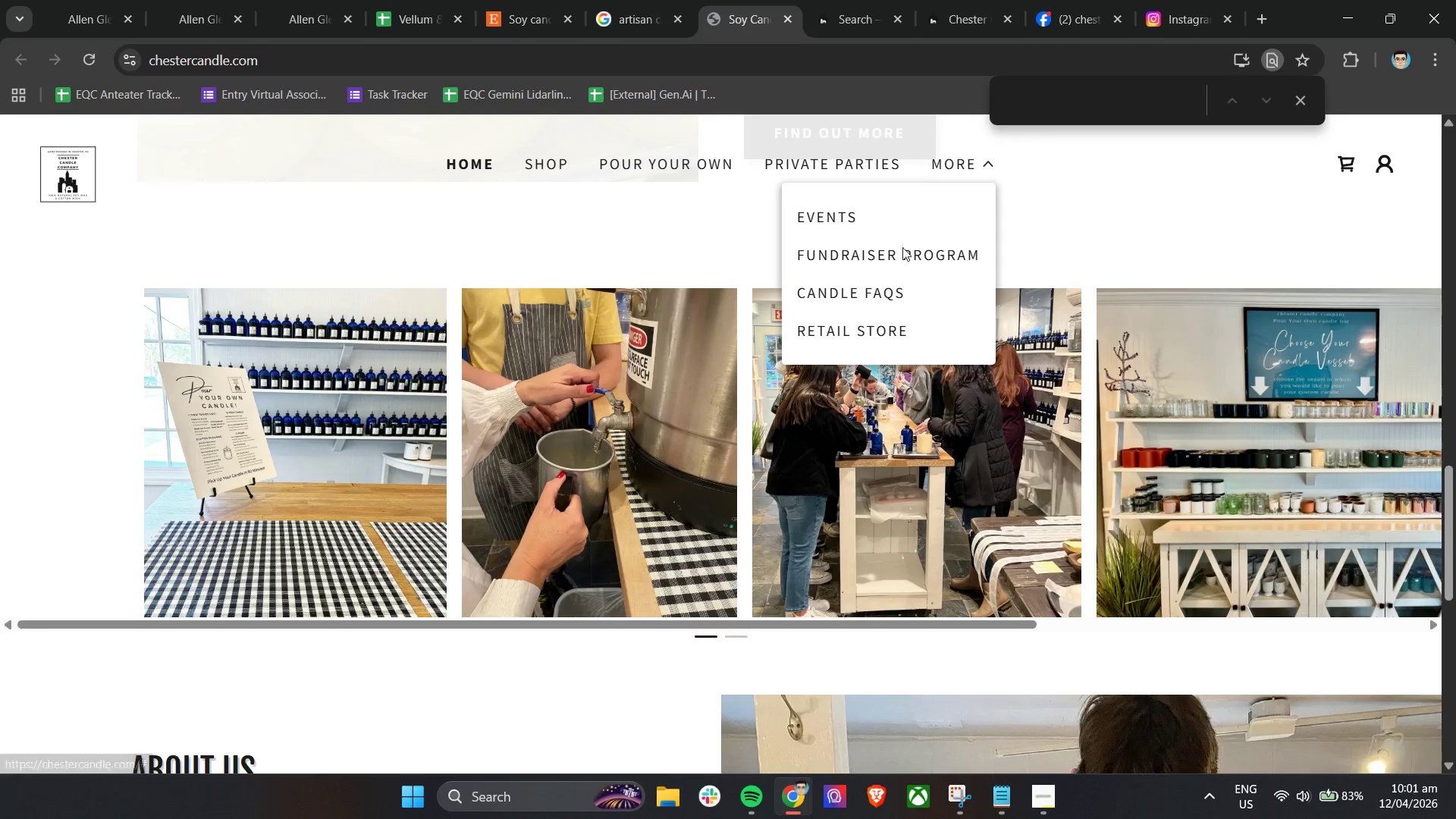 
left_click([883, 334])
 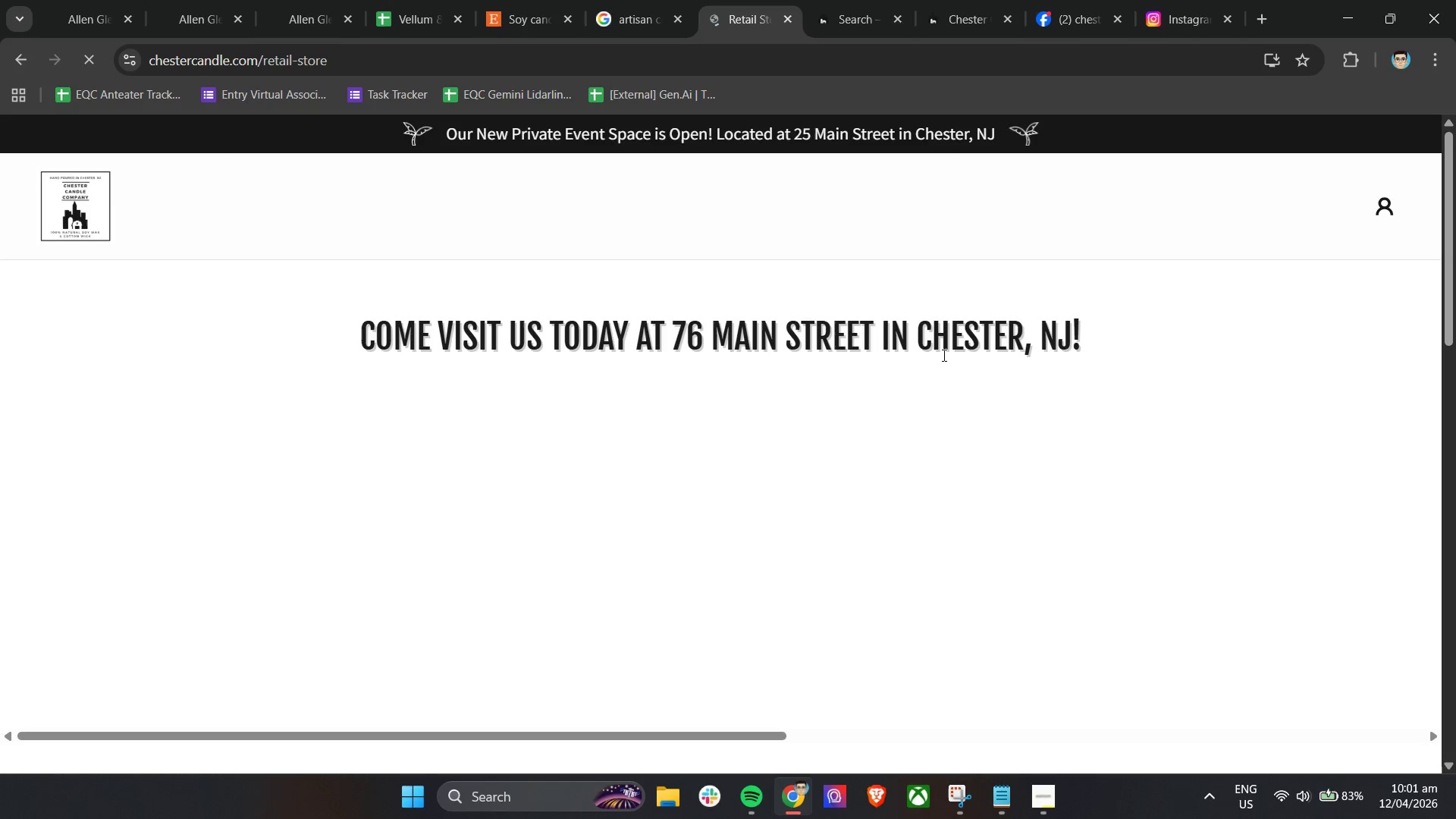 
scroll: coordinate [943, 355], scroll_direction: down, amount: 11.0
 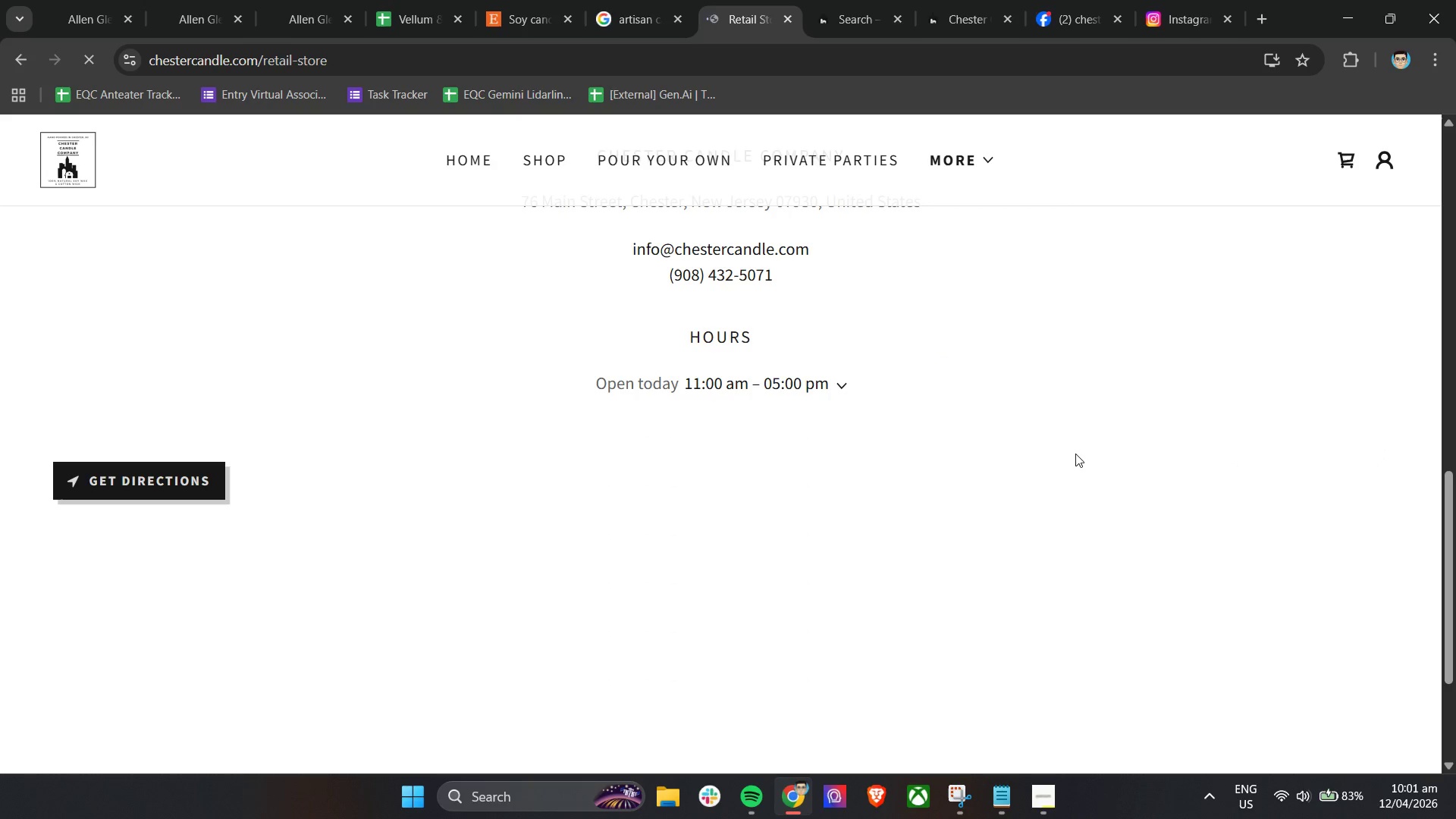 
scroll: coordinate [908, 491], scroll_direction: up, amount: 3.0
 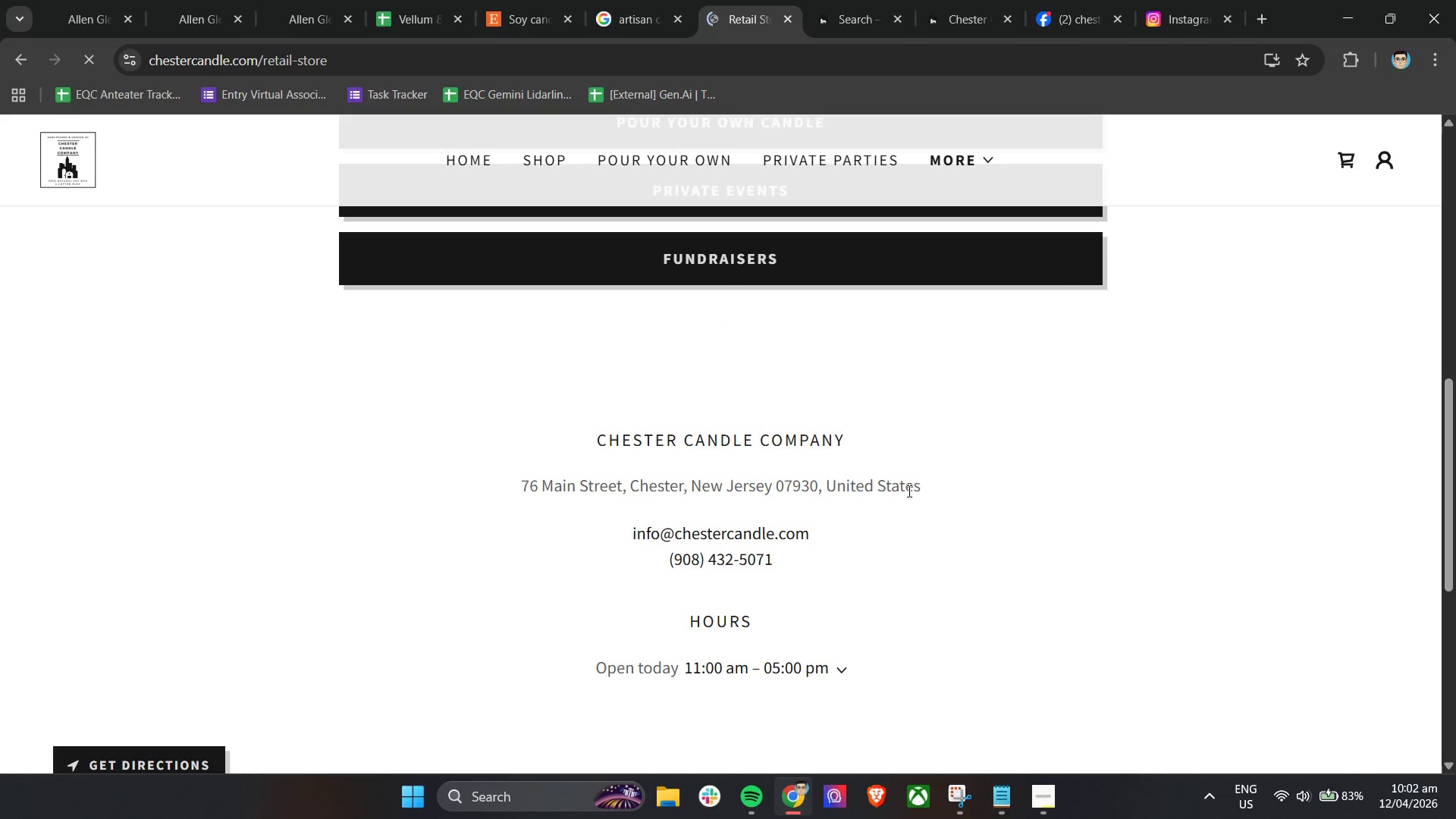 
scroll: coordinate [1150, 554], scroll_direction: down, amount: 11.0
 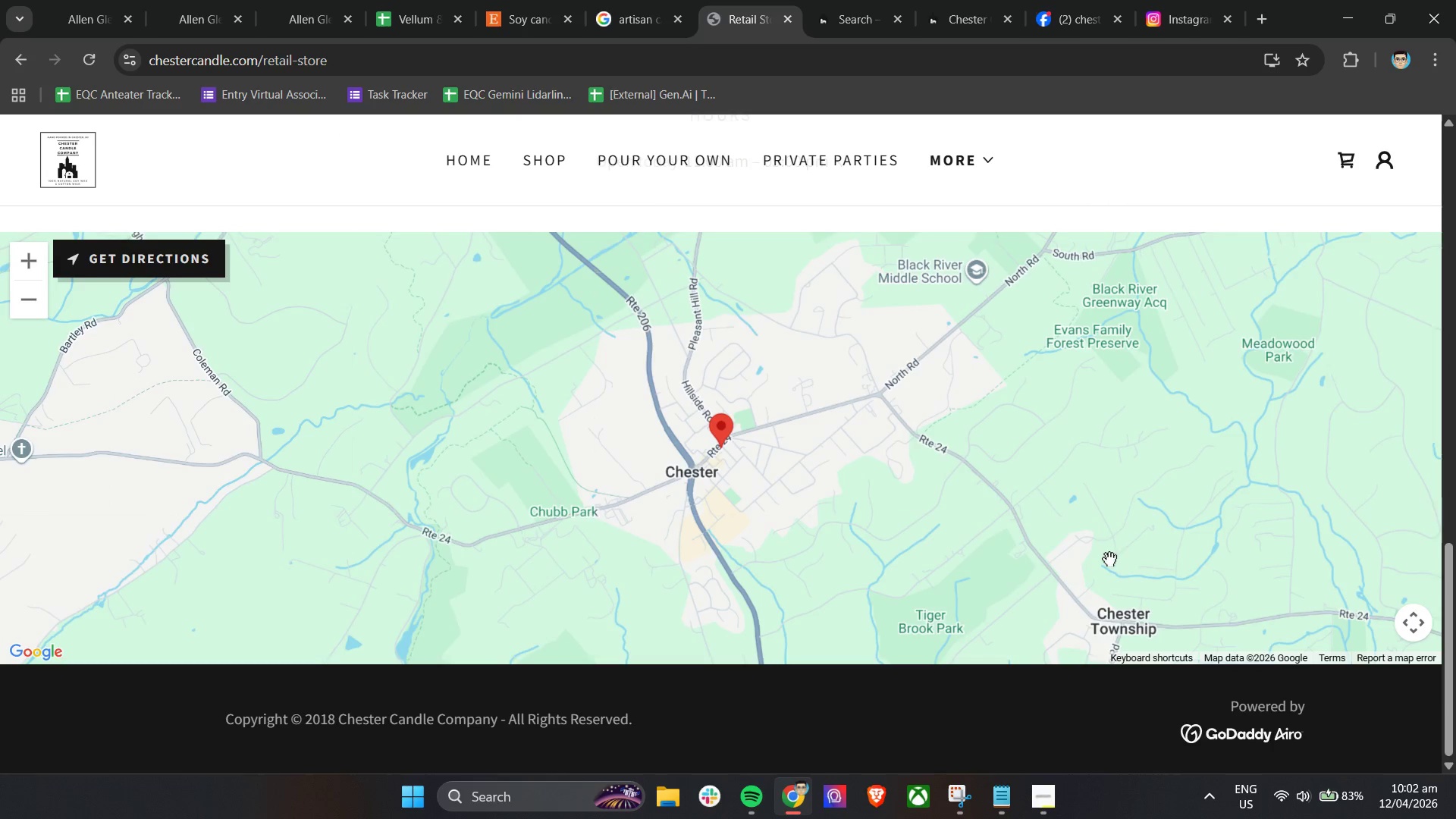 
scroll: coordinate [1109, 559], scroll_direction: up, amount: 6.0
 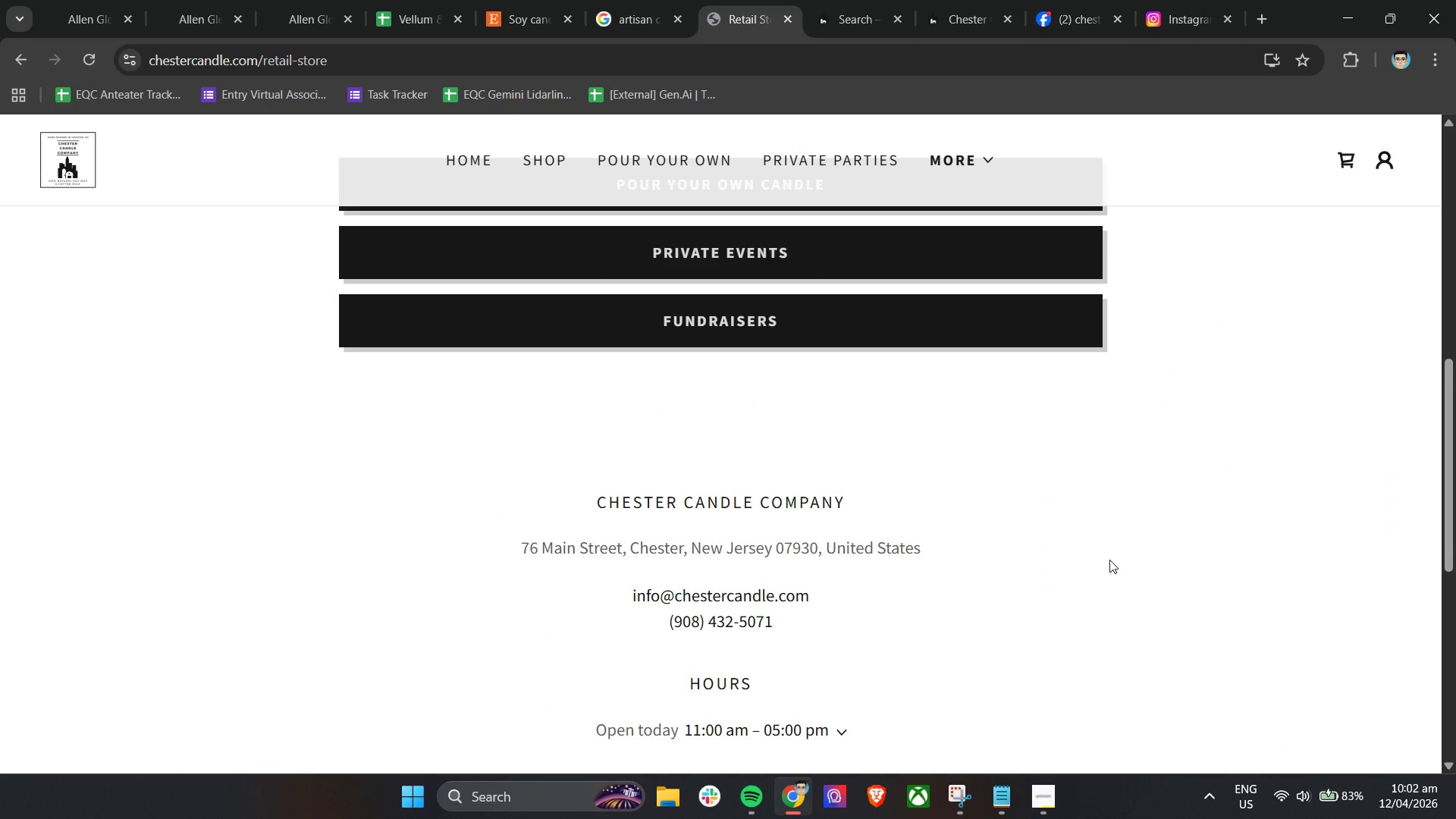 
left_click_drag(start_coordinate=[1454, 500], to_coordinate=[1455, 296])
 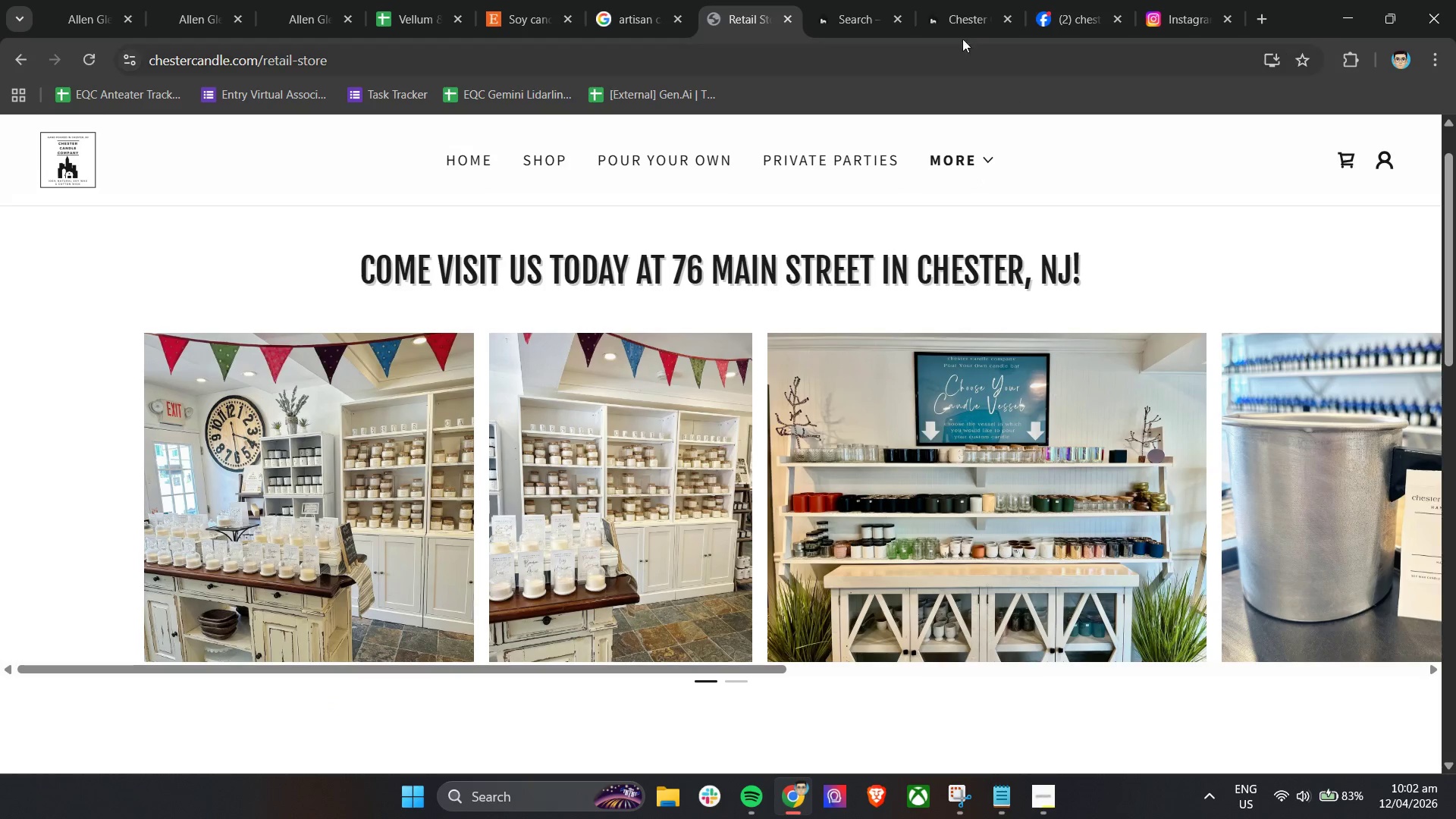 
left_click([840, 0])
 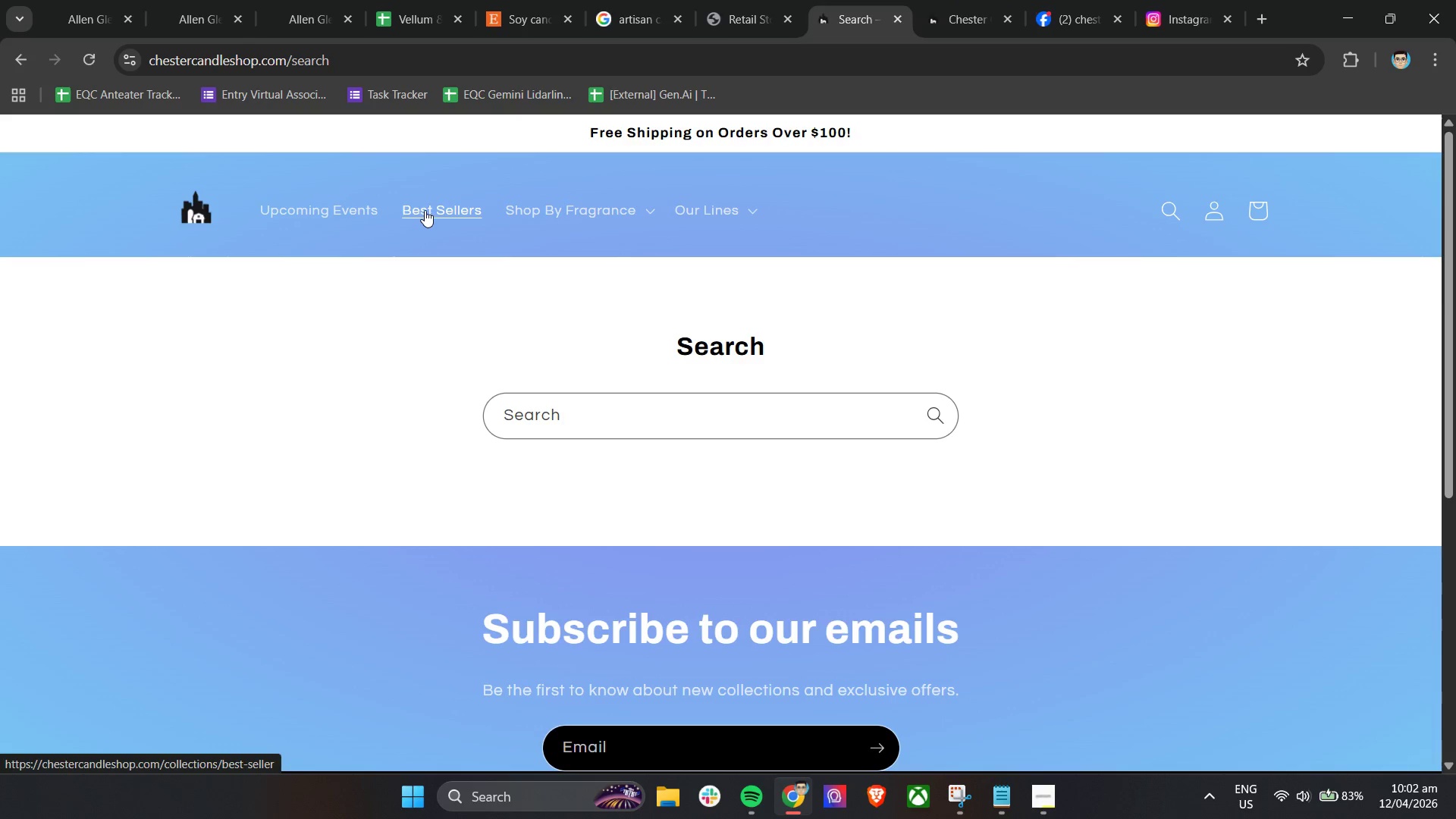 
left_click([522, 202])
 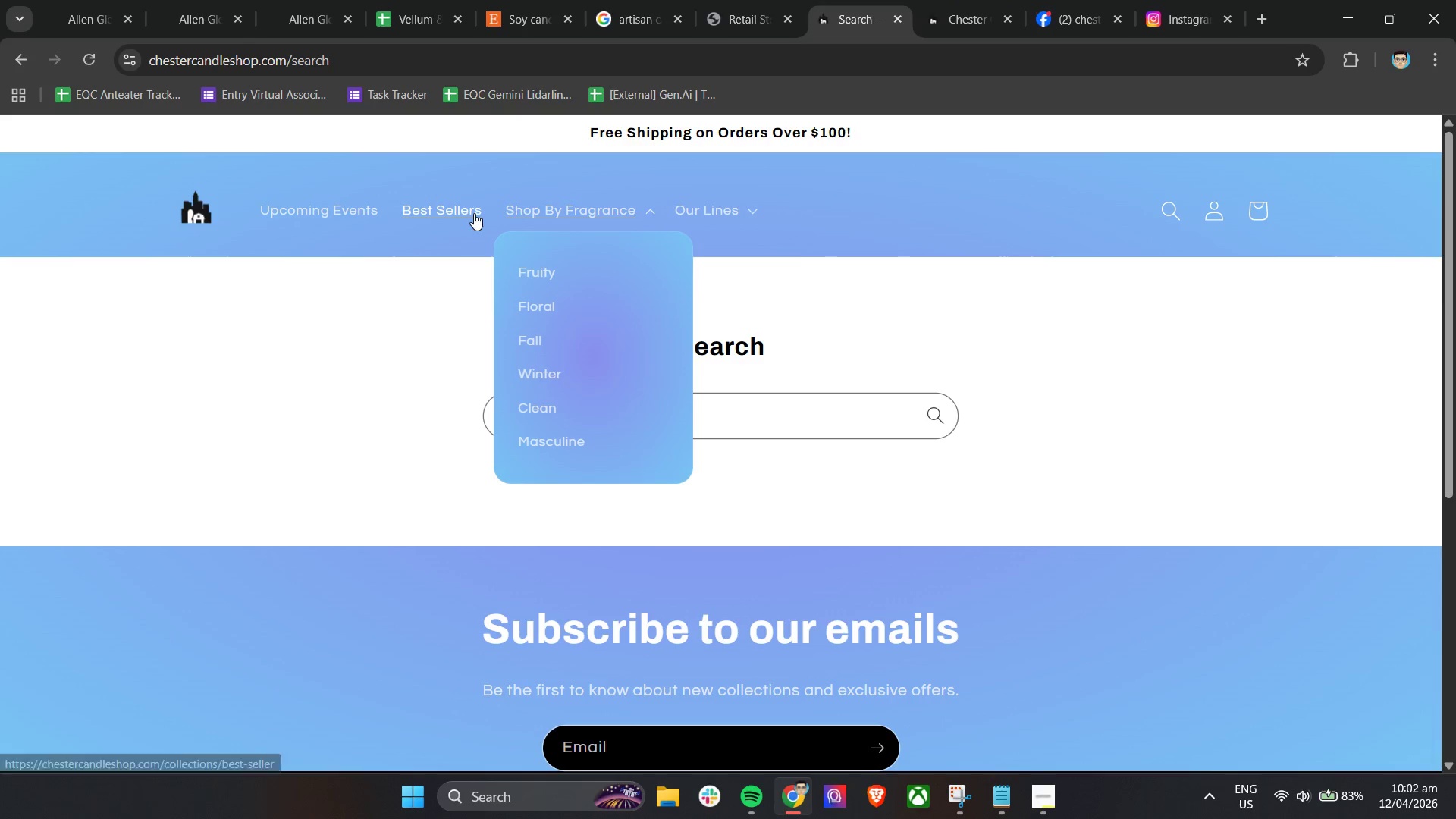 
left_click([466, 208])
 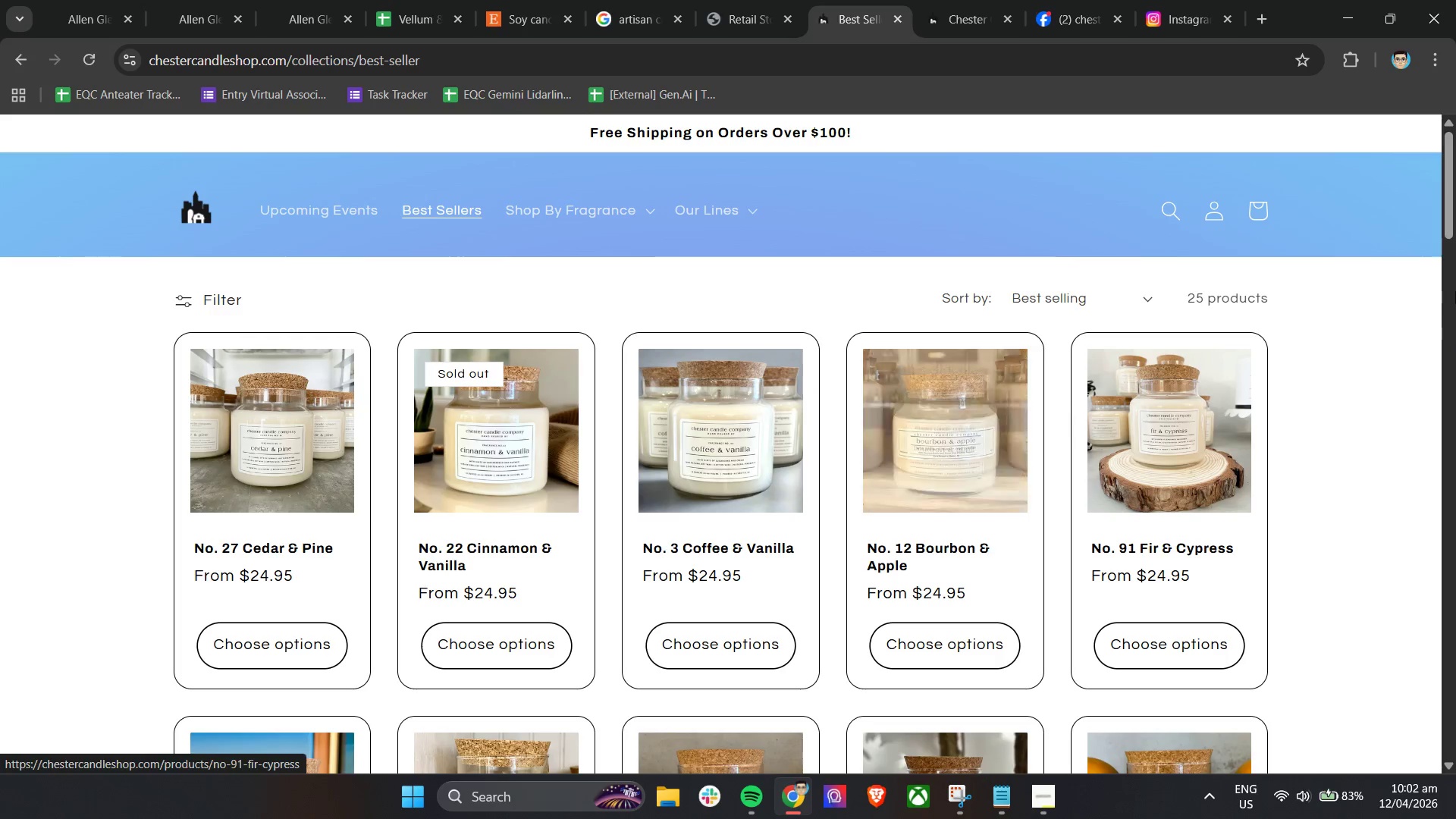 
left_click([1370, 335])
 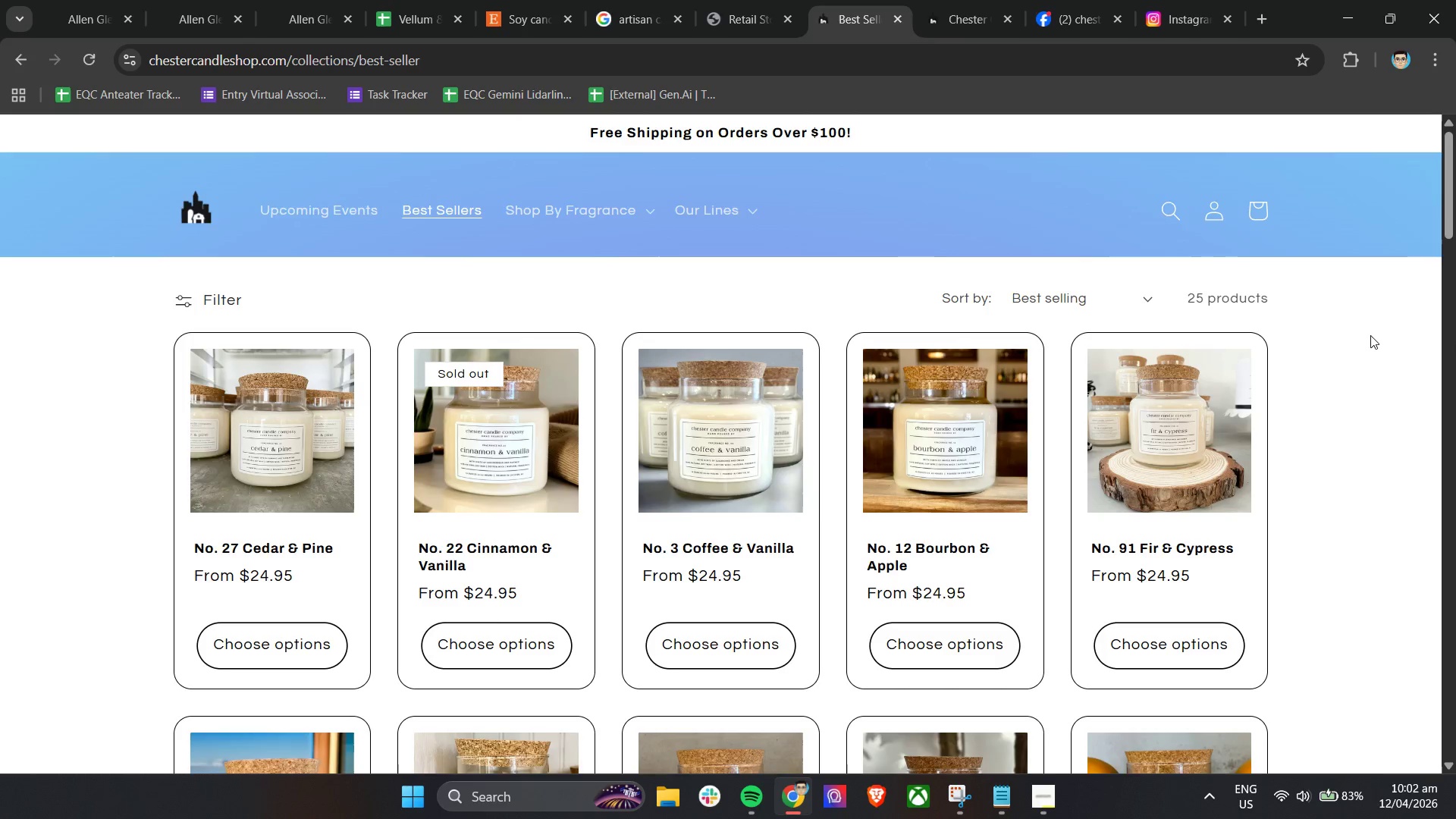 
scroll: coordinate [1370, 335], scroll_direction: down, amount: 6.0
 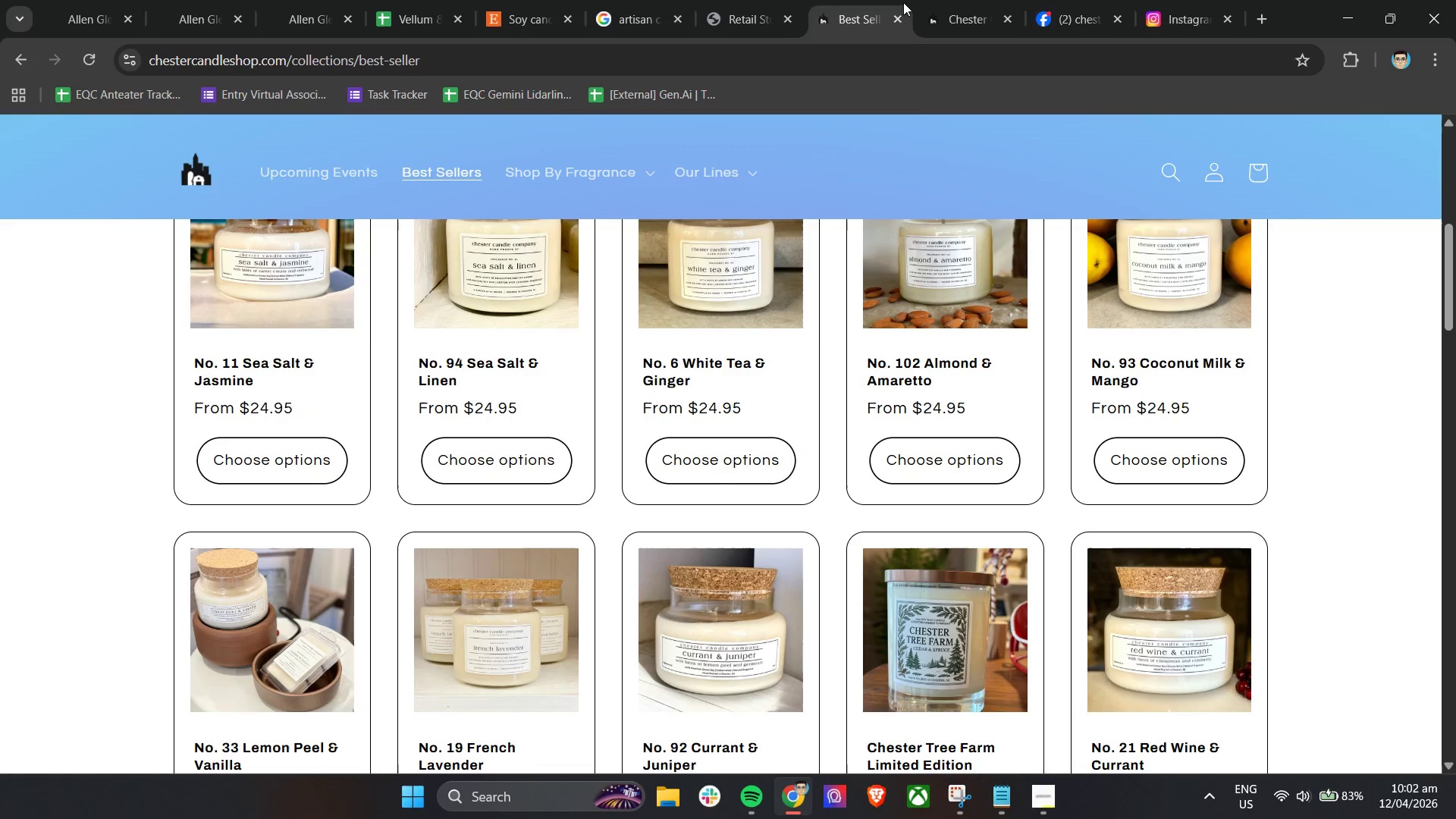 
left_click([934, 9])
 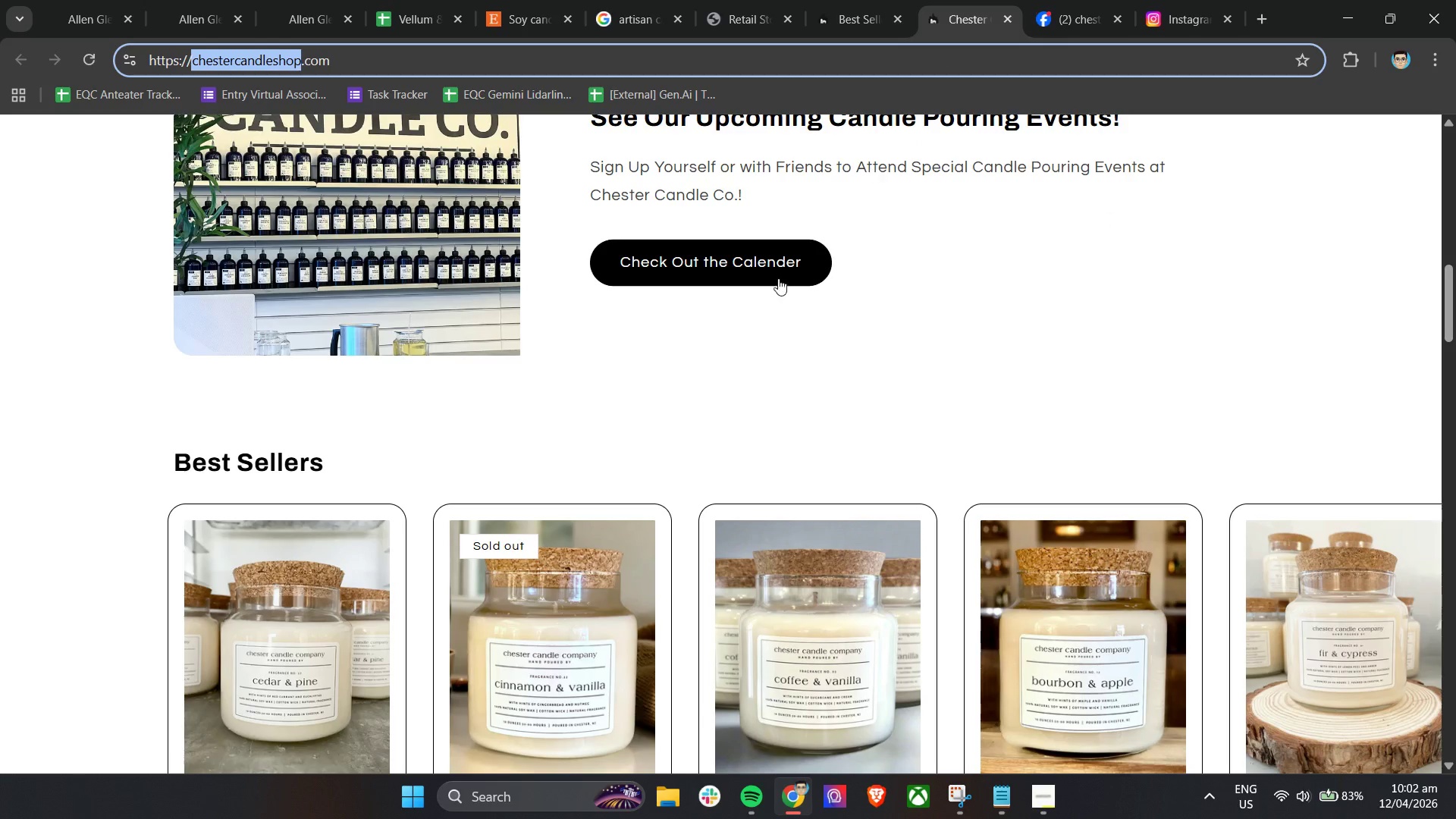 
scroll: coordinate [682, 386], scroll_direction: up, amount: 13.0
 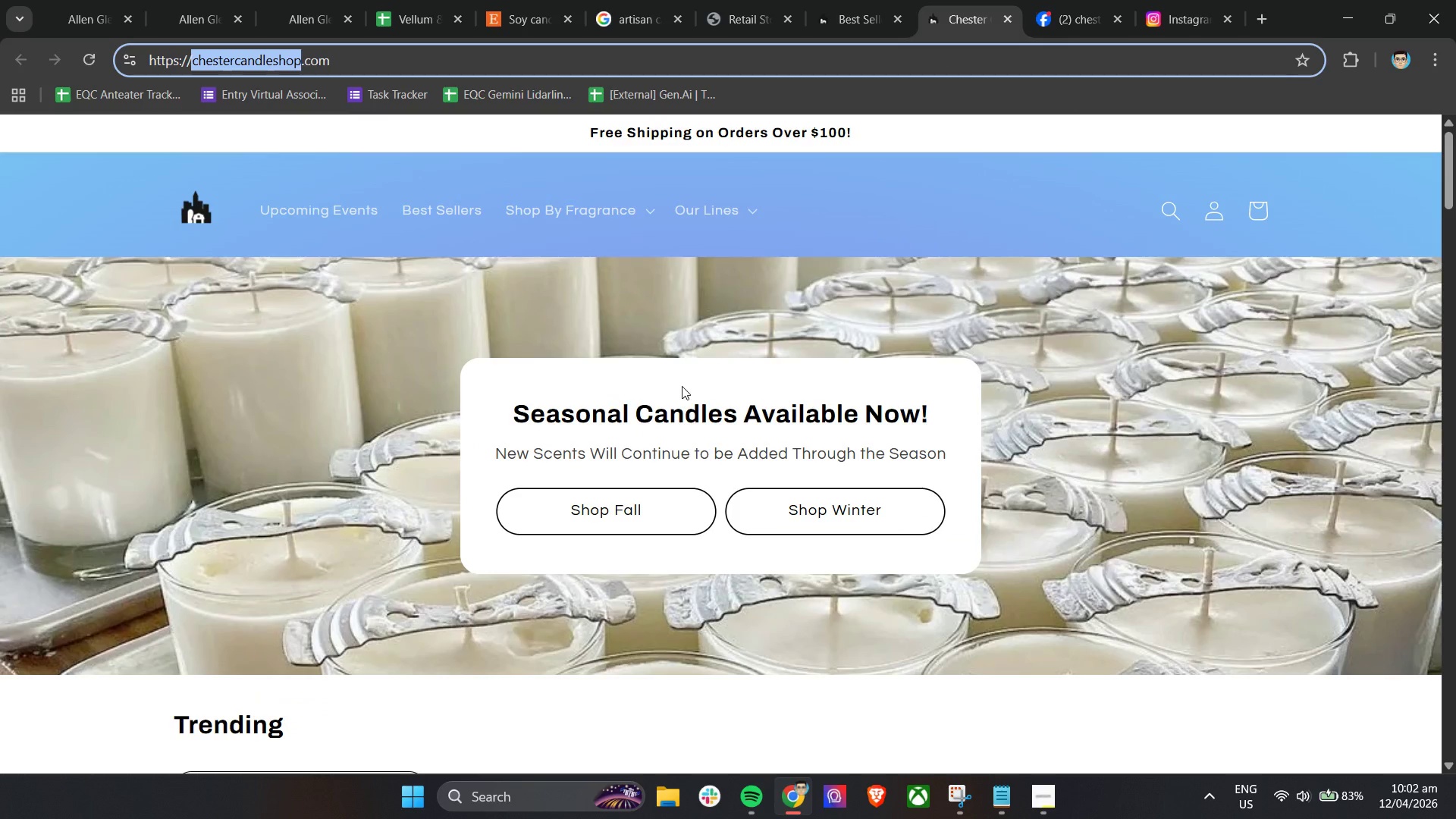 
key(Control+ControlLeft)
 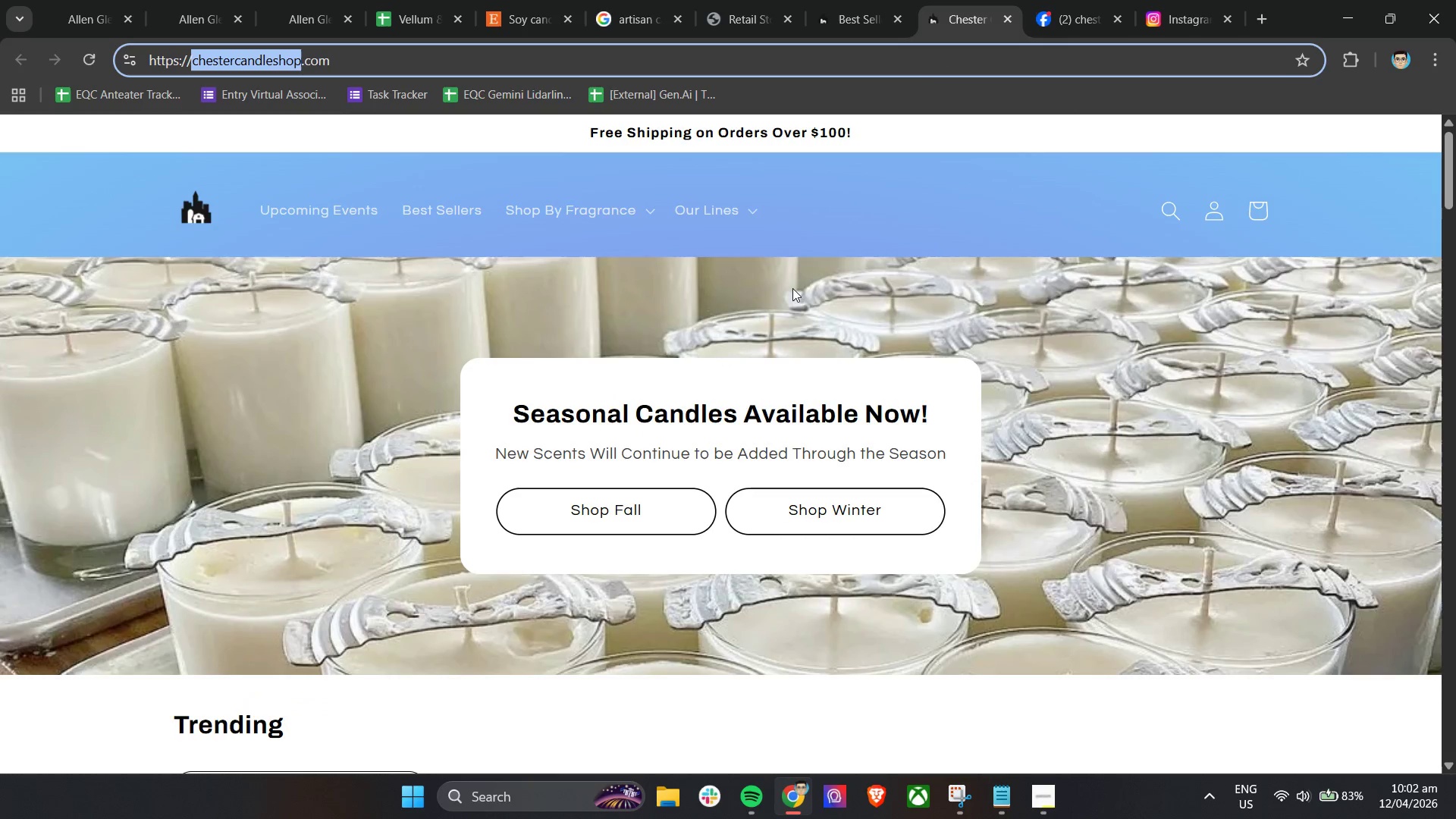 
key(Control+C)
 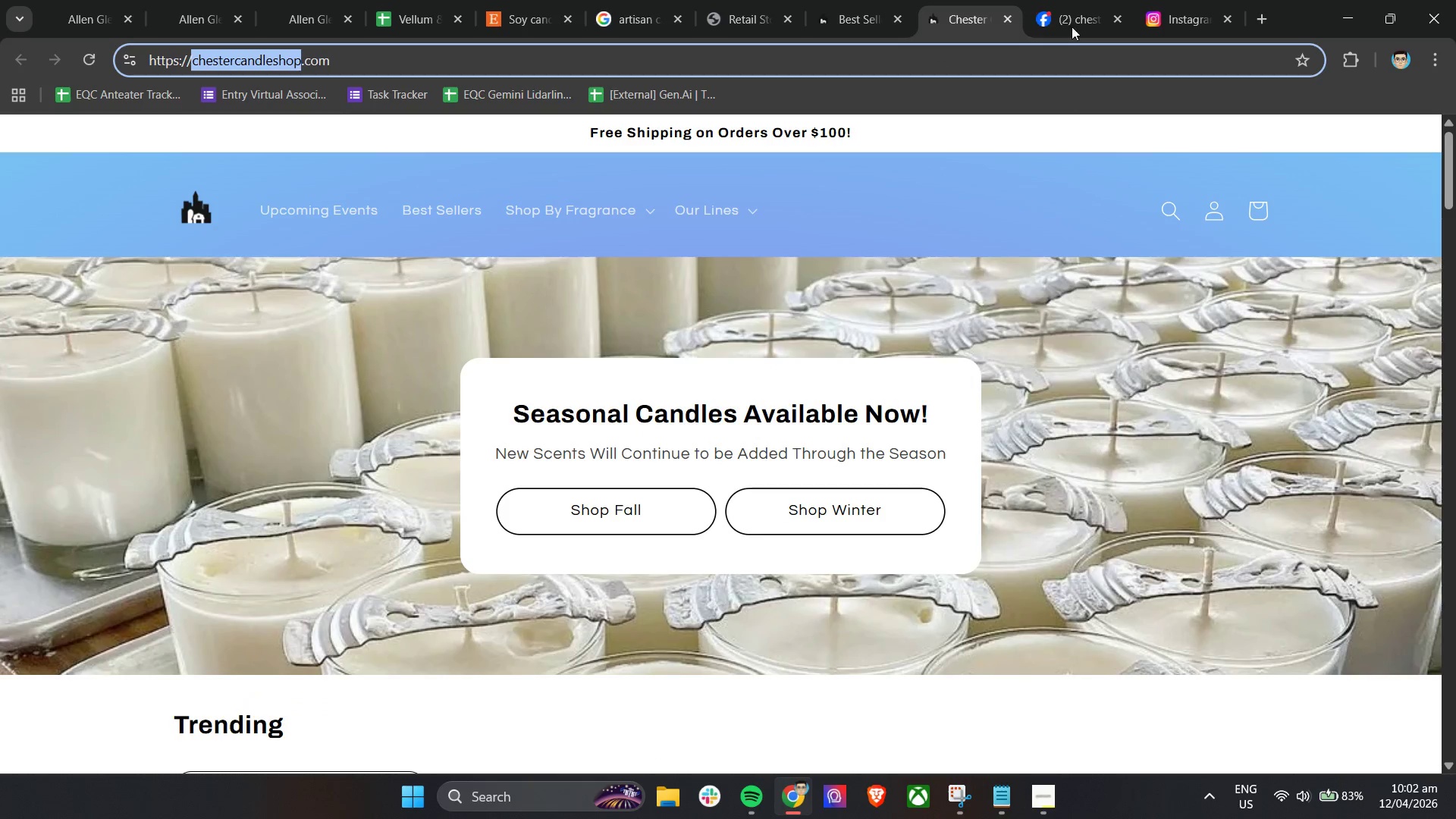 
left_click([1072, 0])
 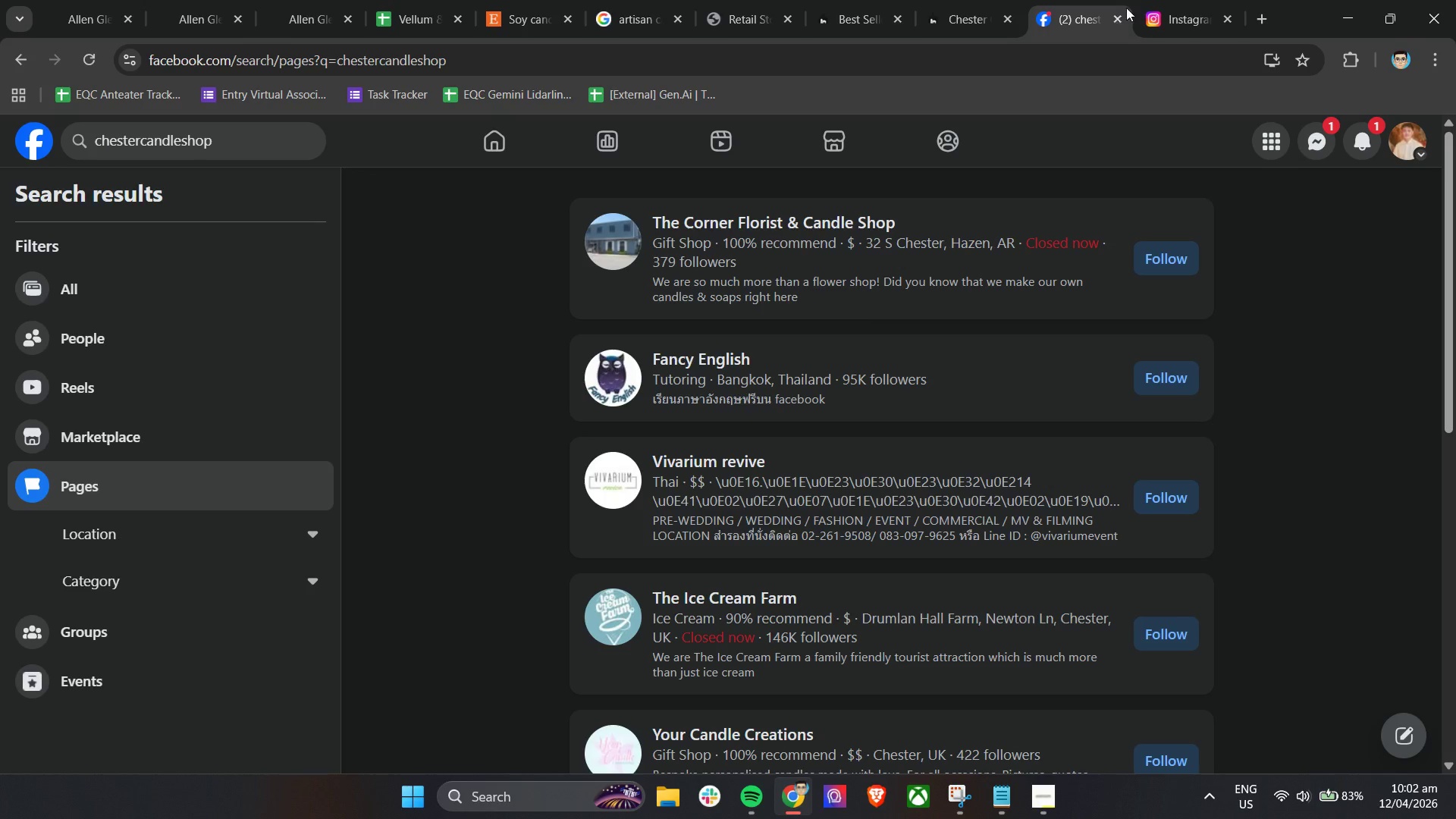 
left_click([1200, 0])
 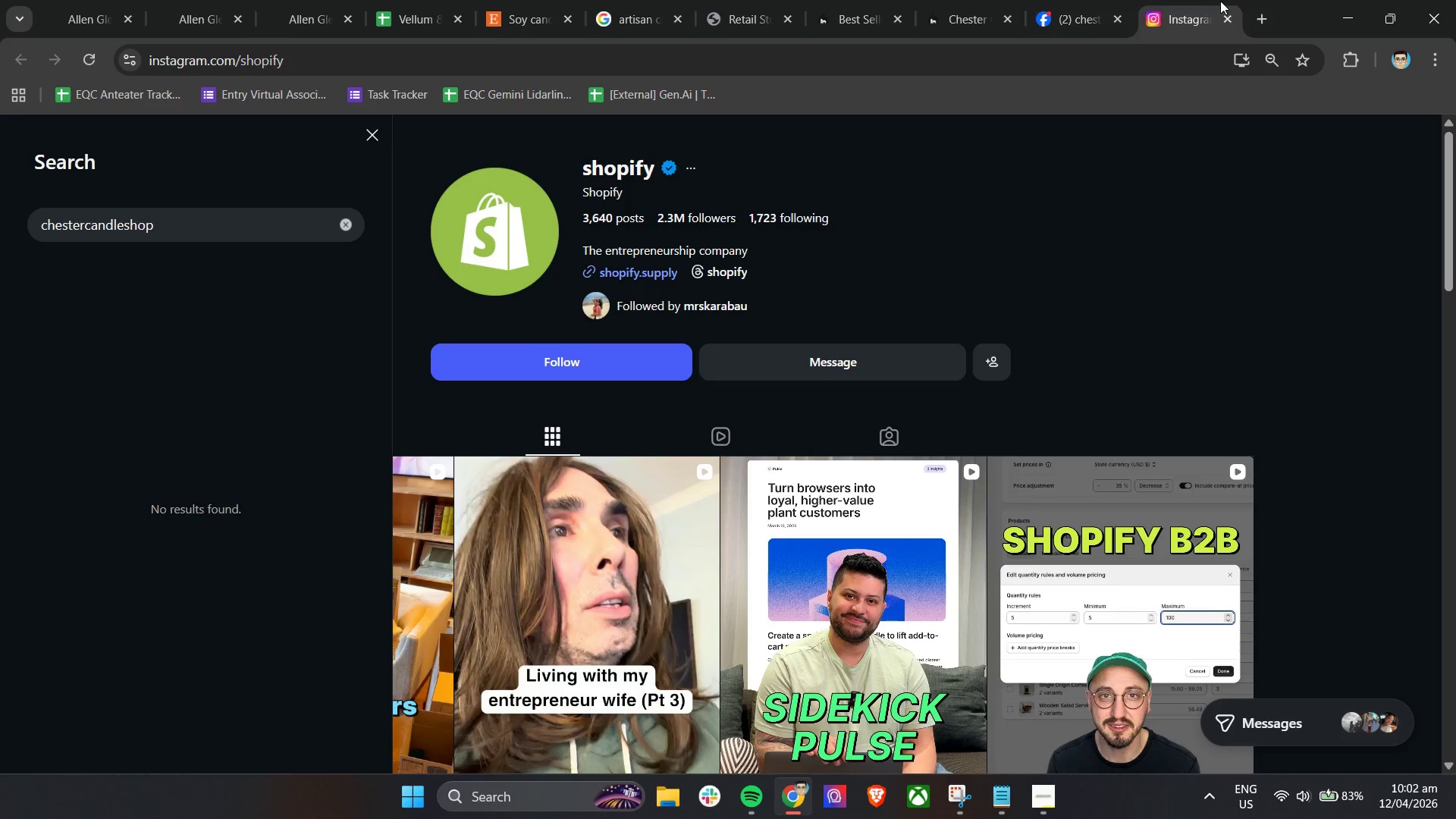 
double_click([1121, 22])
 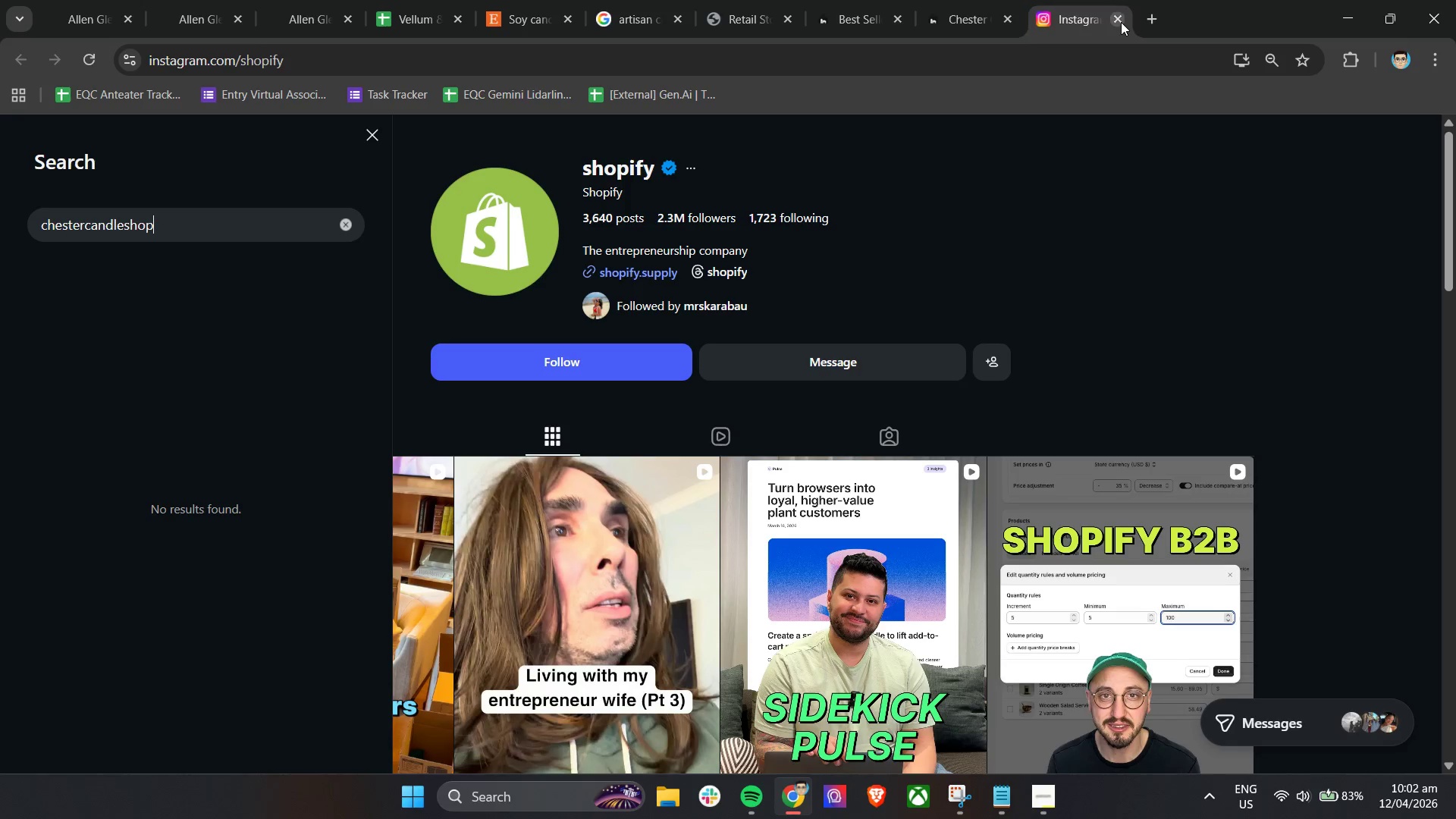 
triple_click([1121, 22])
 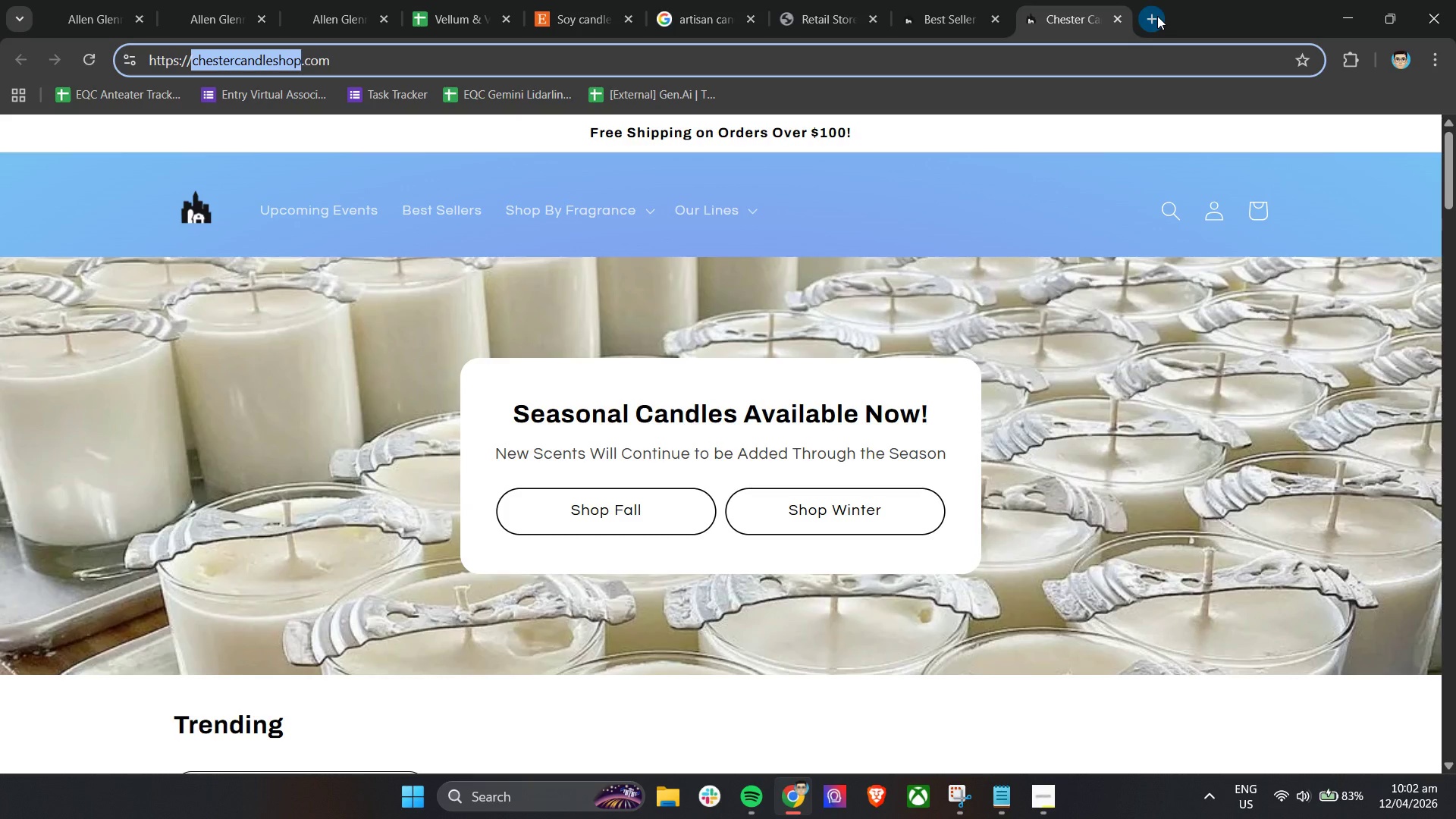 
left_click([1157, 16])
 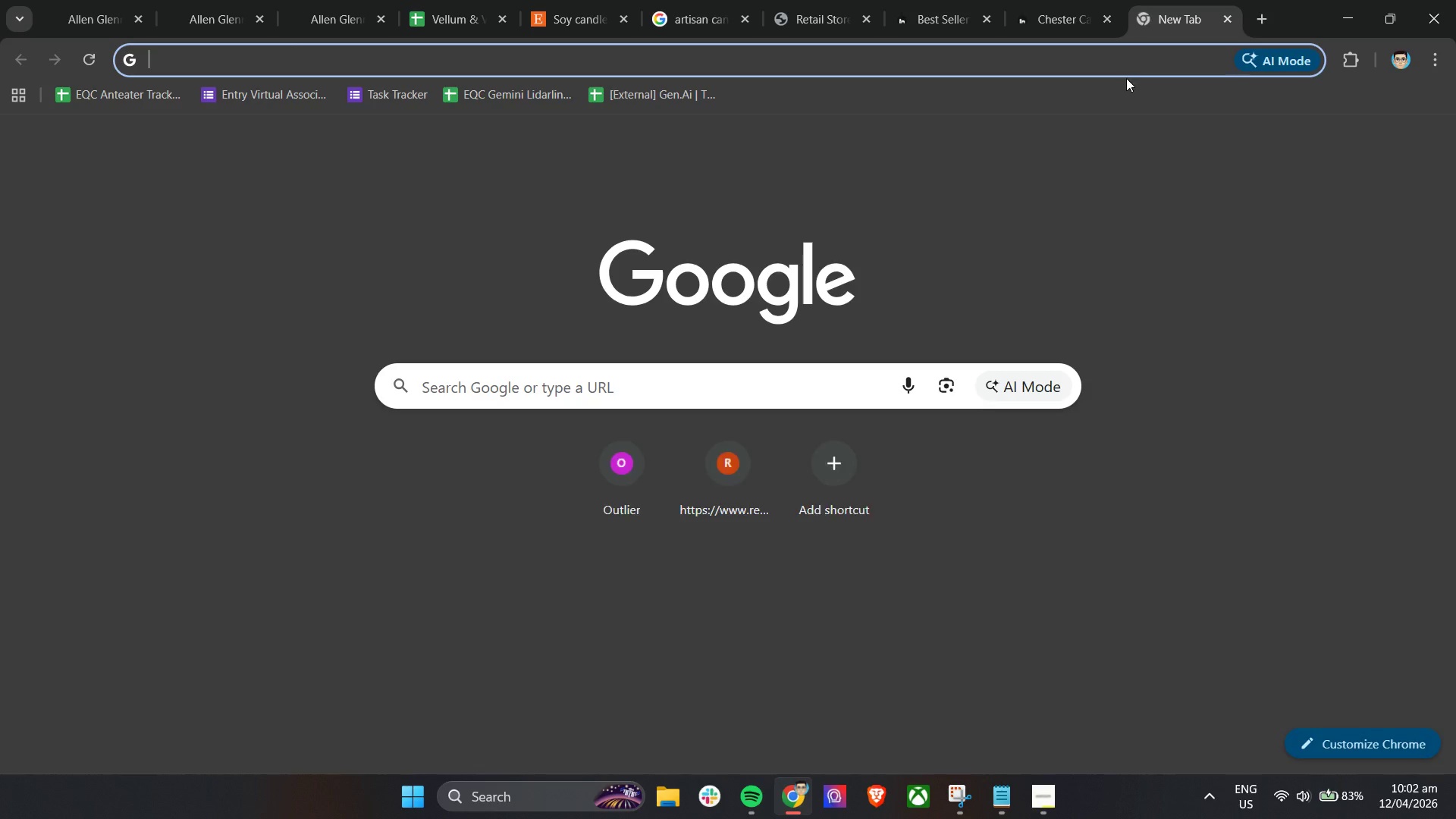 
key(Control+V)
 